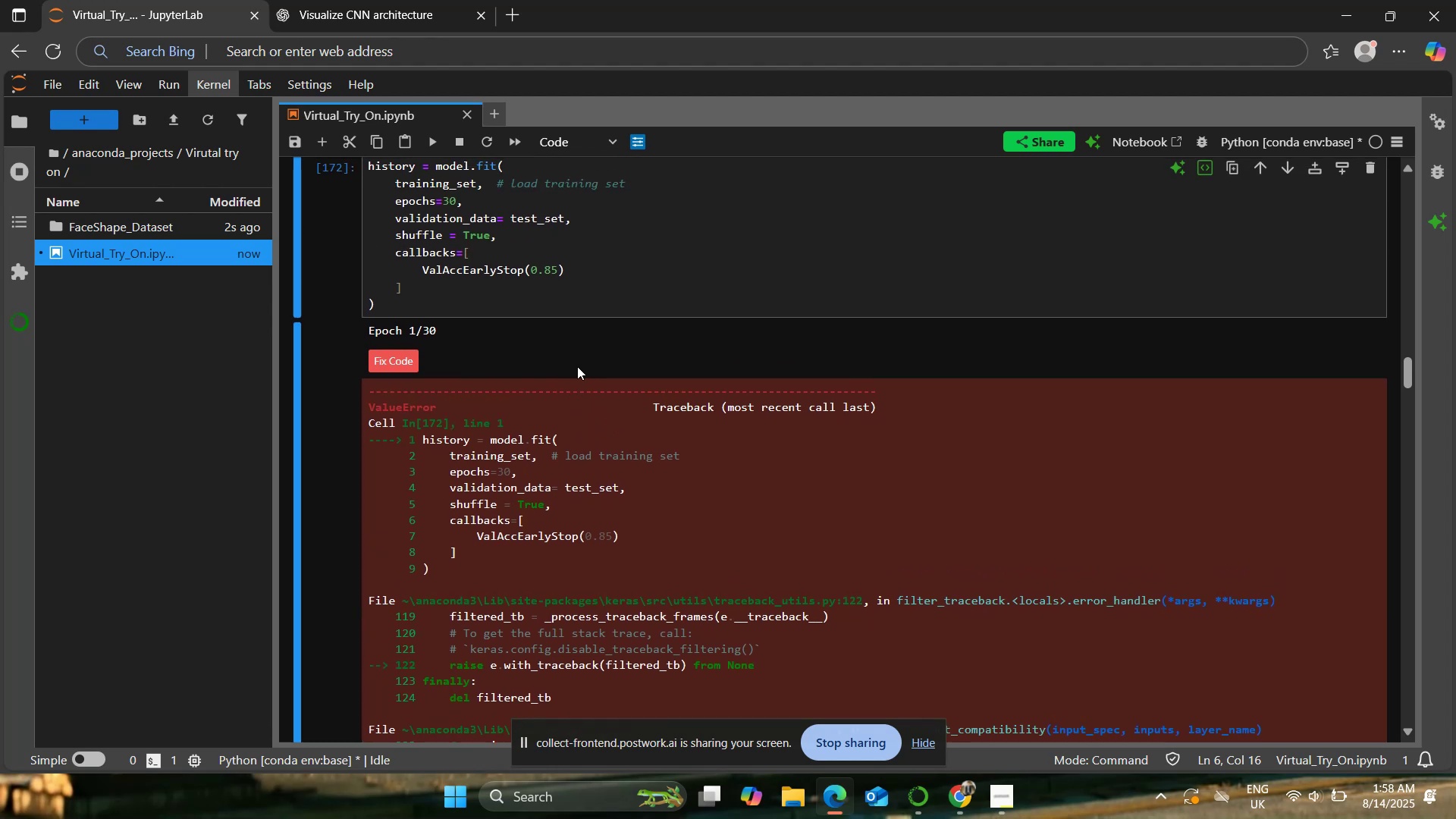 
scroll: coordinate [577, 366], scroll_direction: down, amount: 2.0
 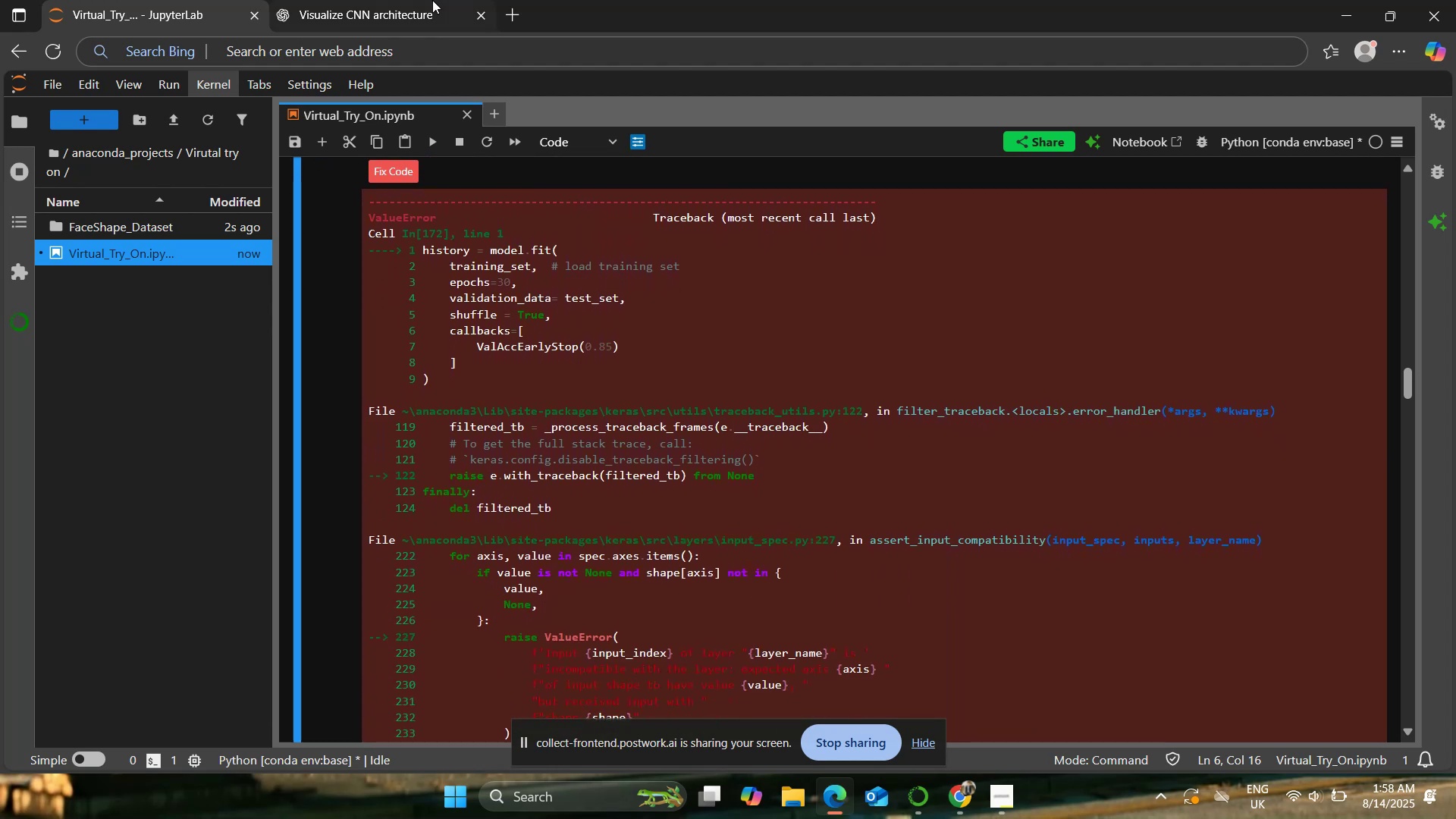 
left_click([432, 0])
 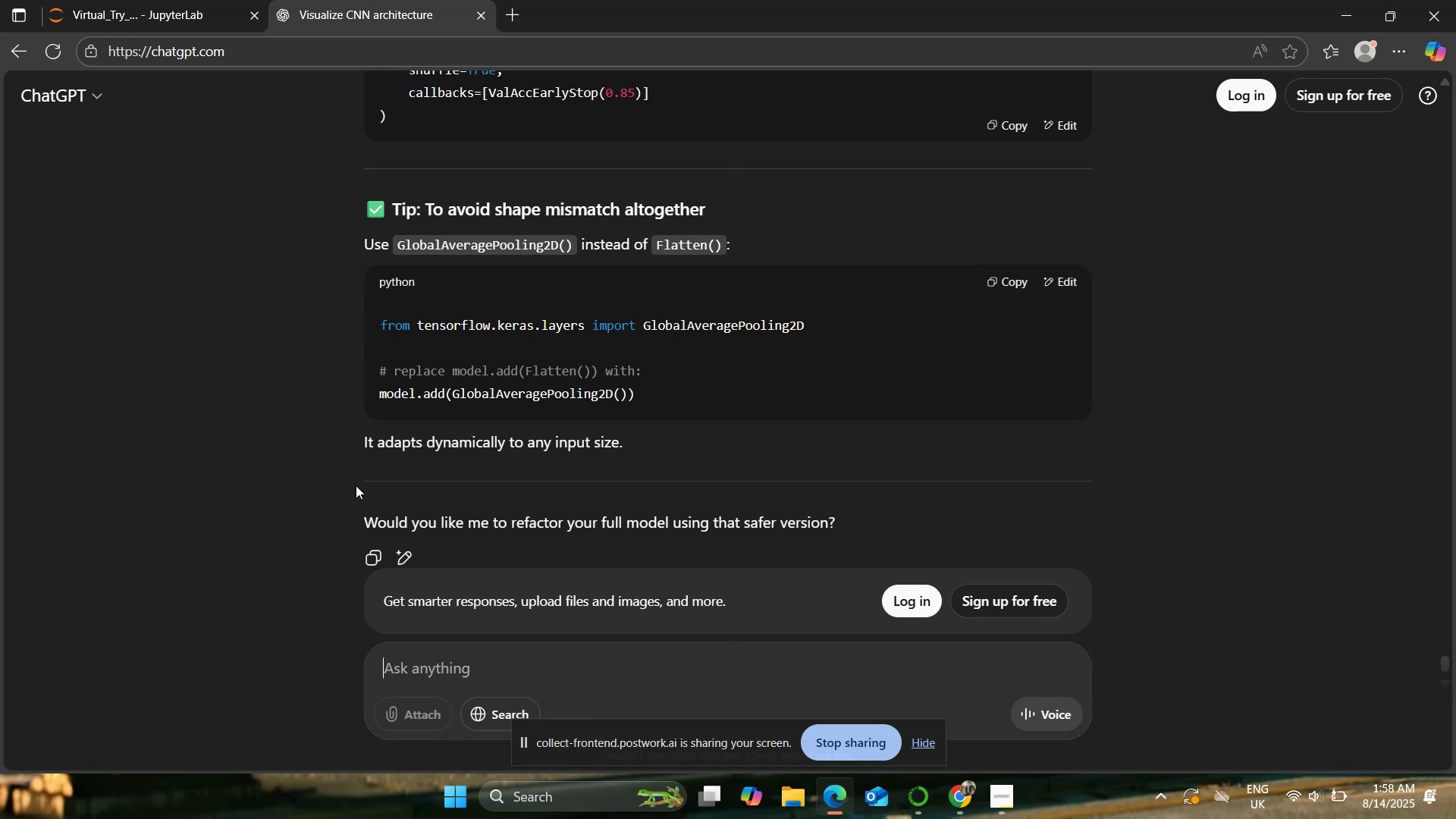 
scroll: coordinate [328, 482], scroll_direction: up, amount: 13.0
 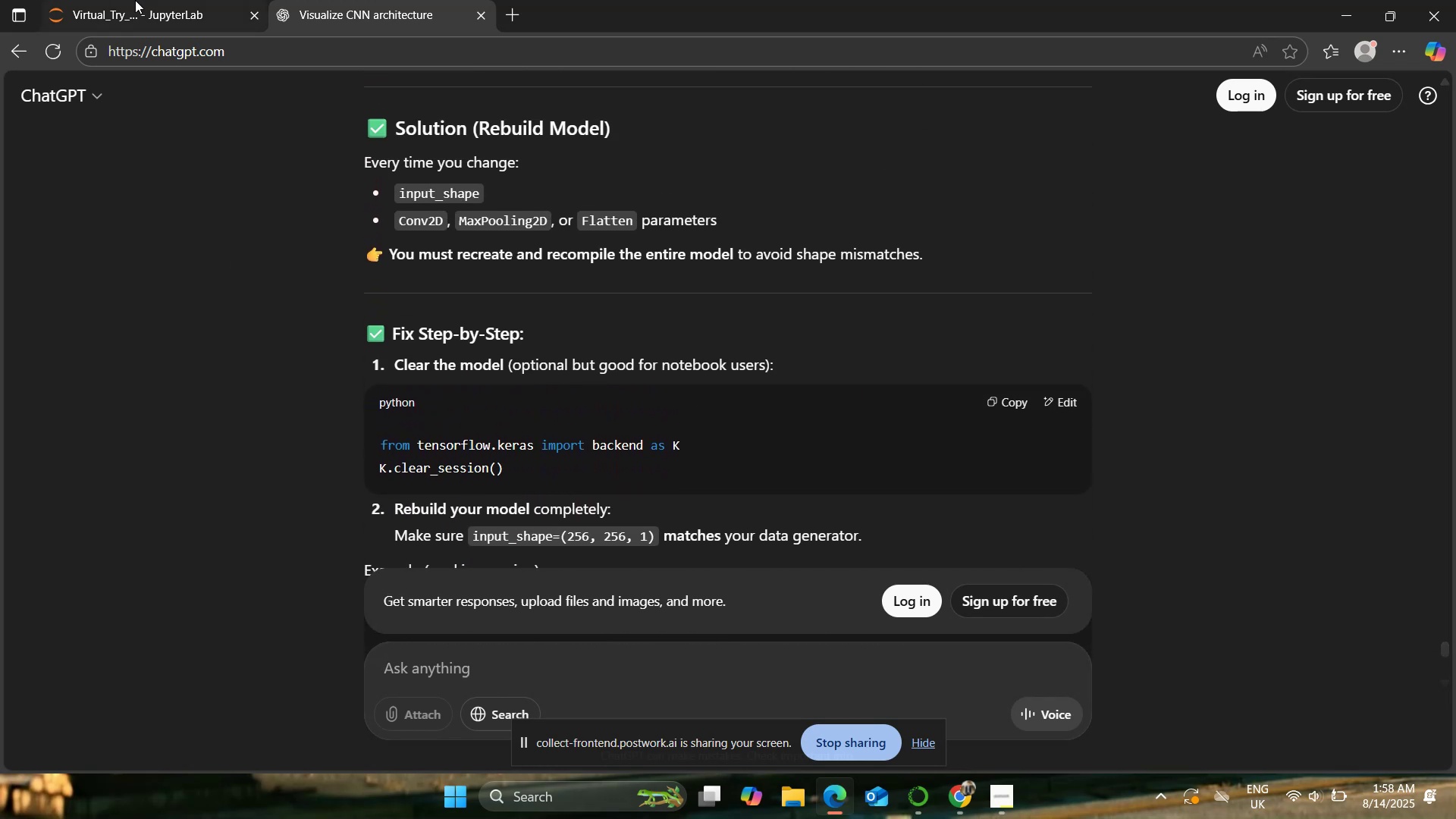 
left_click([140, 0])
 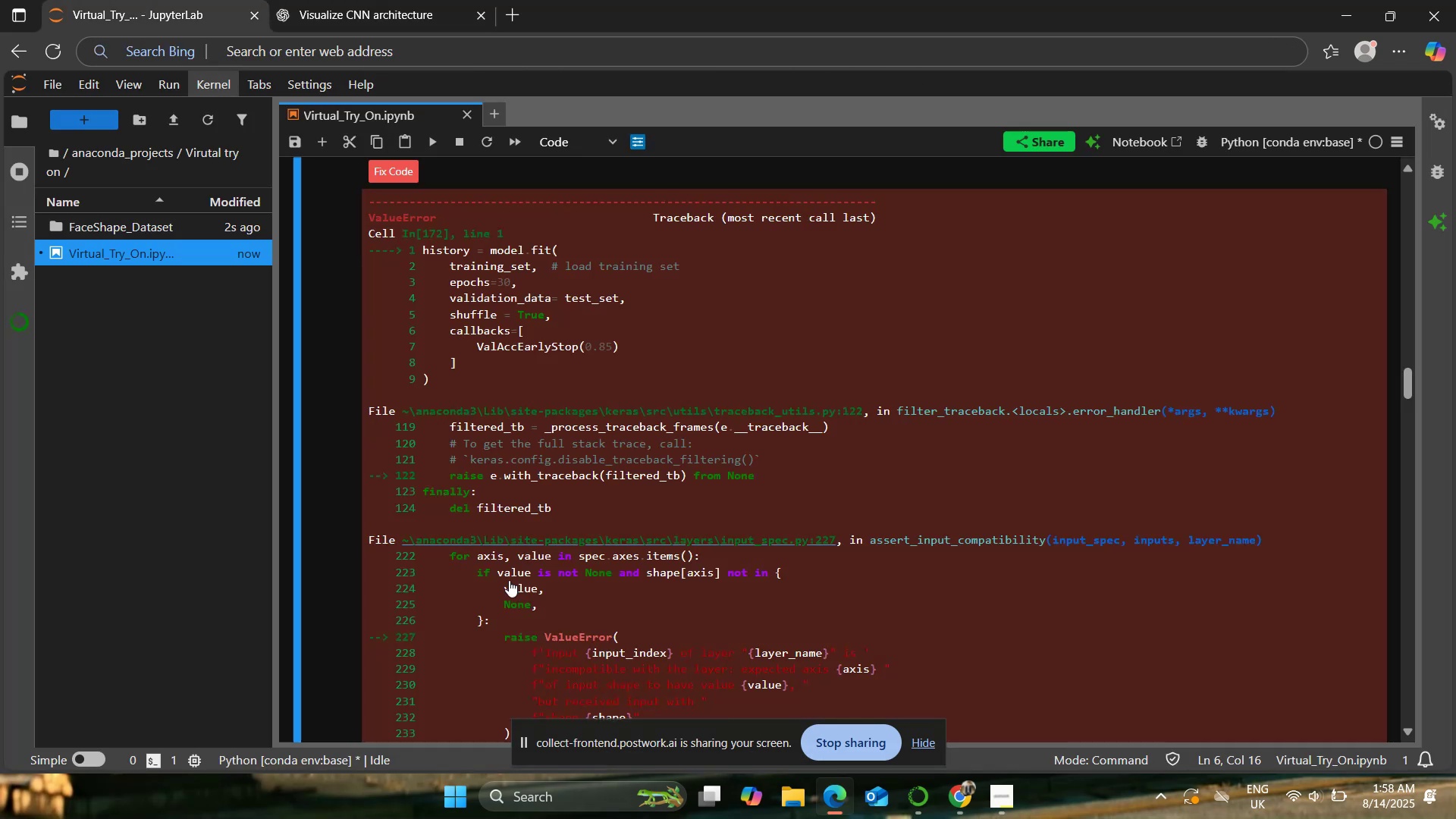 
scroll: coordinate [545, 610], scroll_direction: up, amount: 33.0
 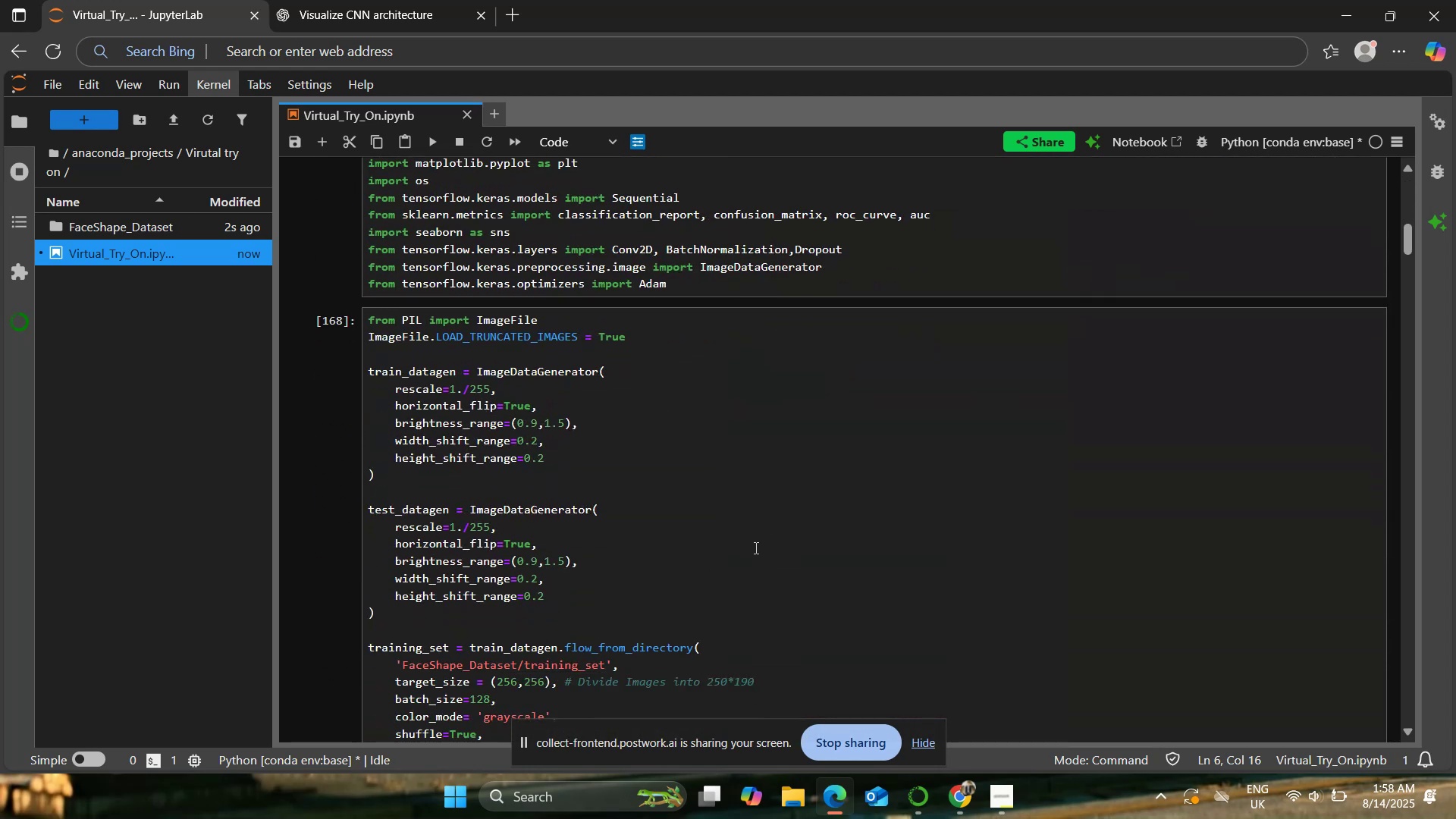 
scroll: coordinate [654, 496], scroll_direction: down, amount: 6.0
 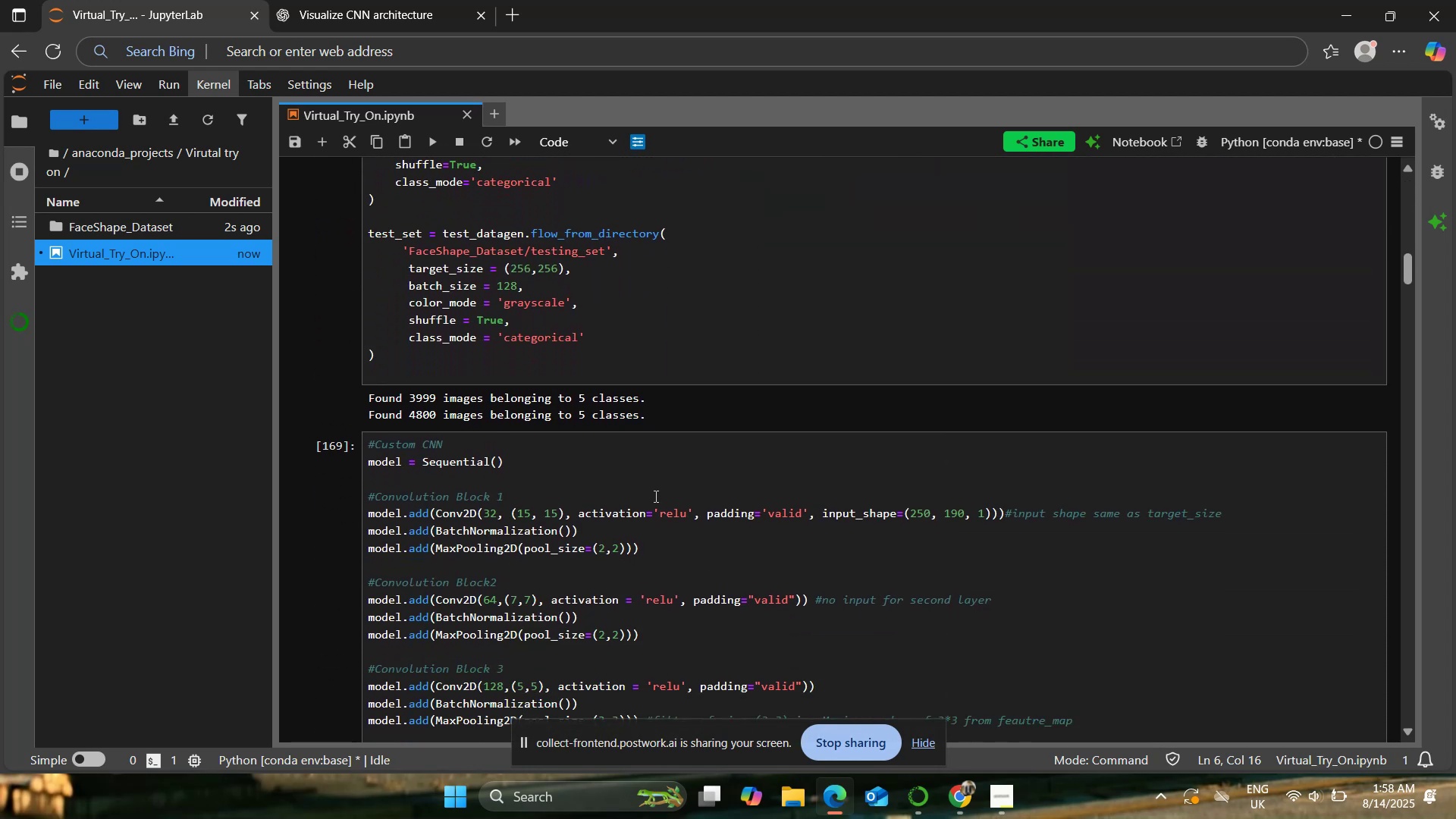 
scroll: coordinate [654, 495], scroll_direction: up, amount: 3.0
 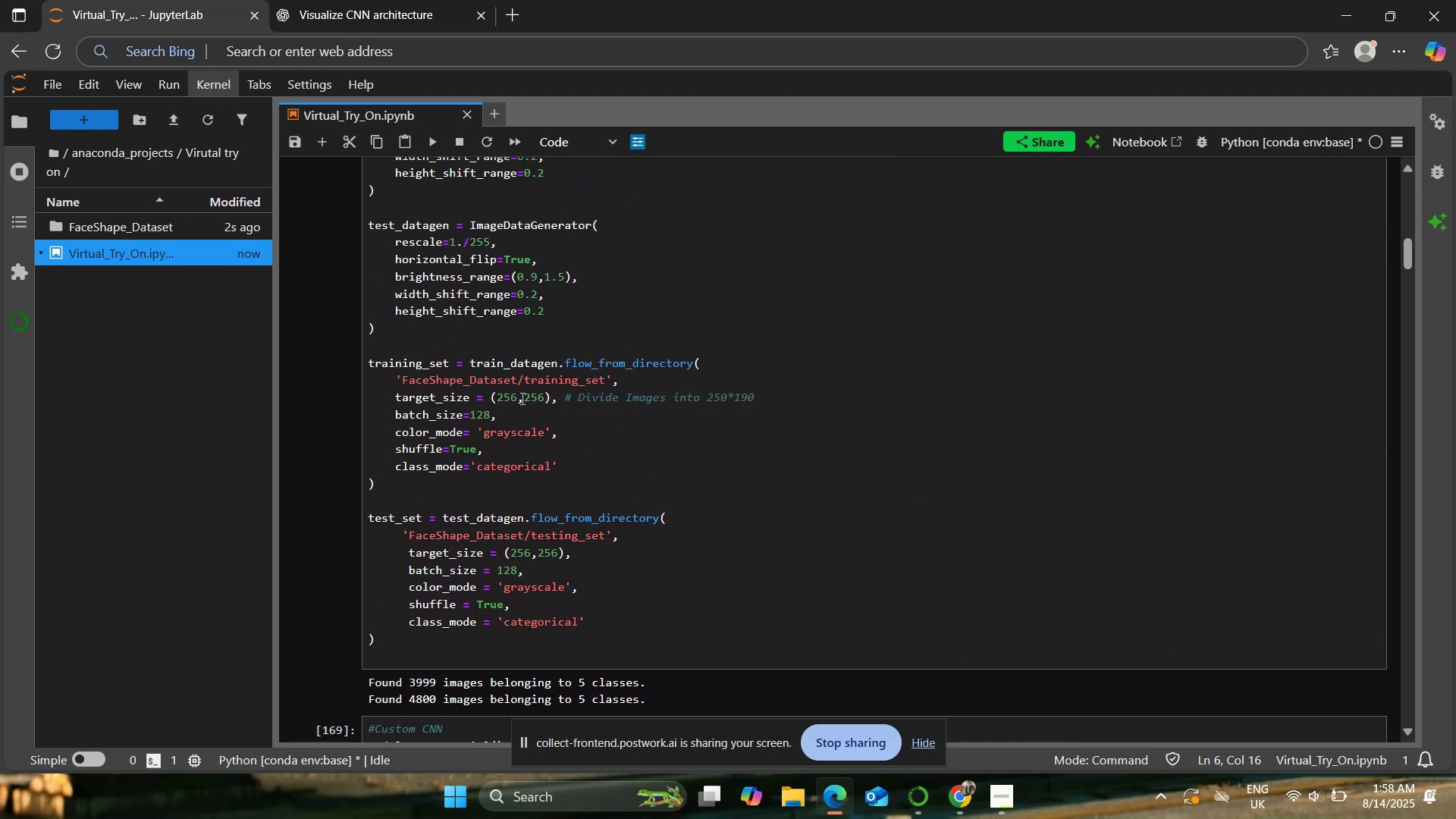 
left_click([515, 396])
 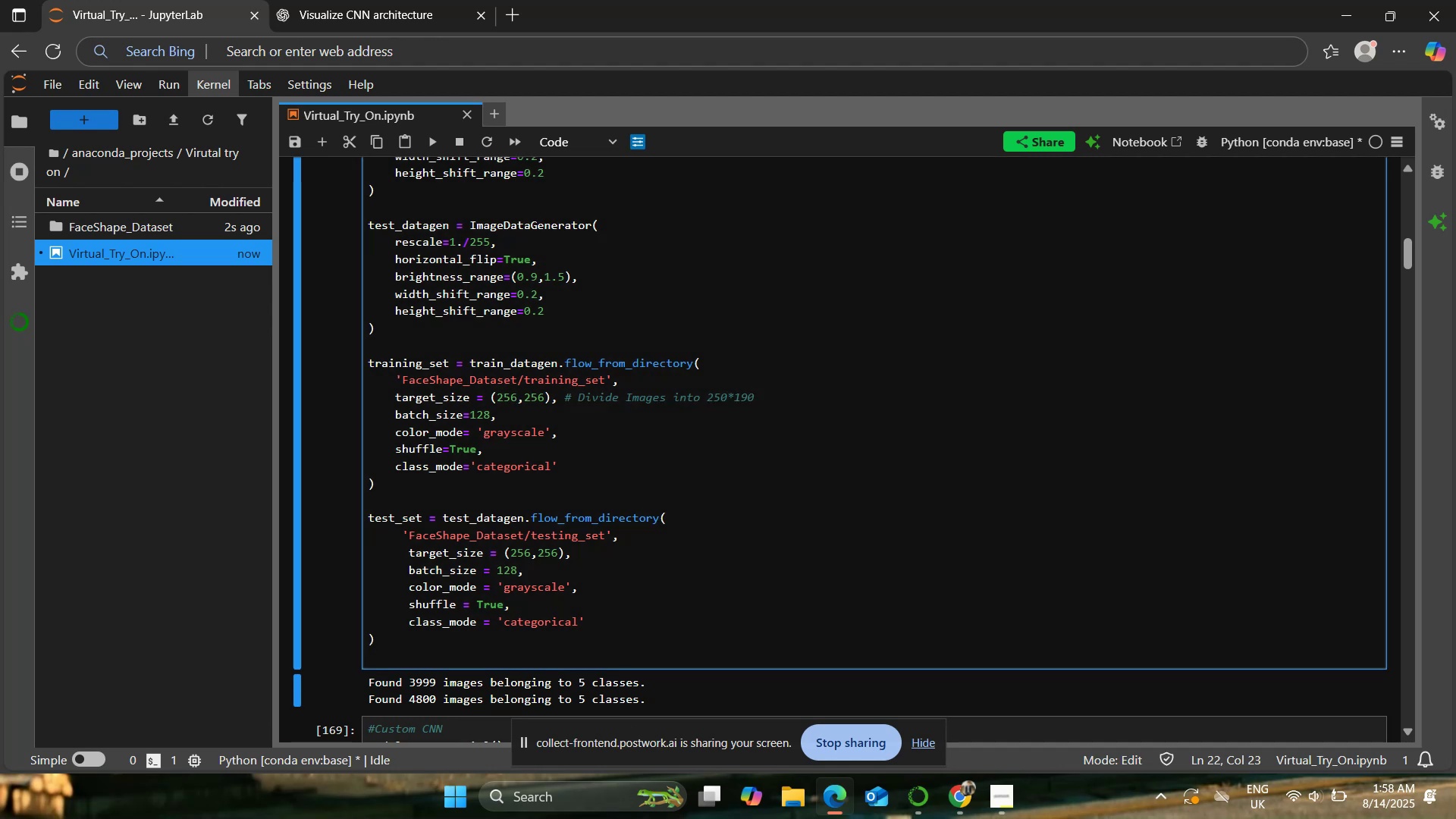 
key(Backspace)
 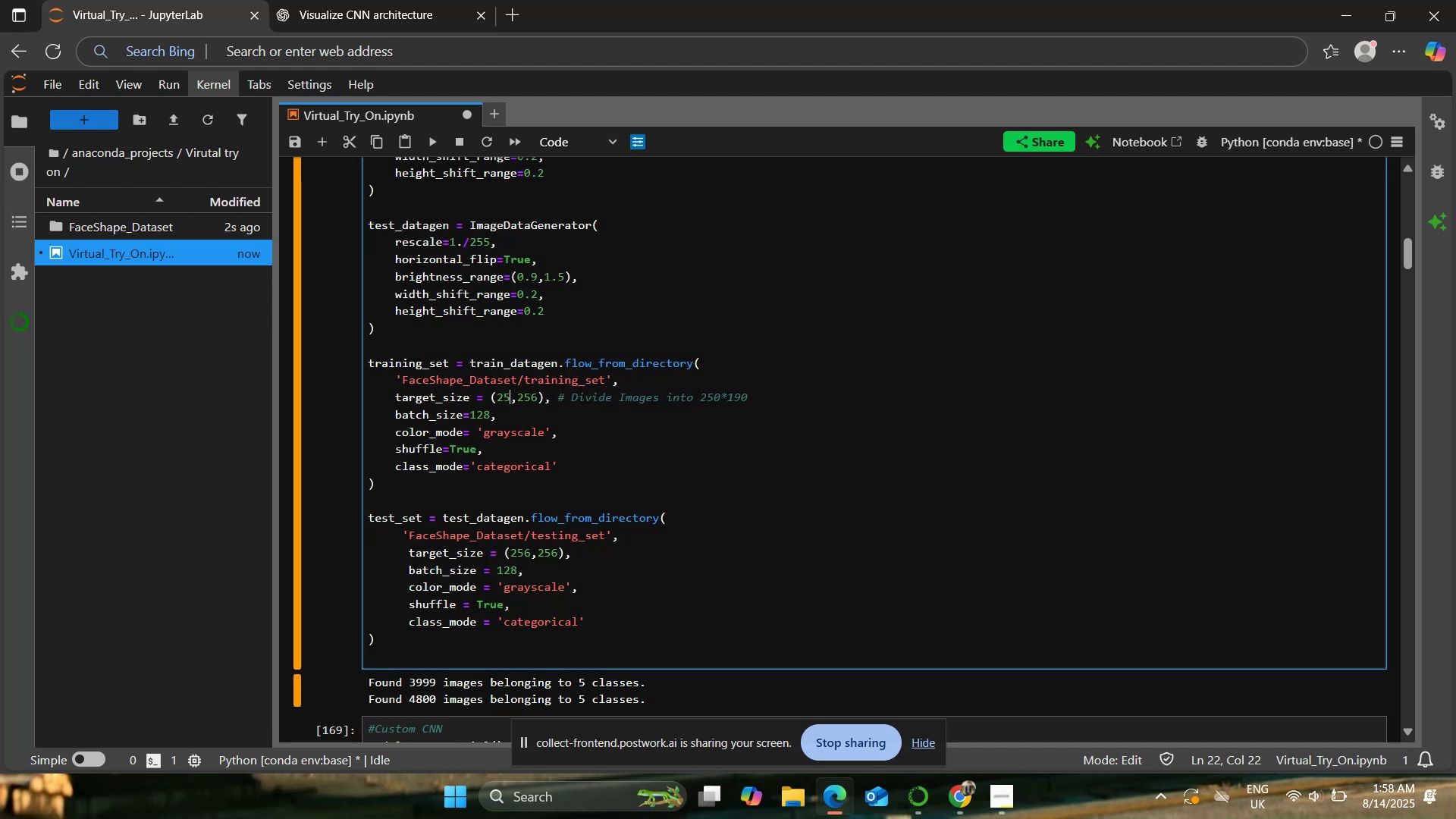 
key(0)
 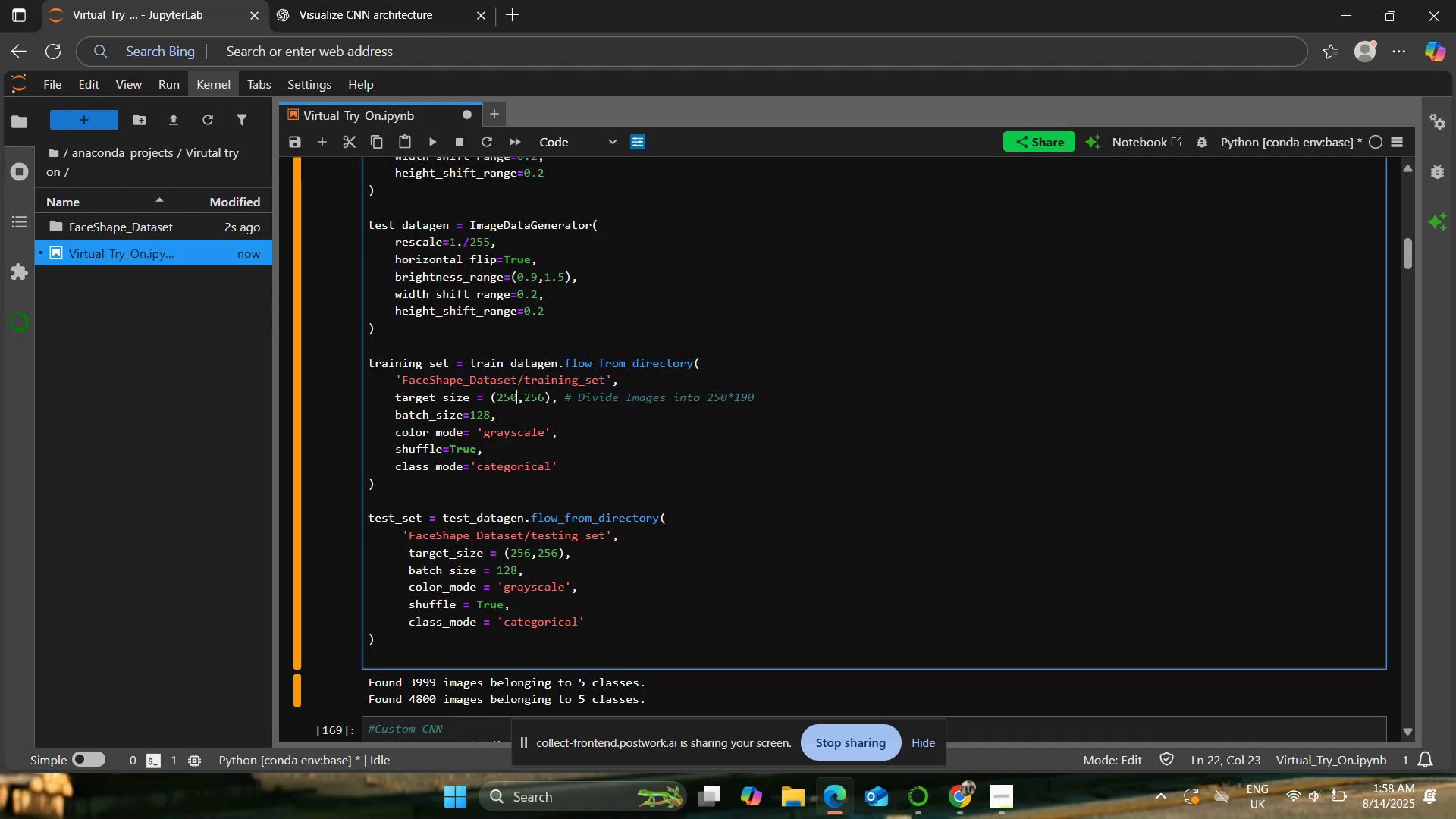 
key(ArrowRight)
 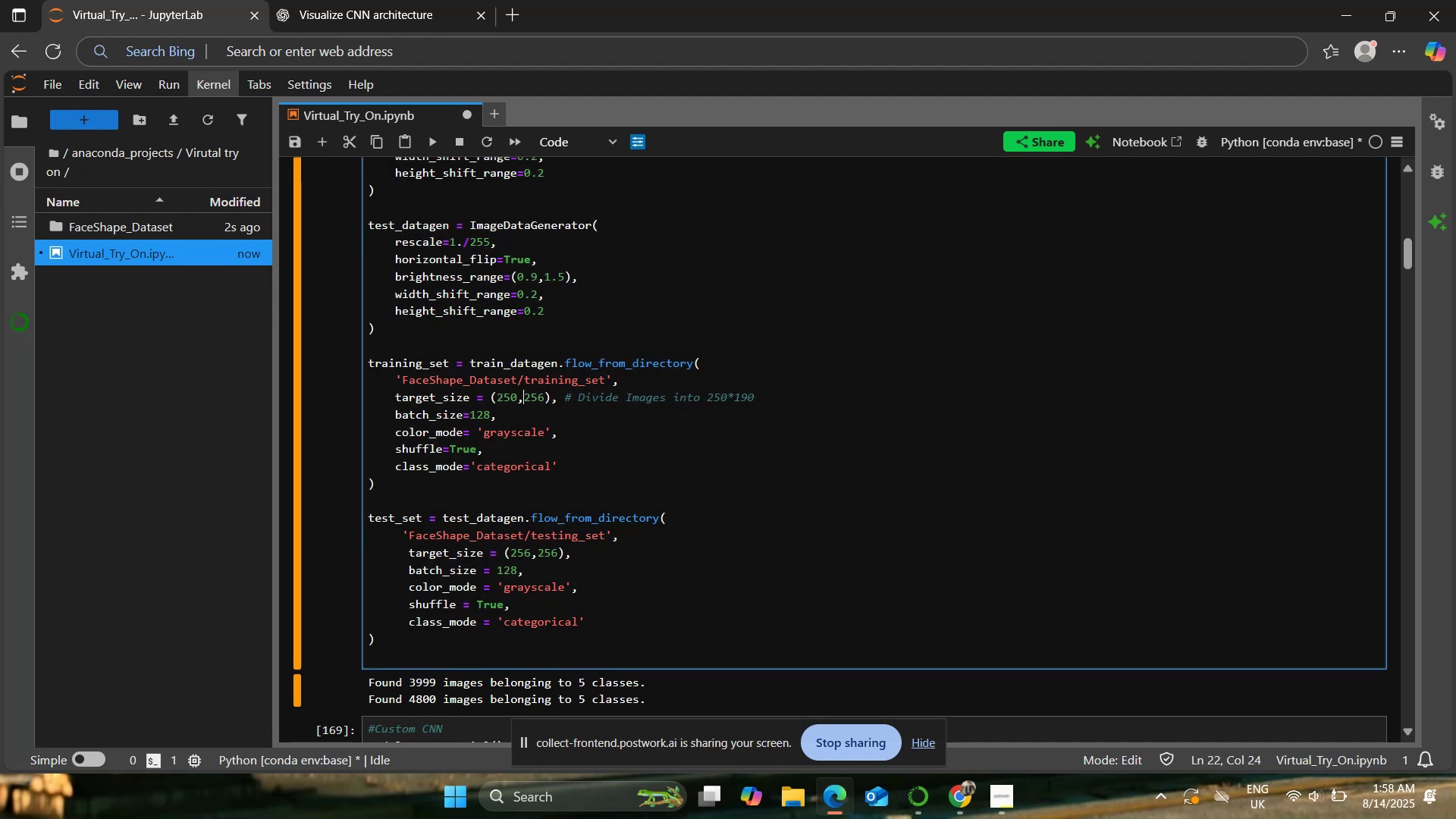 
key(ArrowRight)
 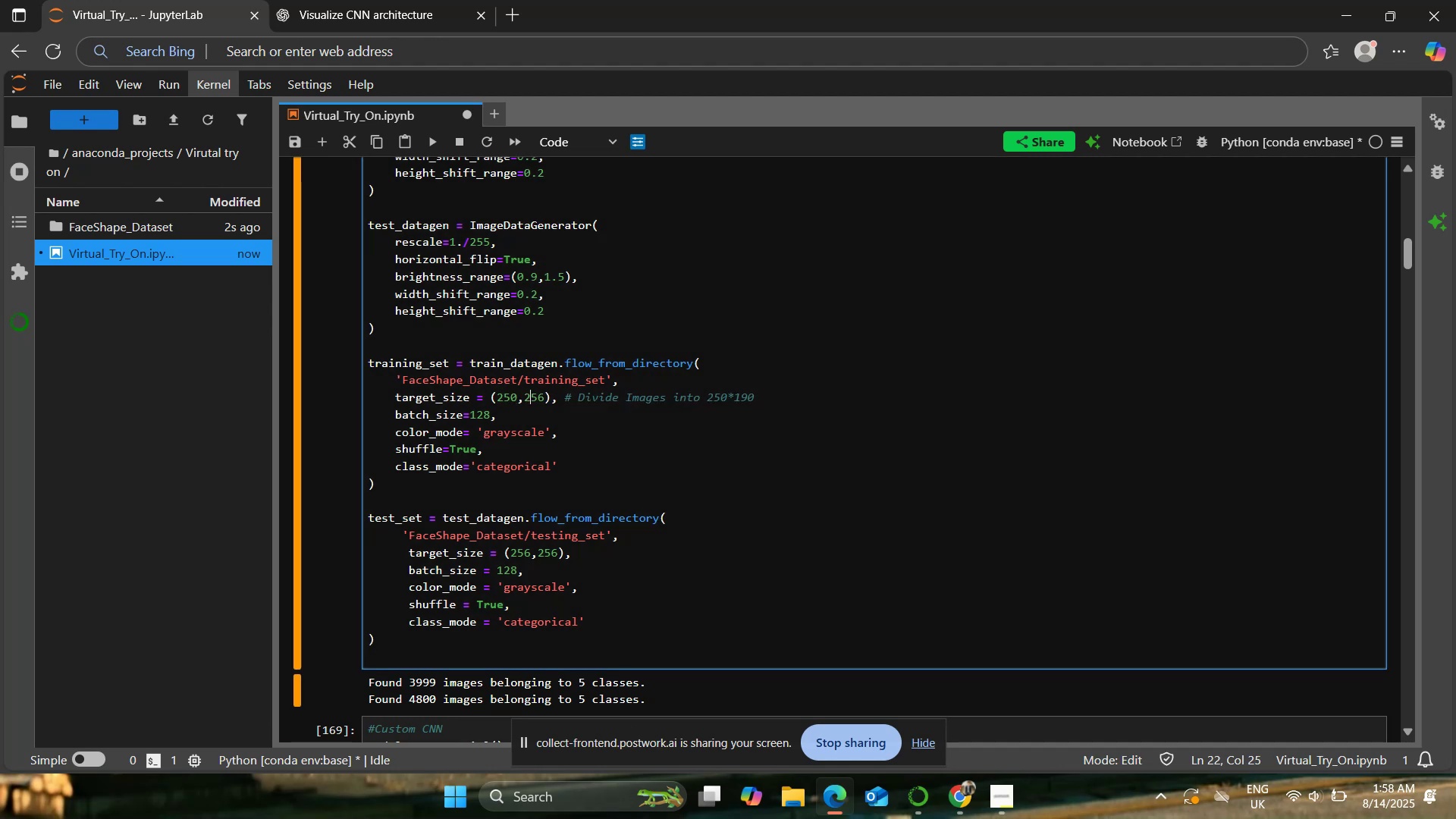 
key(ArrowRight)
 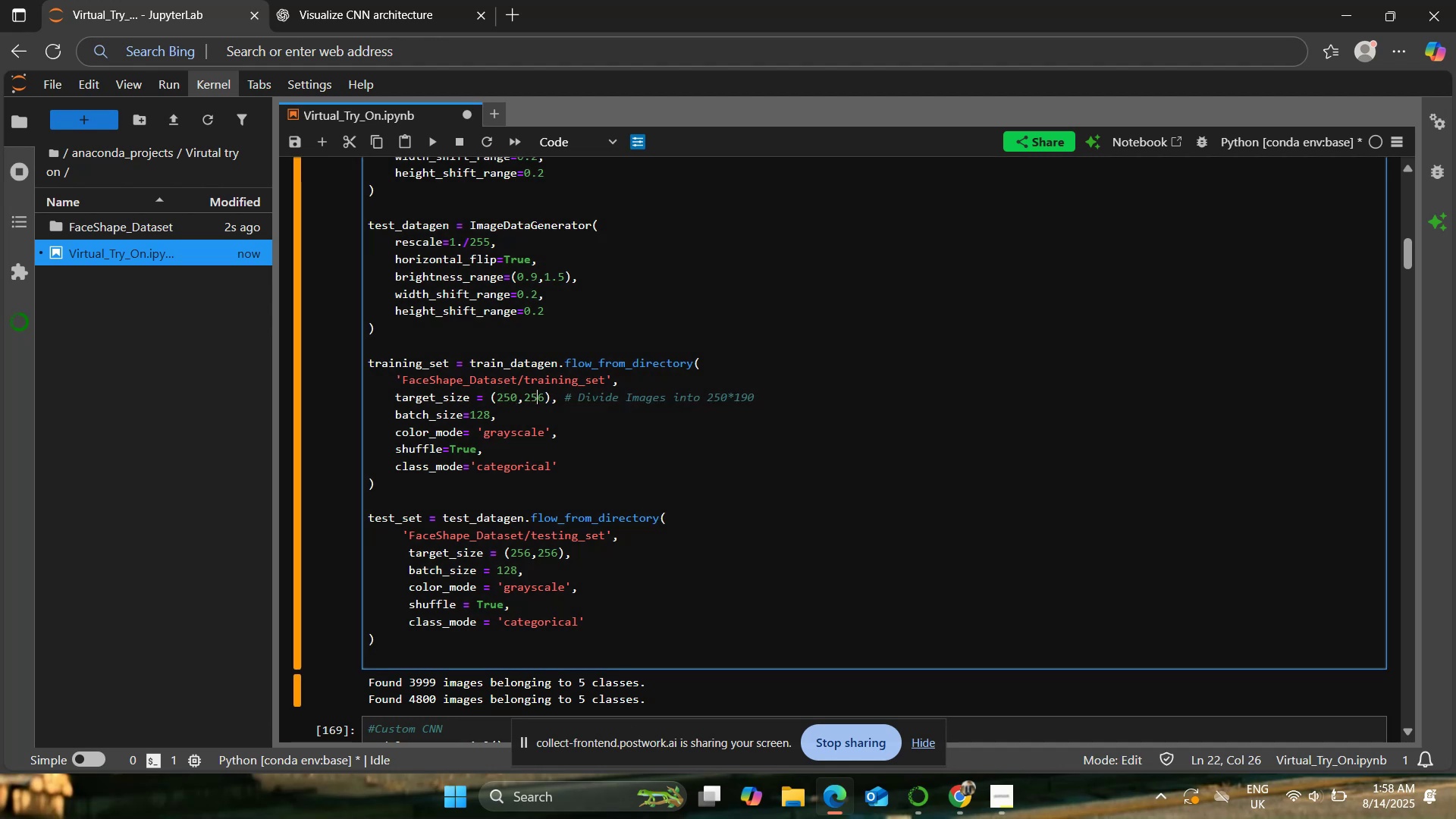 
key(ArrowRight)
 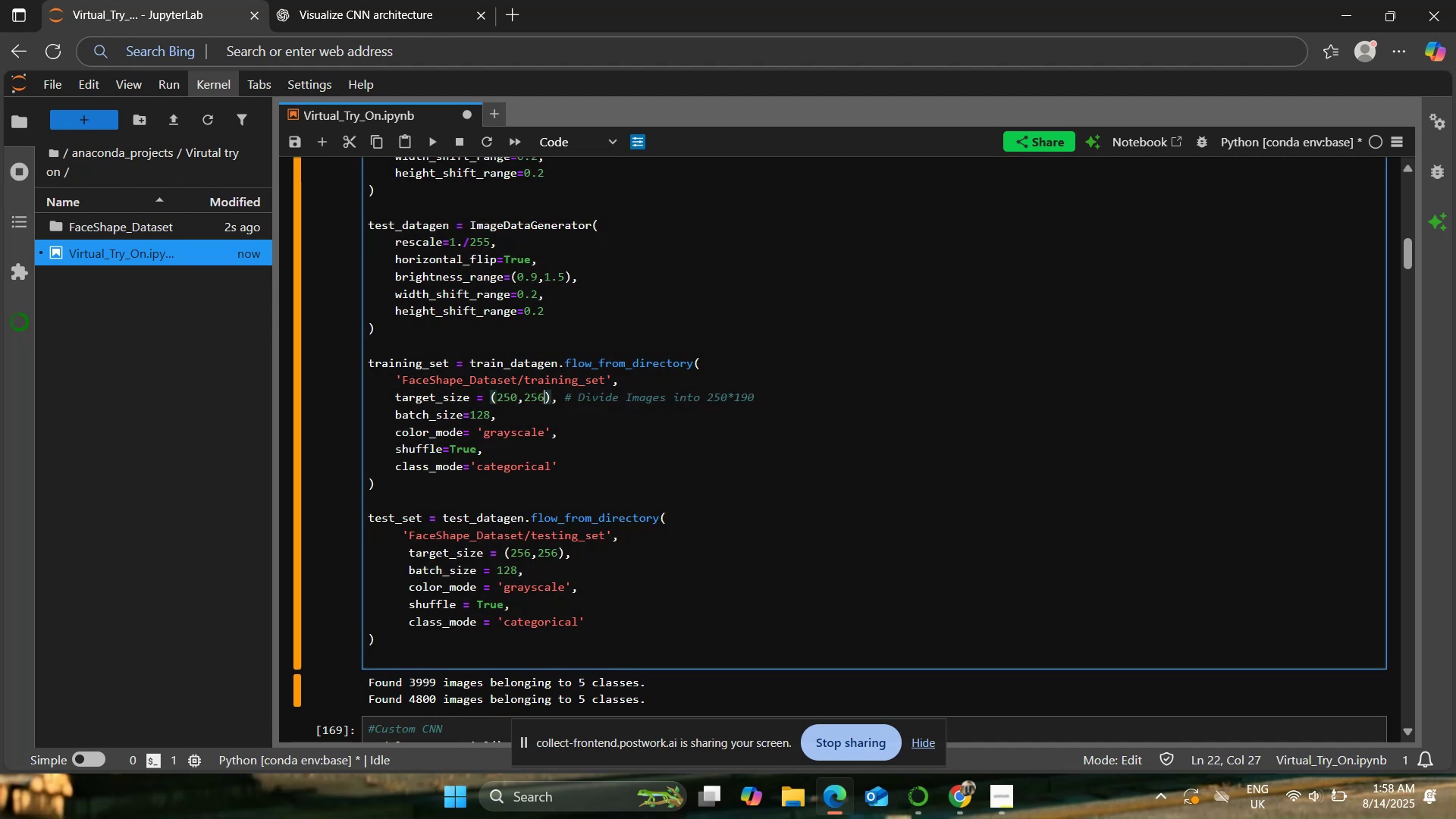 
key(Backspace)
key(Backspace)
key(Backspace)
type(190)
 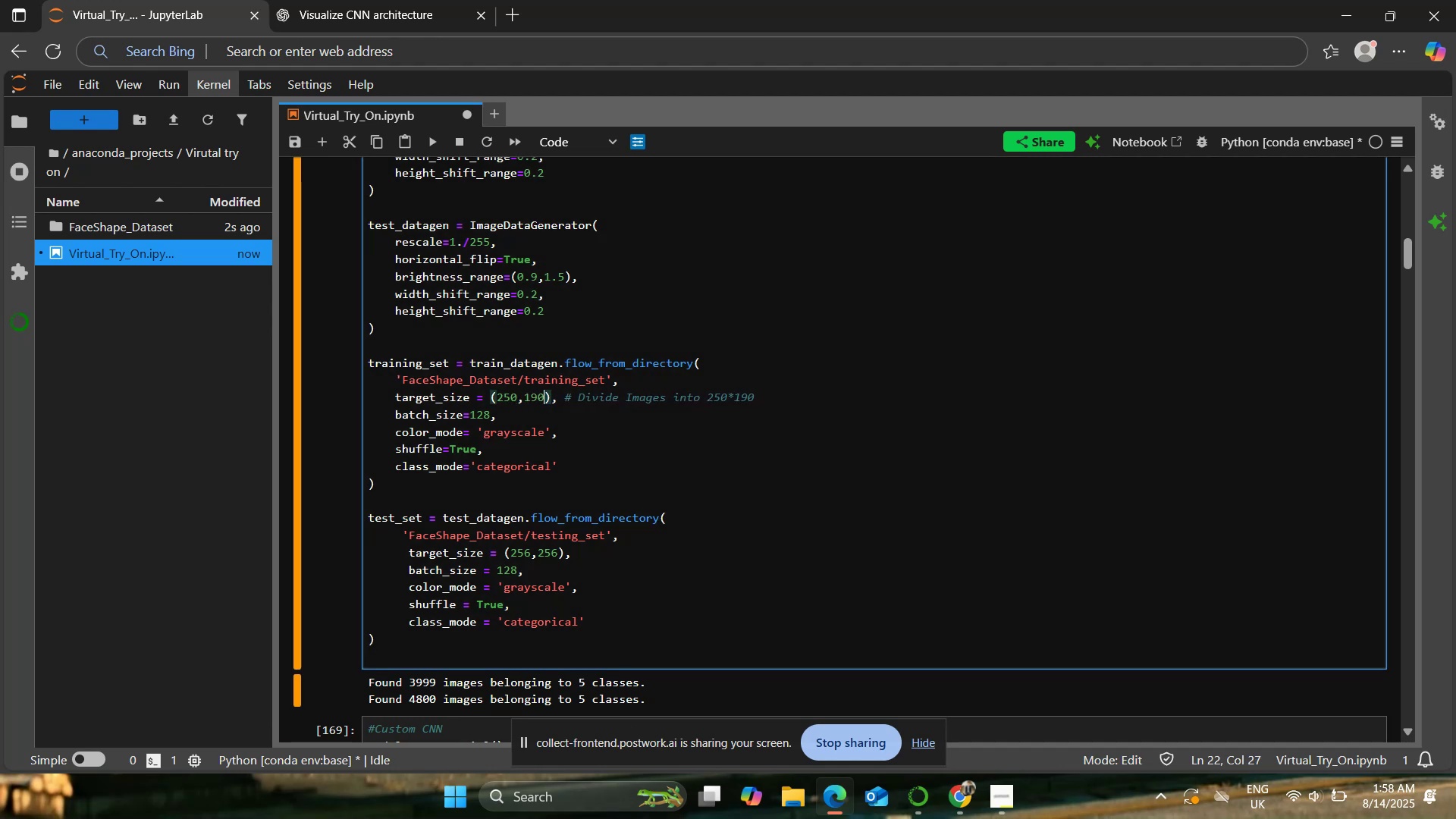 
key(ArrowDown)
 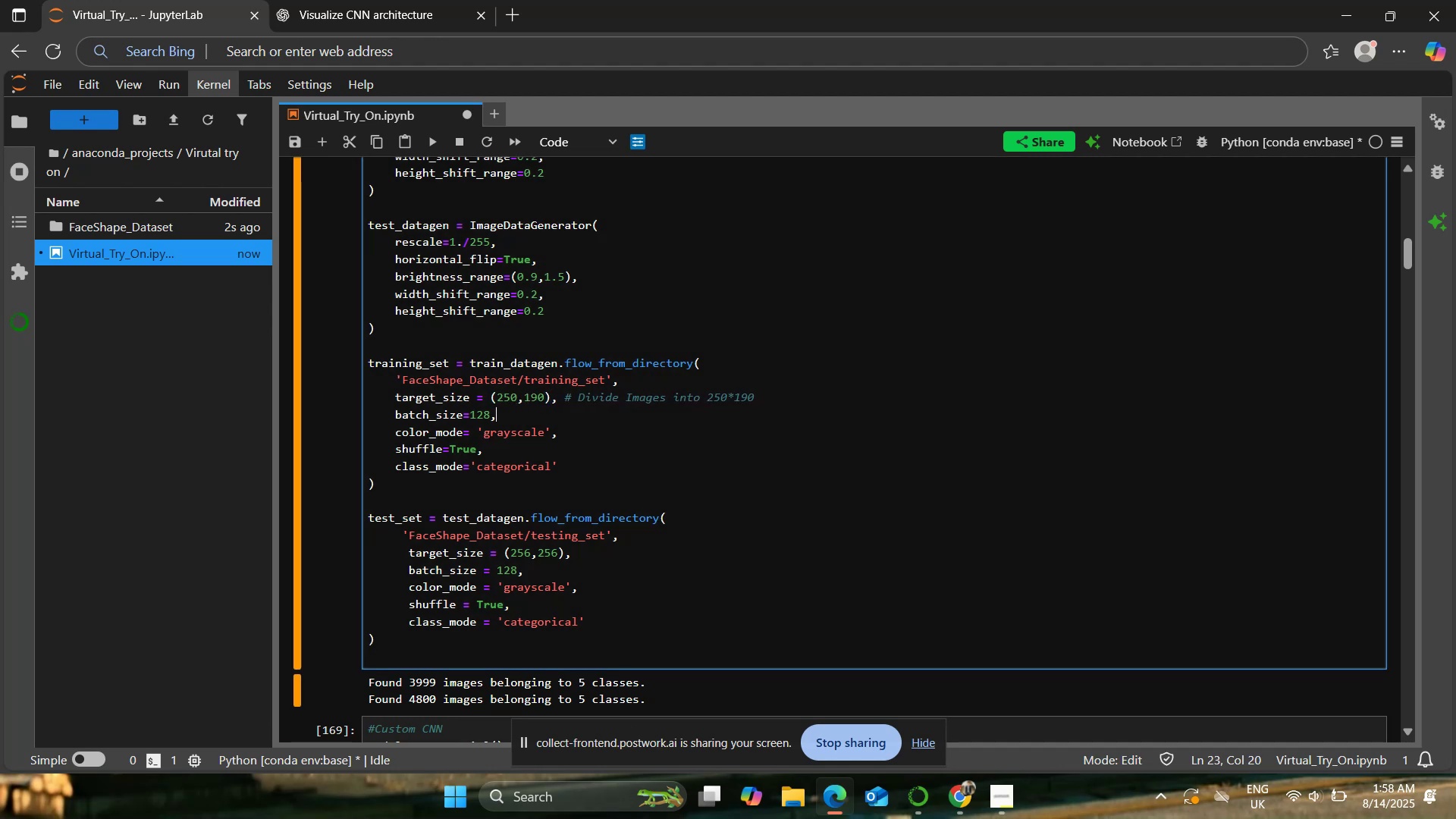 
key(ArrowDown)
 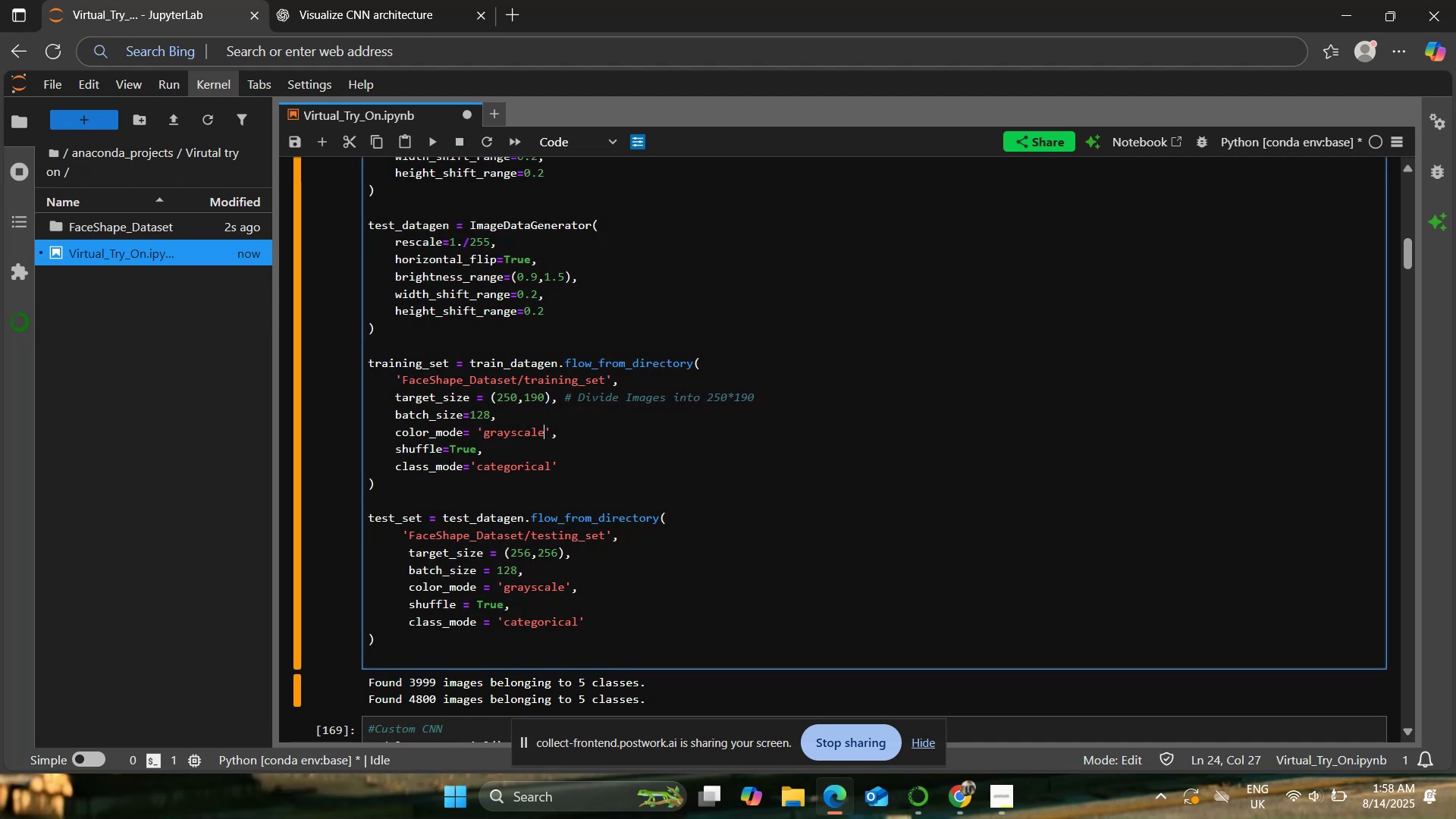 
key(ArrowDown)
 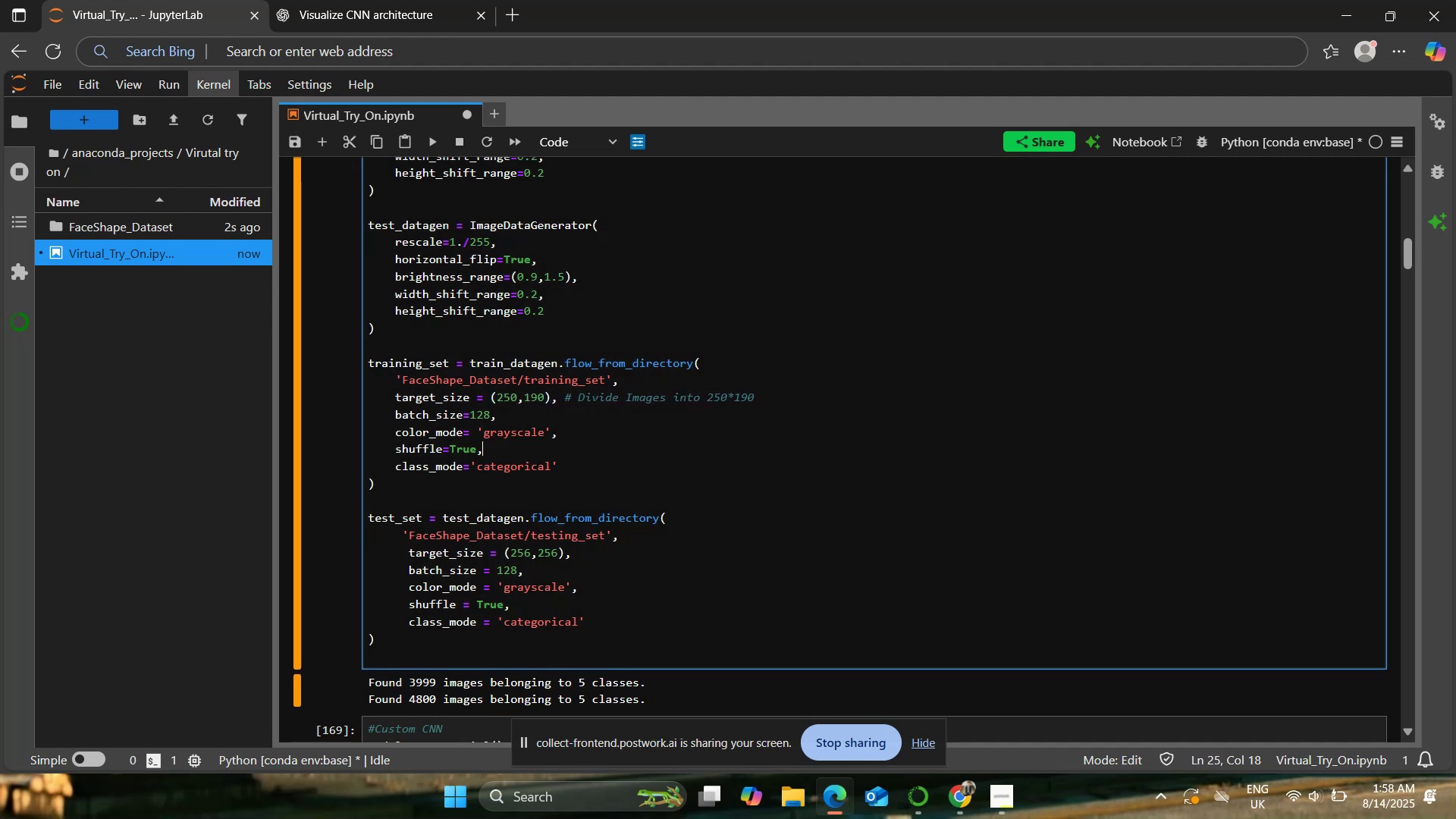 
key(ArrowDown)
 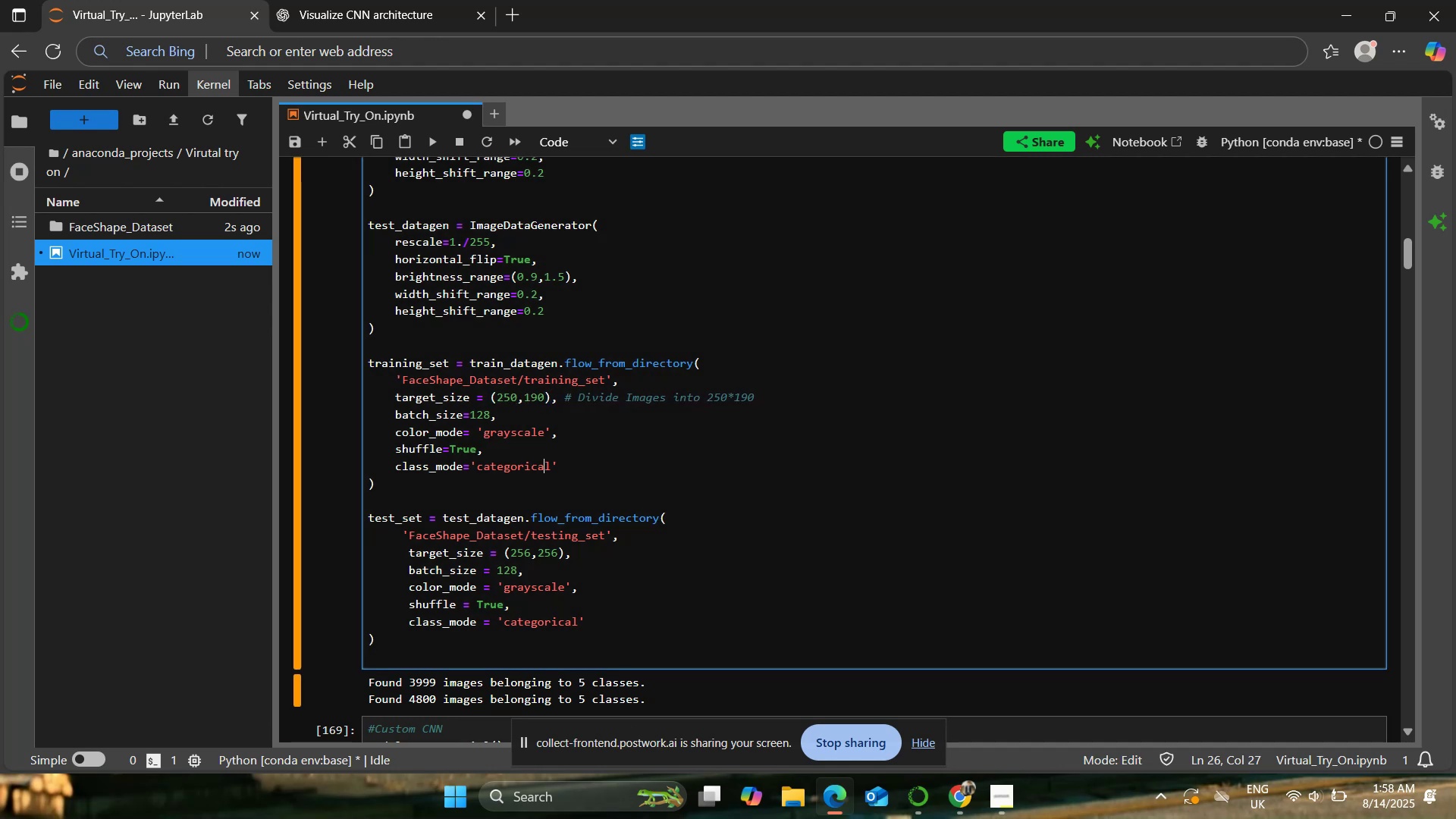 
key(ArrowDown)
 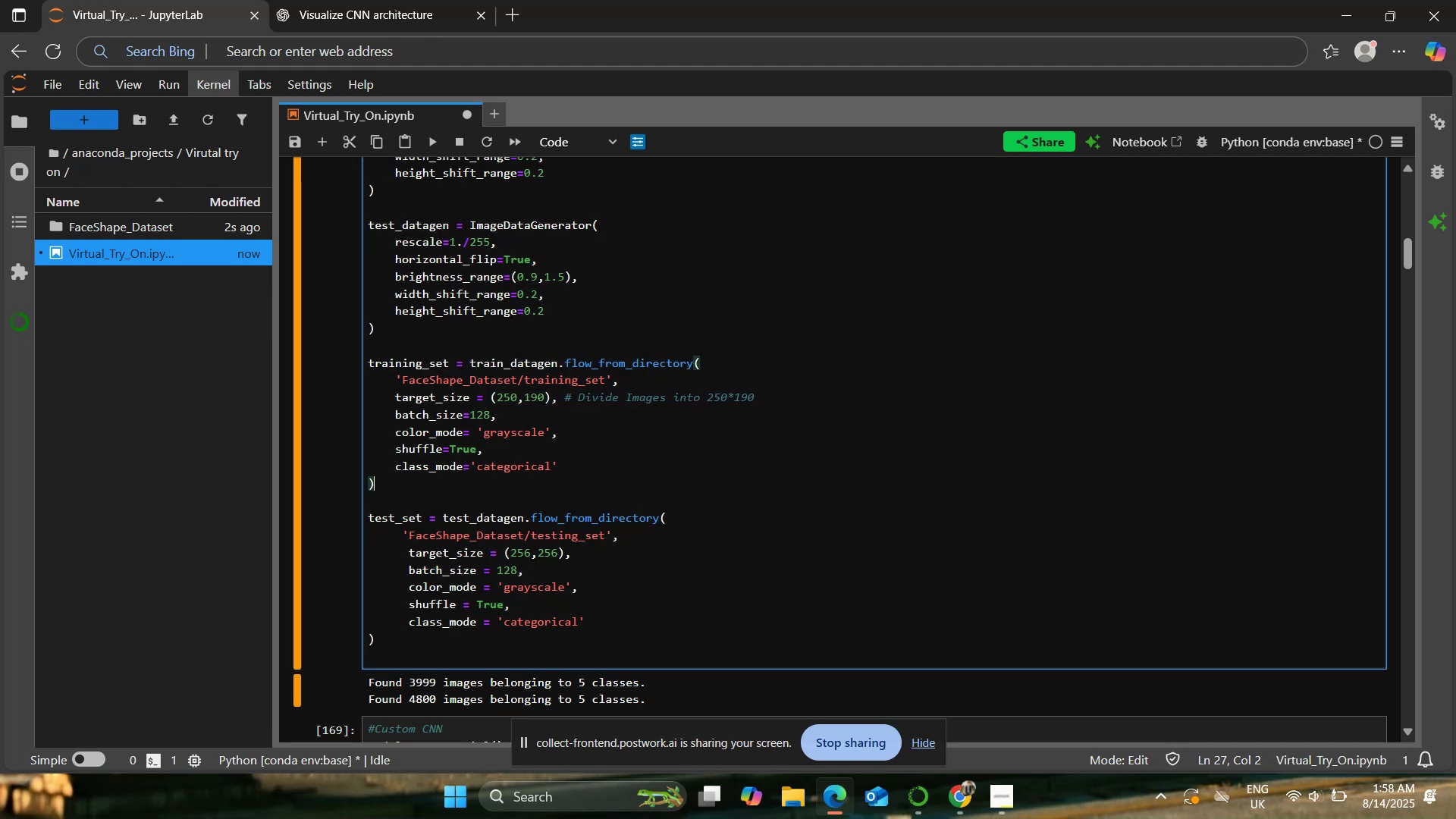 
key(ArrowDown)
 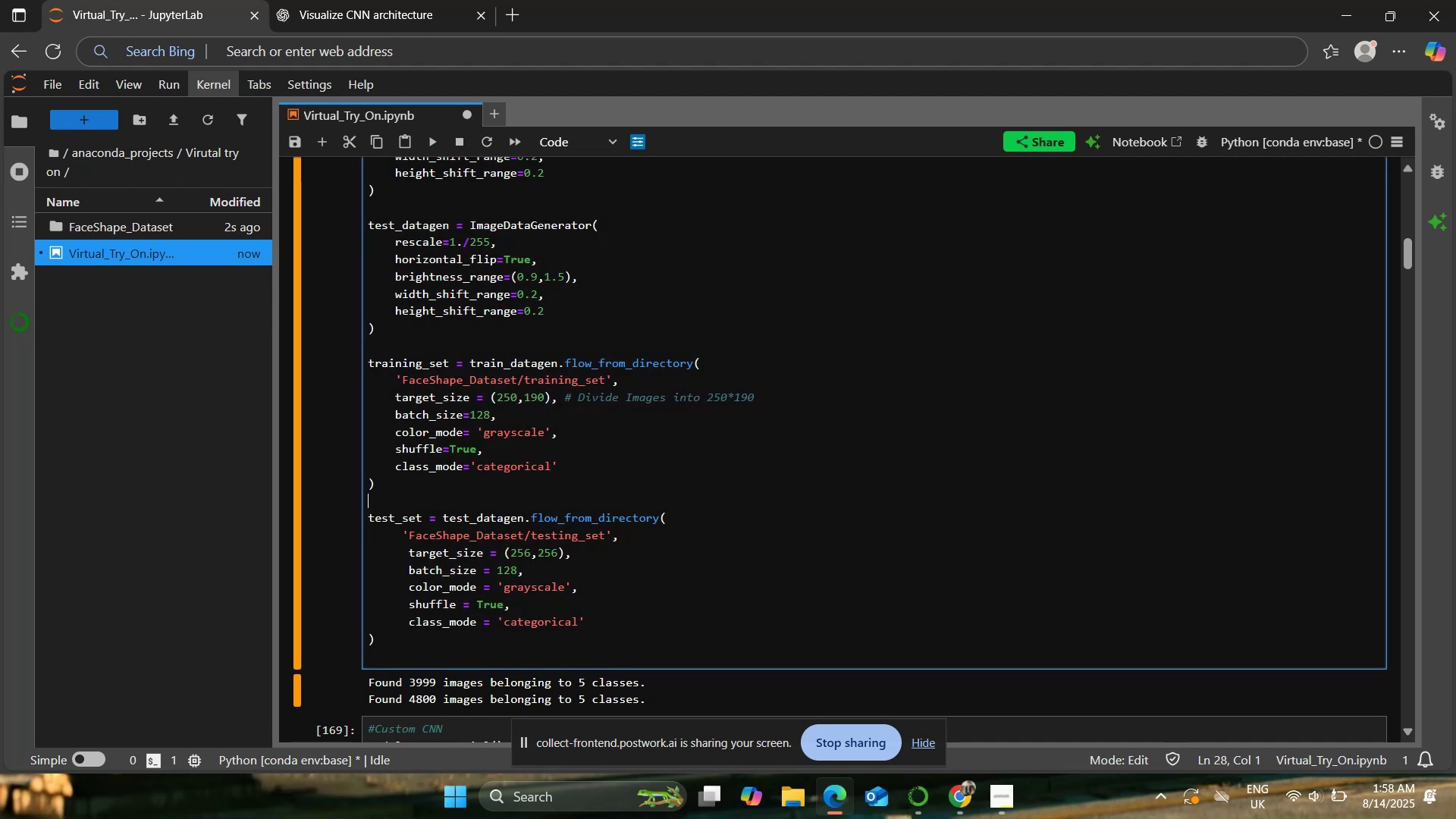 
key(ArrowDown)
 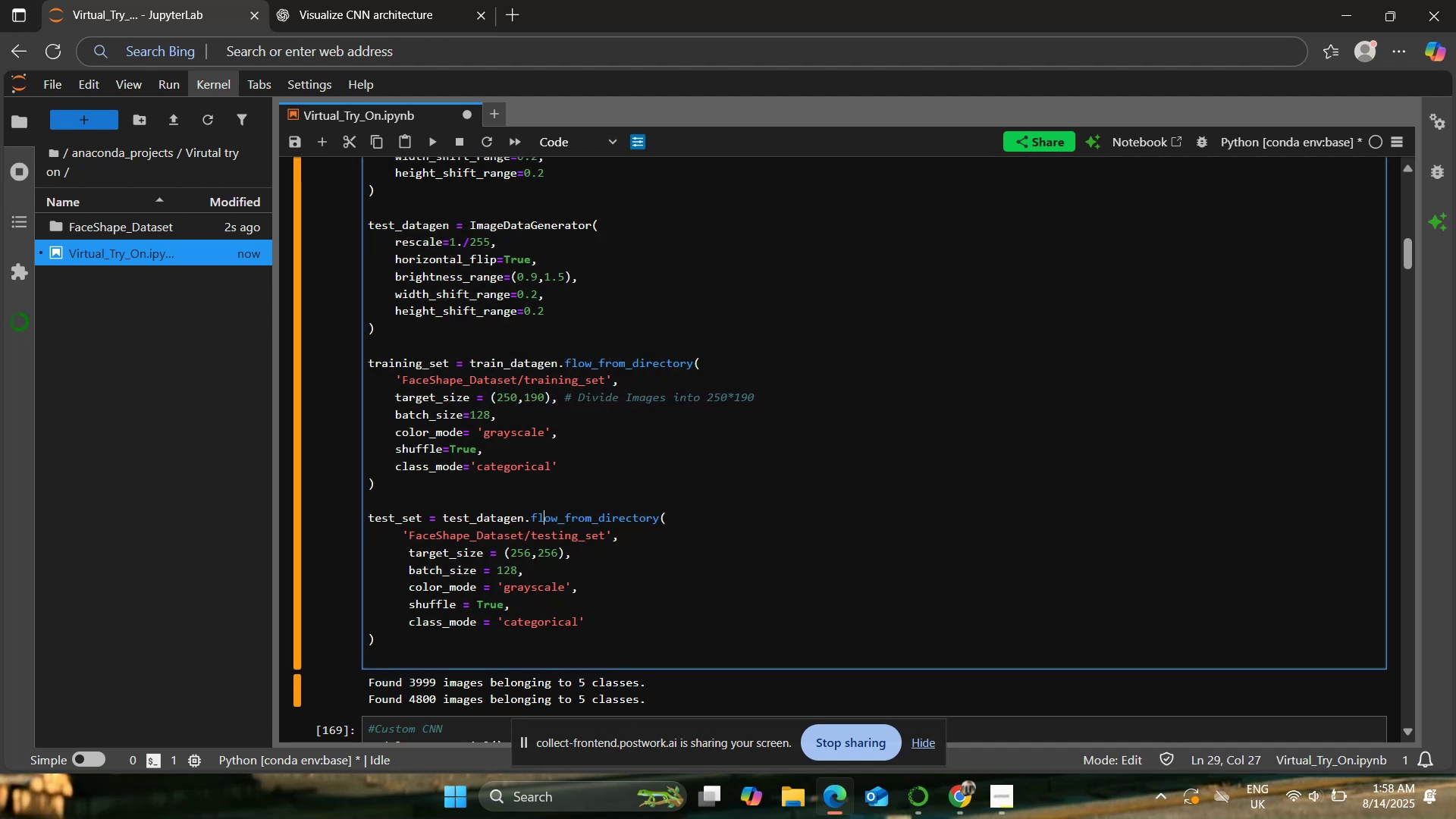 
key(ArrowDown)
 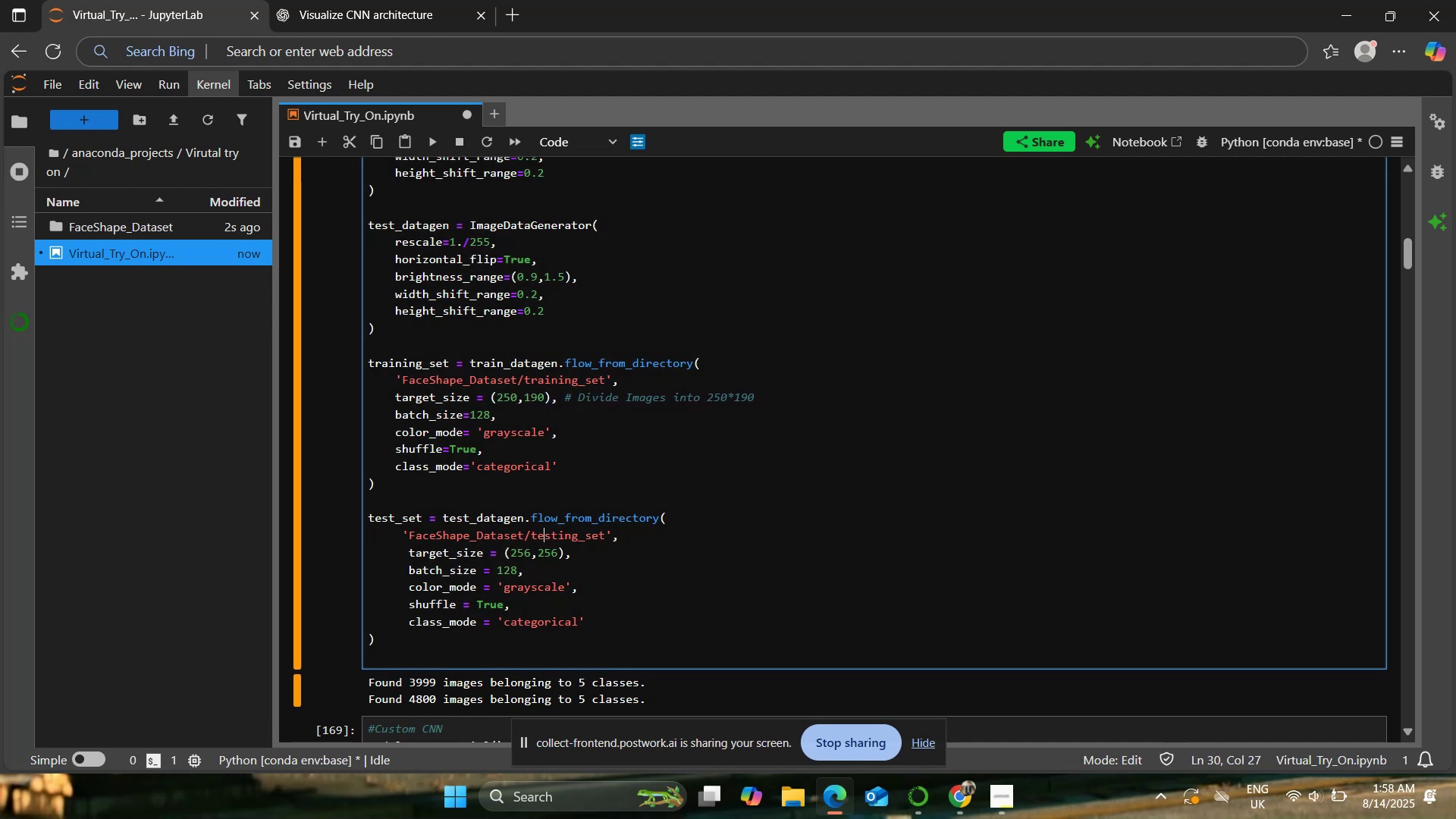 
key(ArrowDown)
 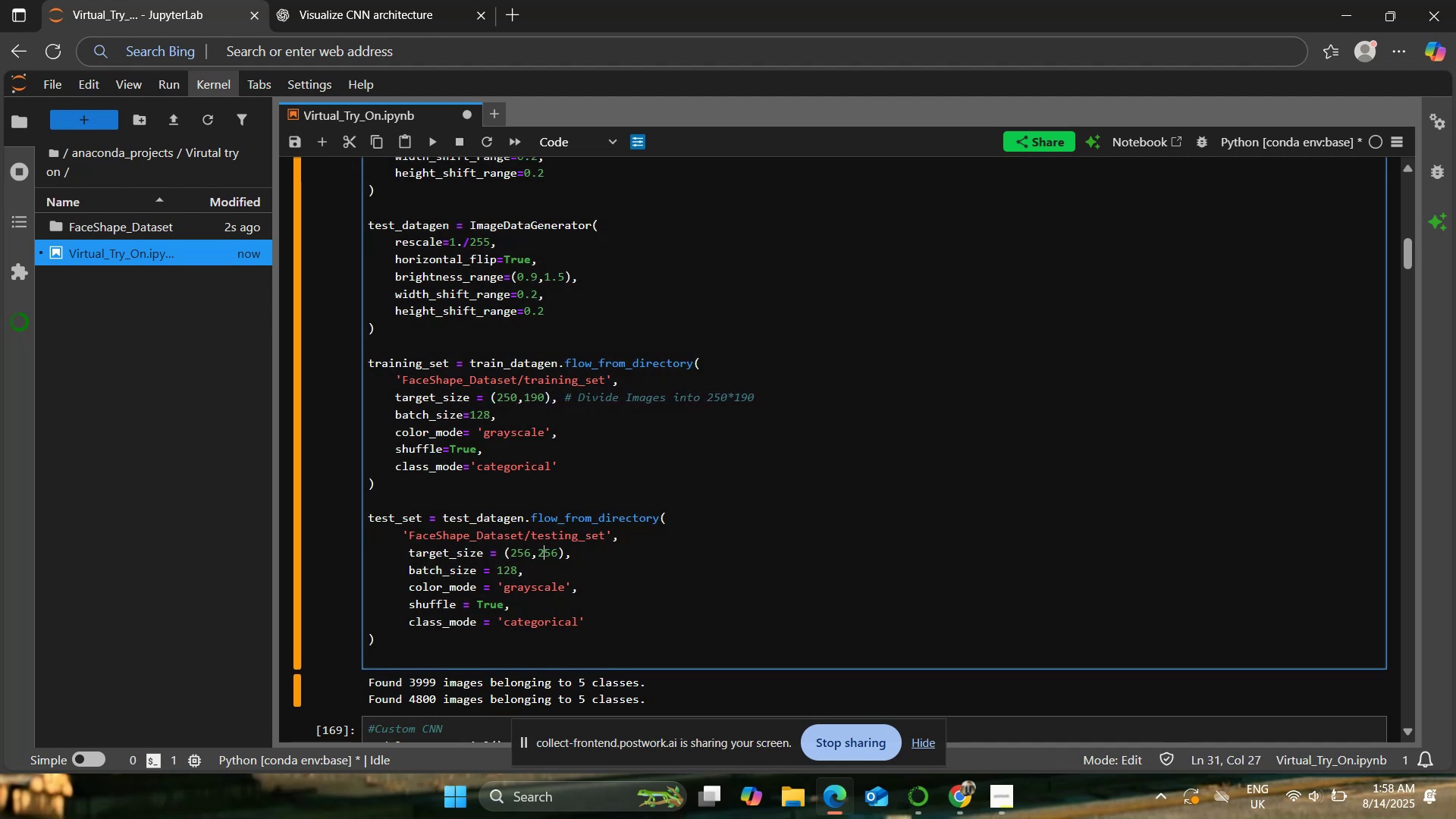 
key(ArrowLeft)
 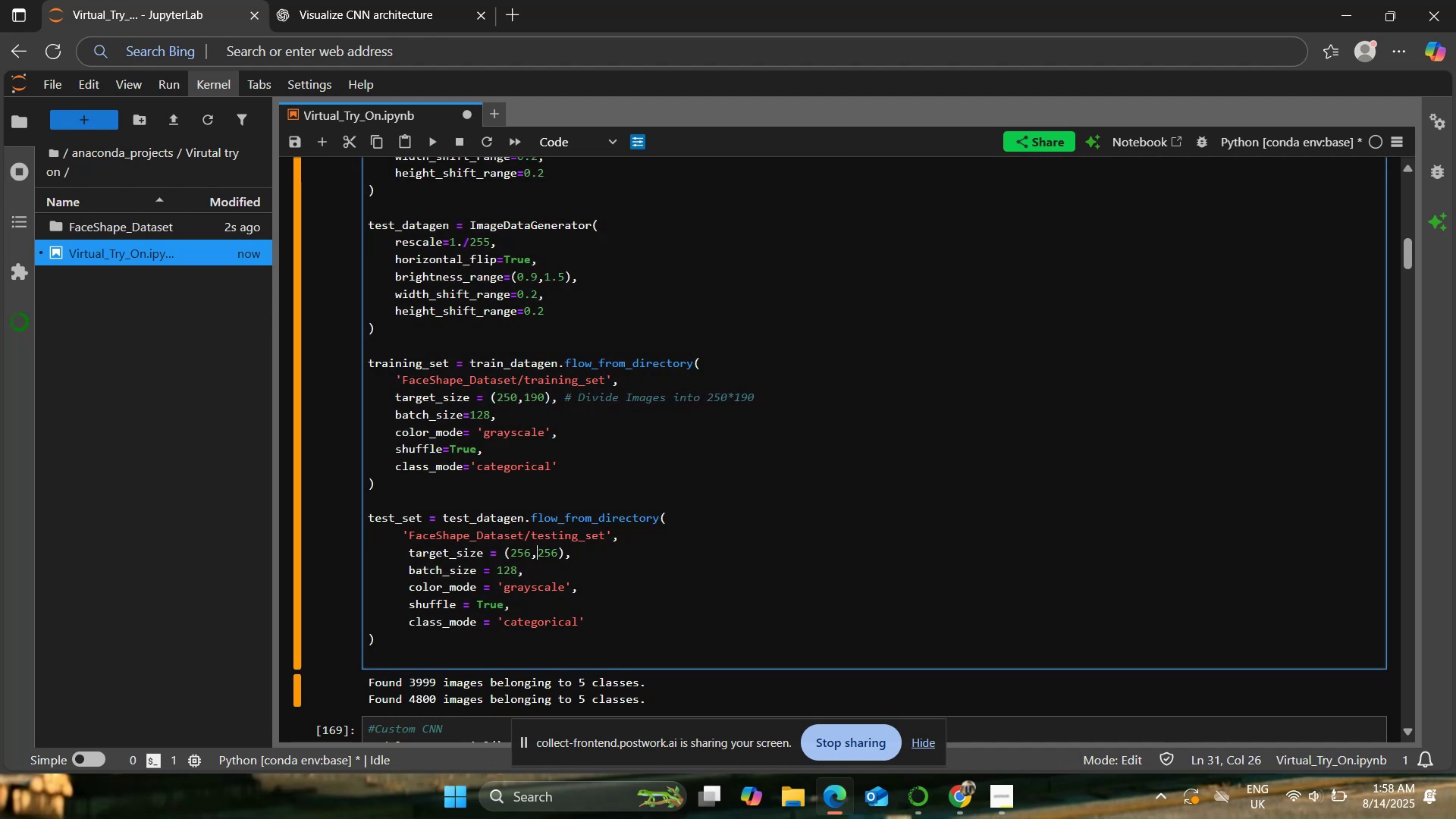 
key(ArrowLeft)
 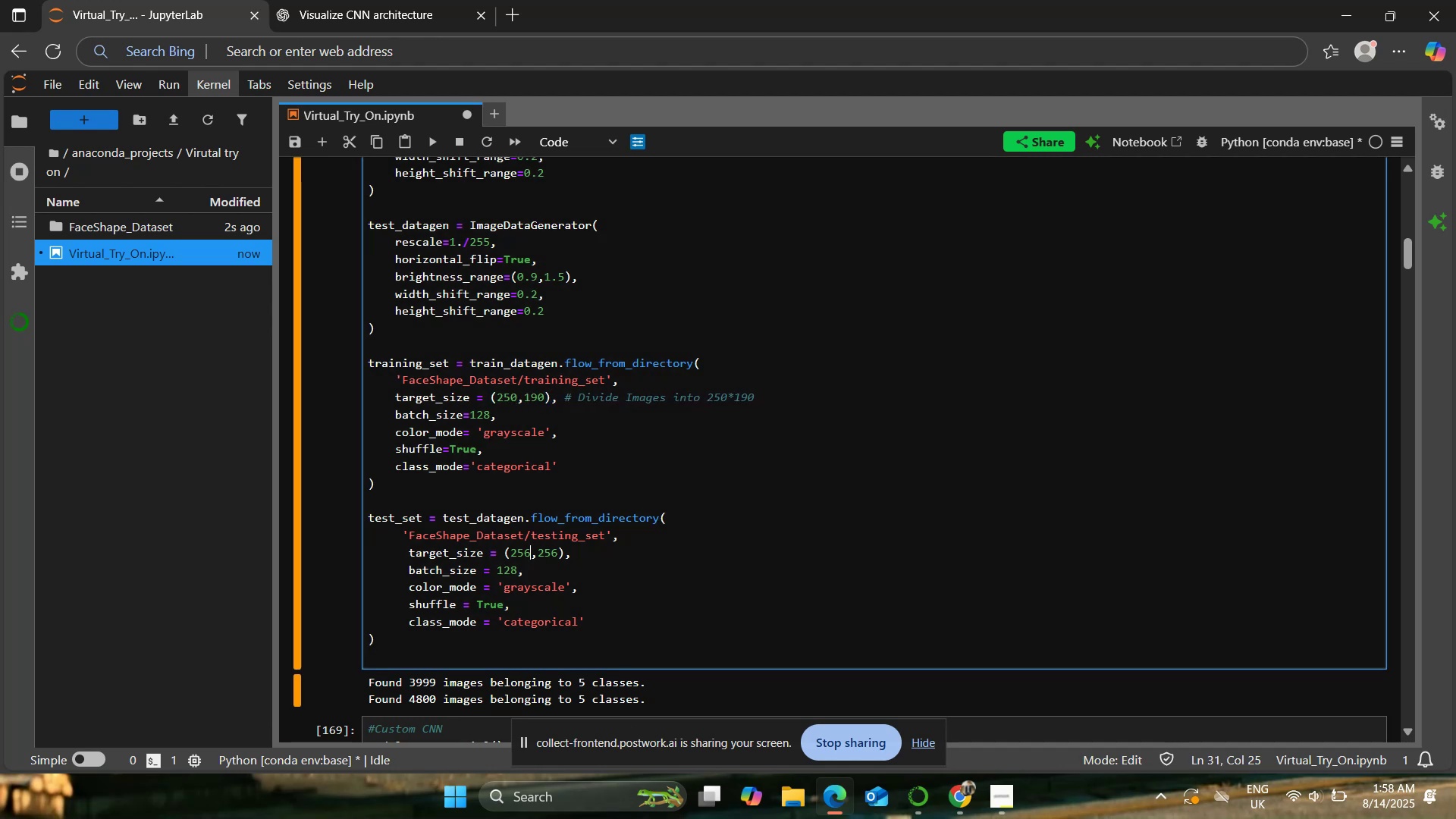 
key(Backspace)
 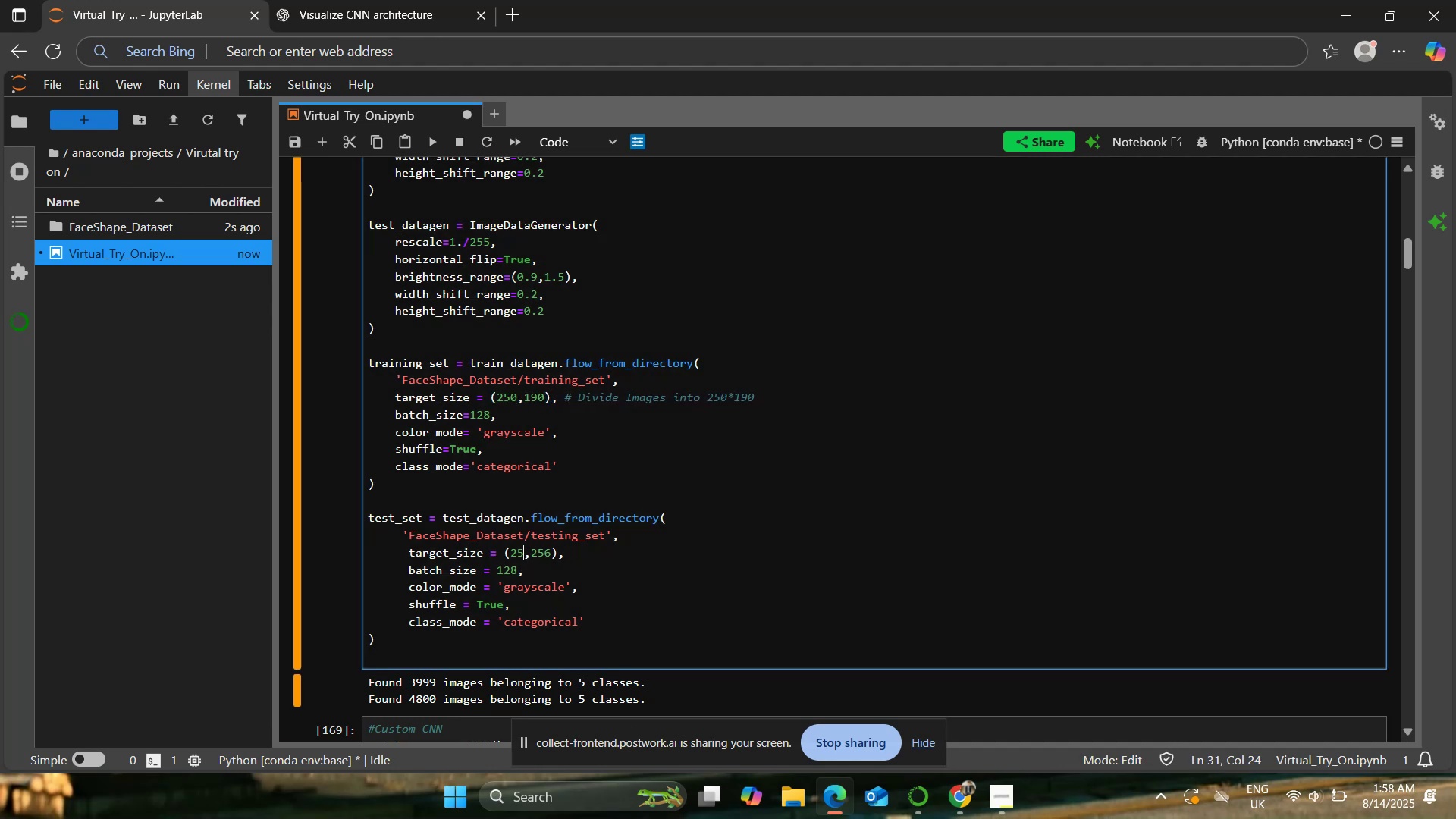 
key(0)
 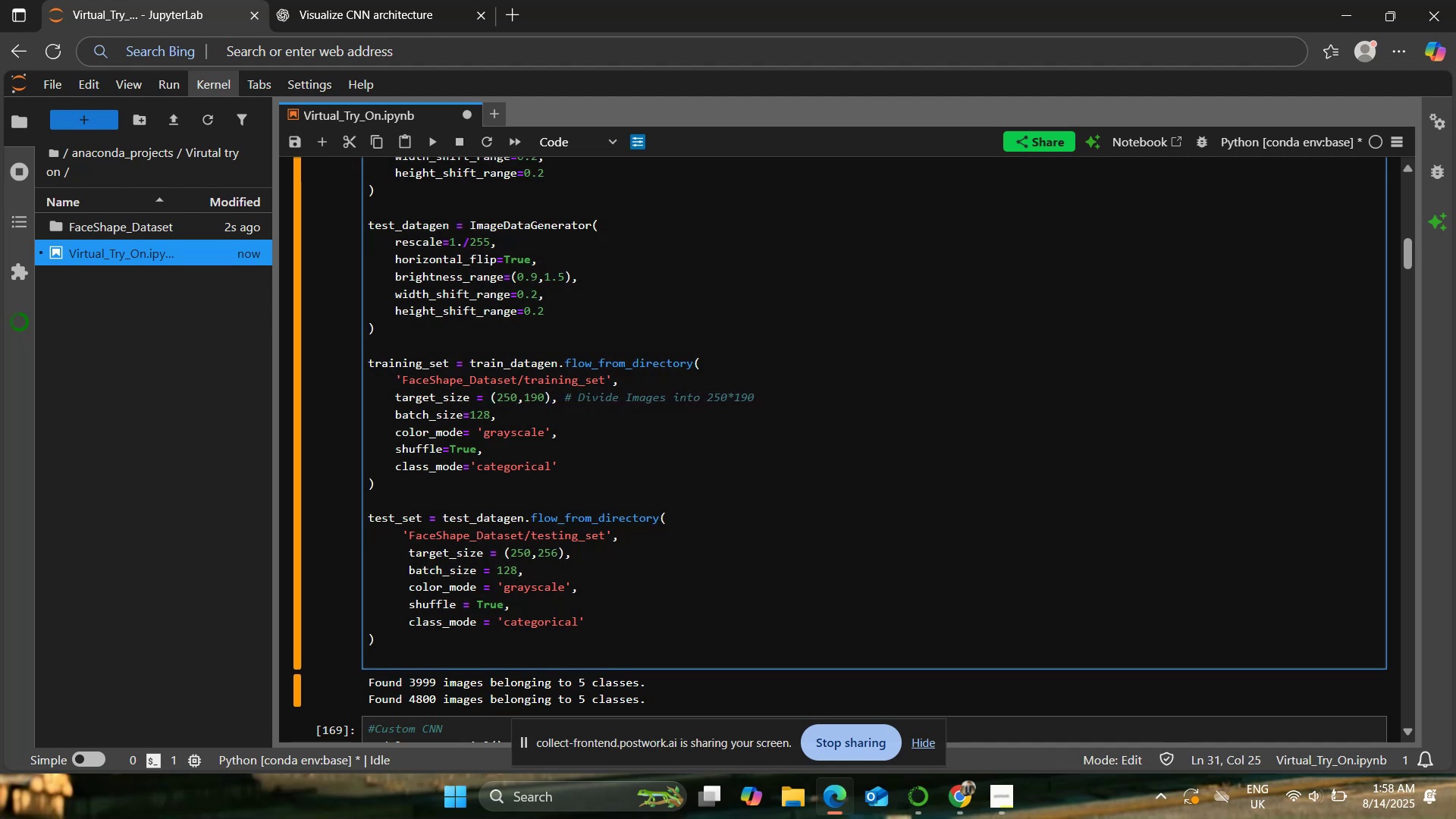 
key(ArrowRight)
 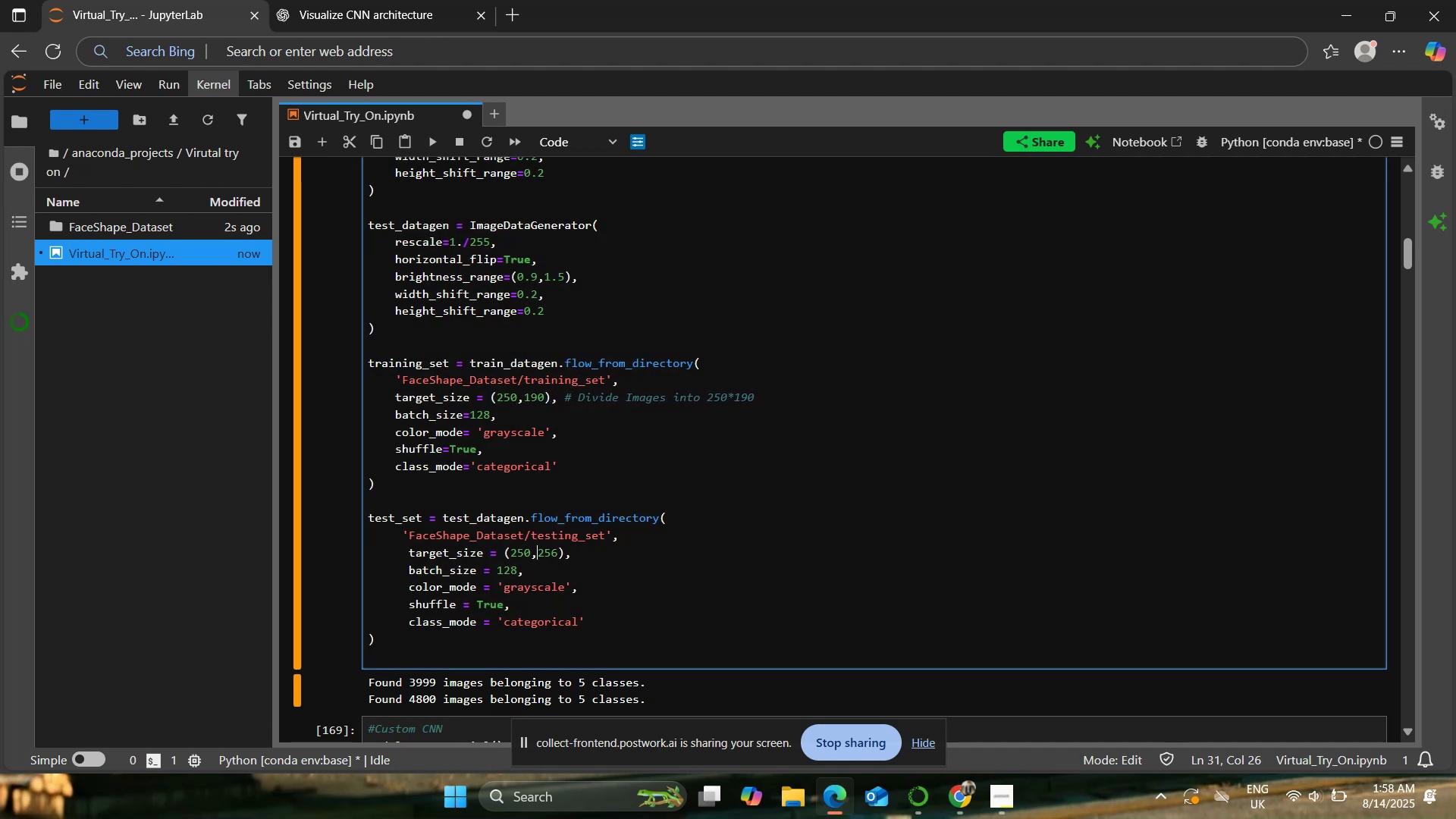 
key(ArrowRight)
 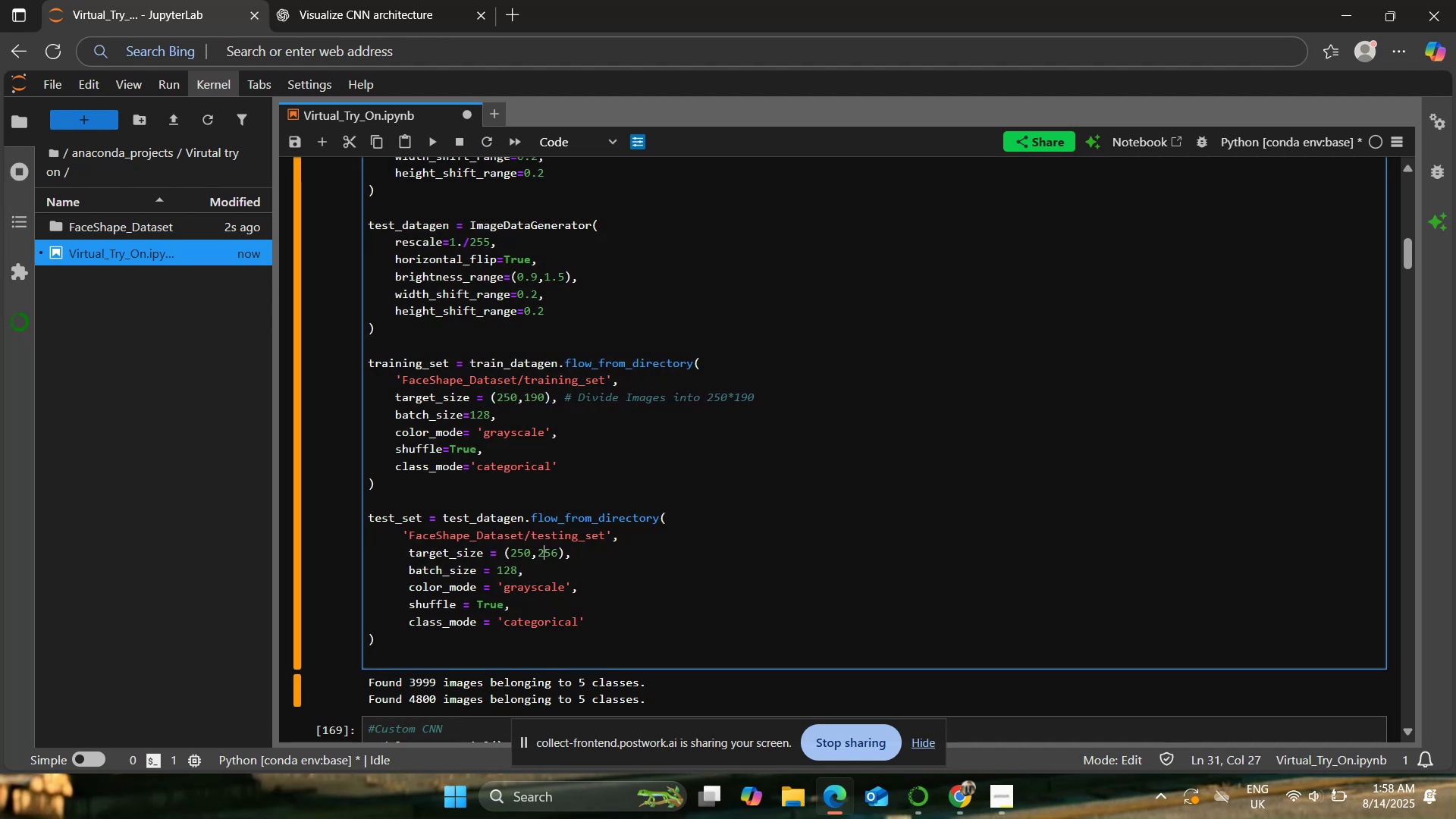 
key(ArrowRight)
 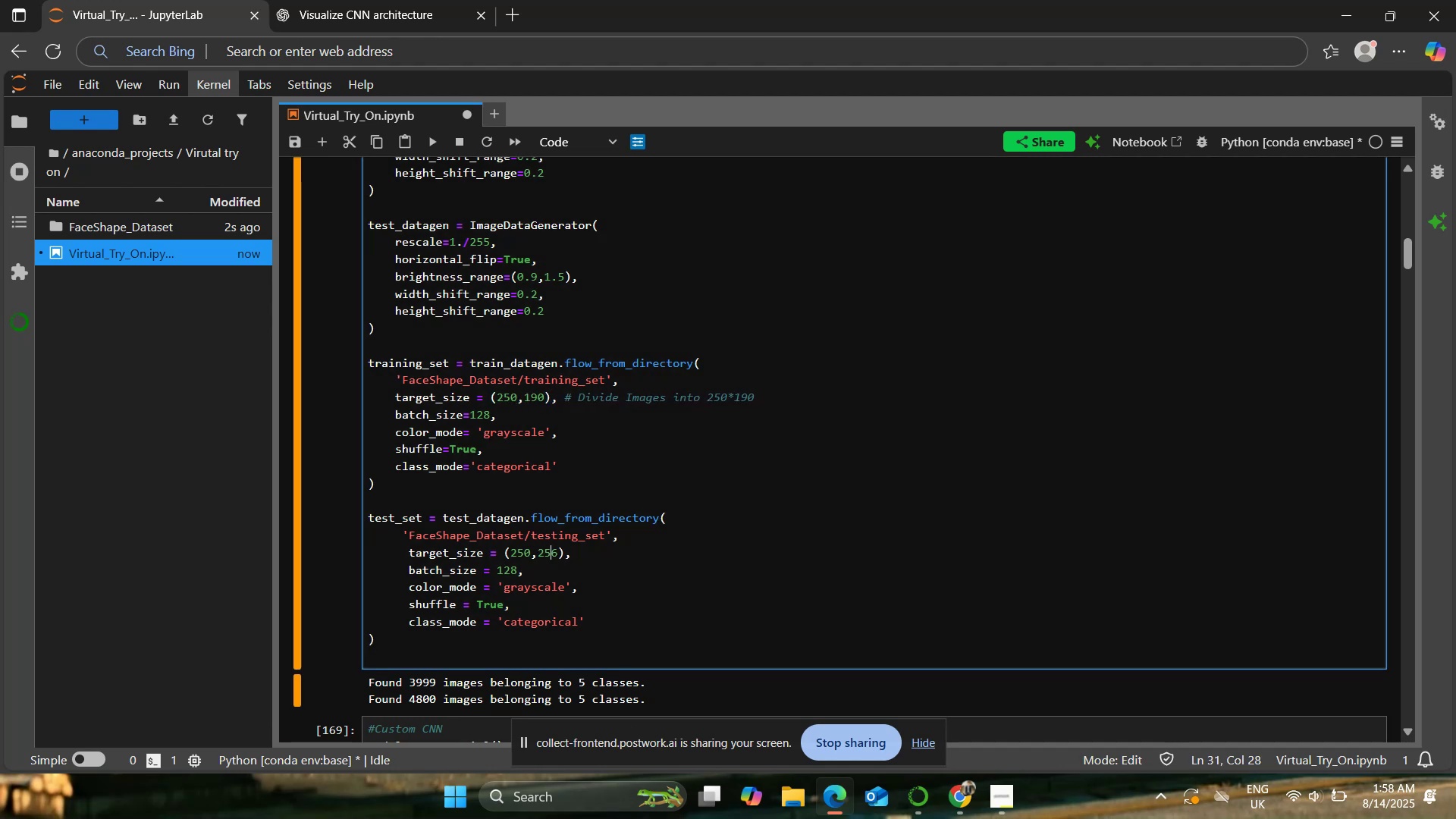 
key(ArrowRight)
 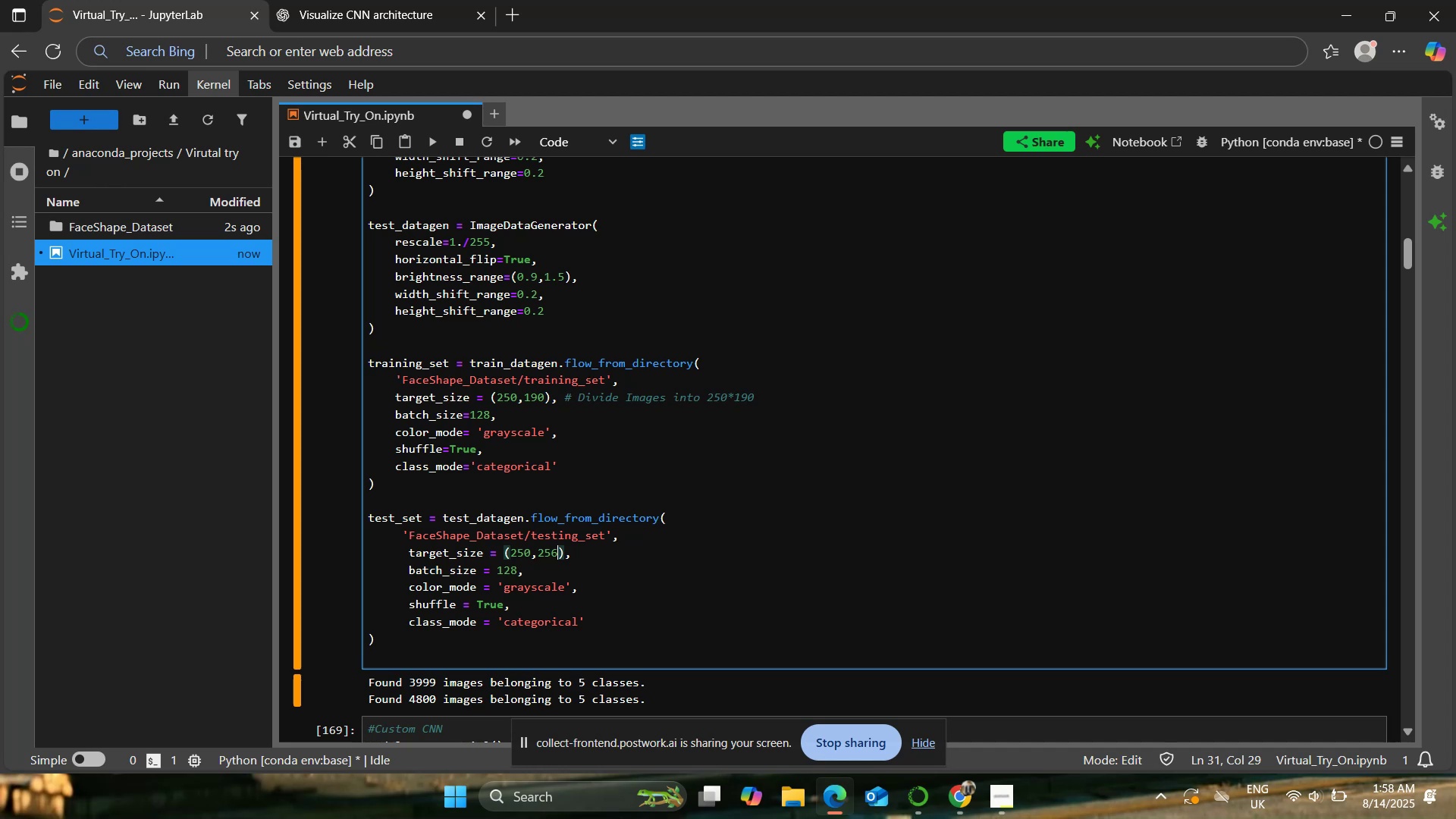 
key(Backspace)
key(Backspace)
key(Backspace)
type(190)
 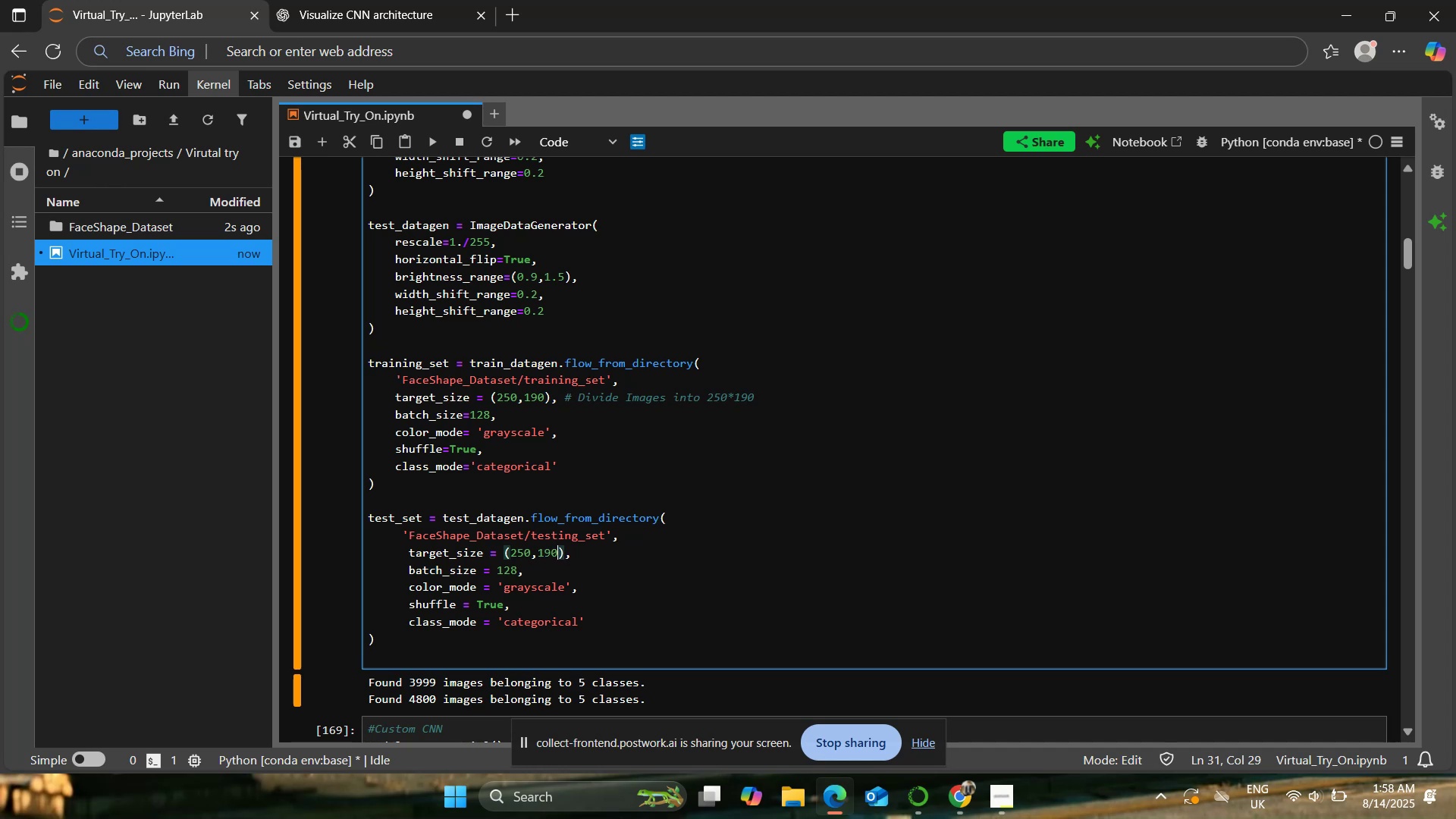 
key(Control+S)
 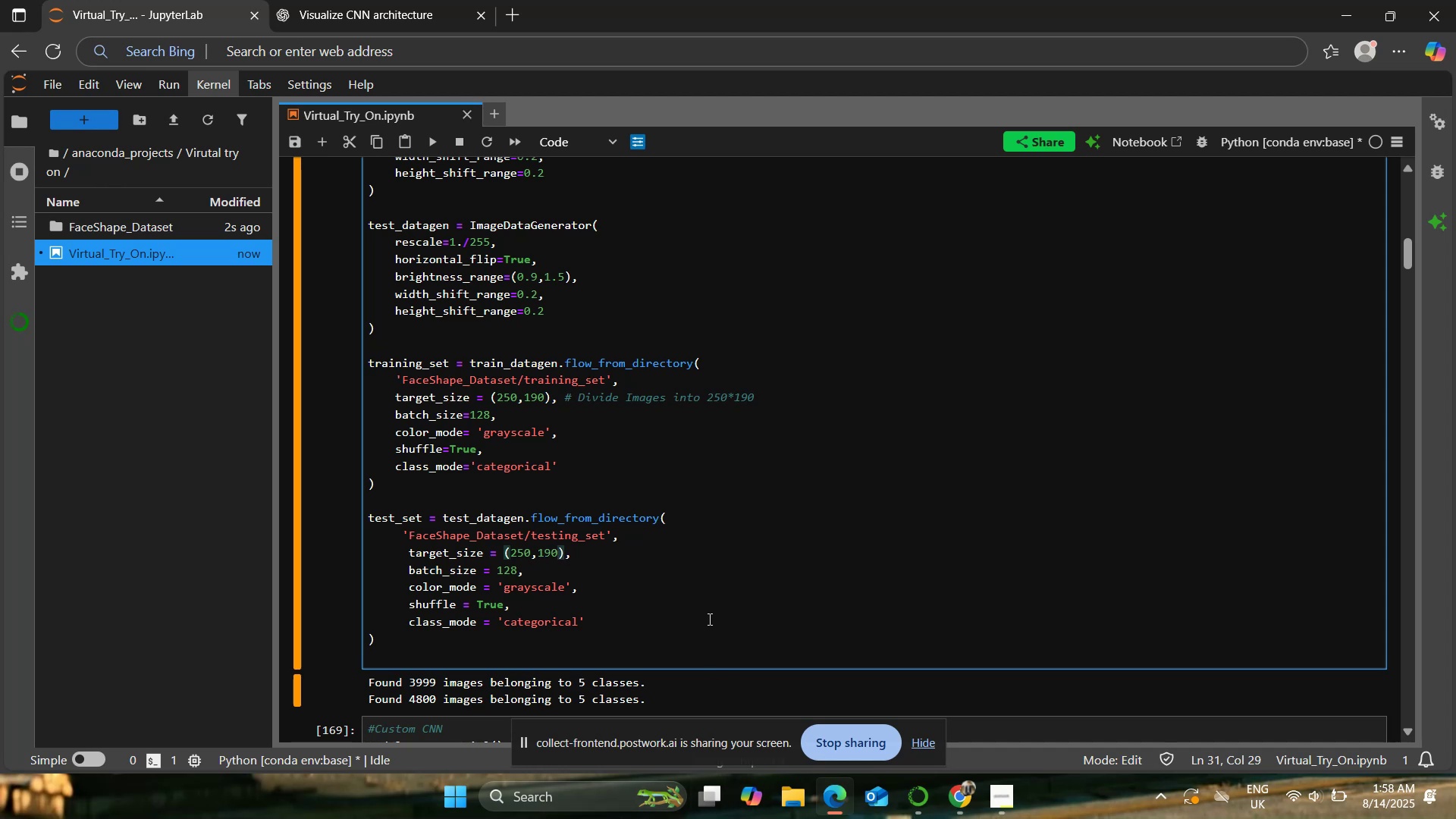 
scroll: coordinate [724, 554], scroll_direction: down, amount: 4.0
 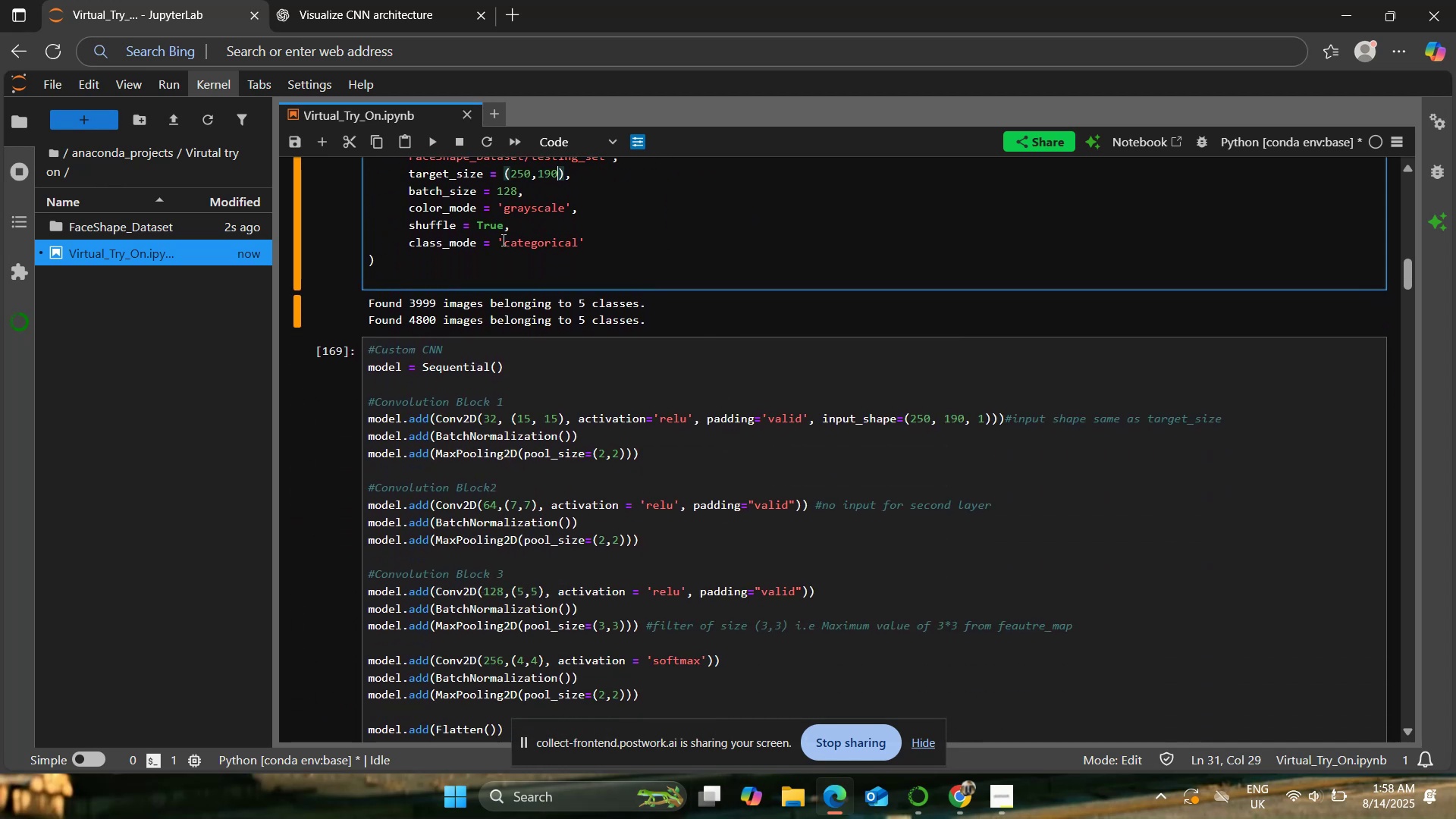 
scroll: coordinate [532, 320], scroll_direction: up, amount: 6.0
 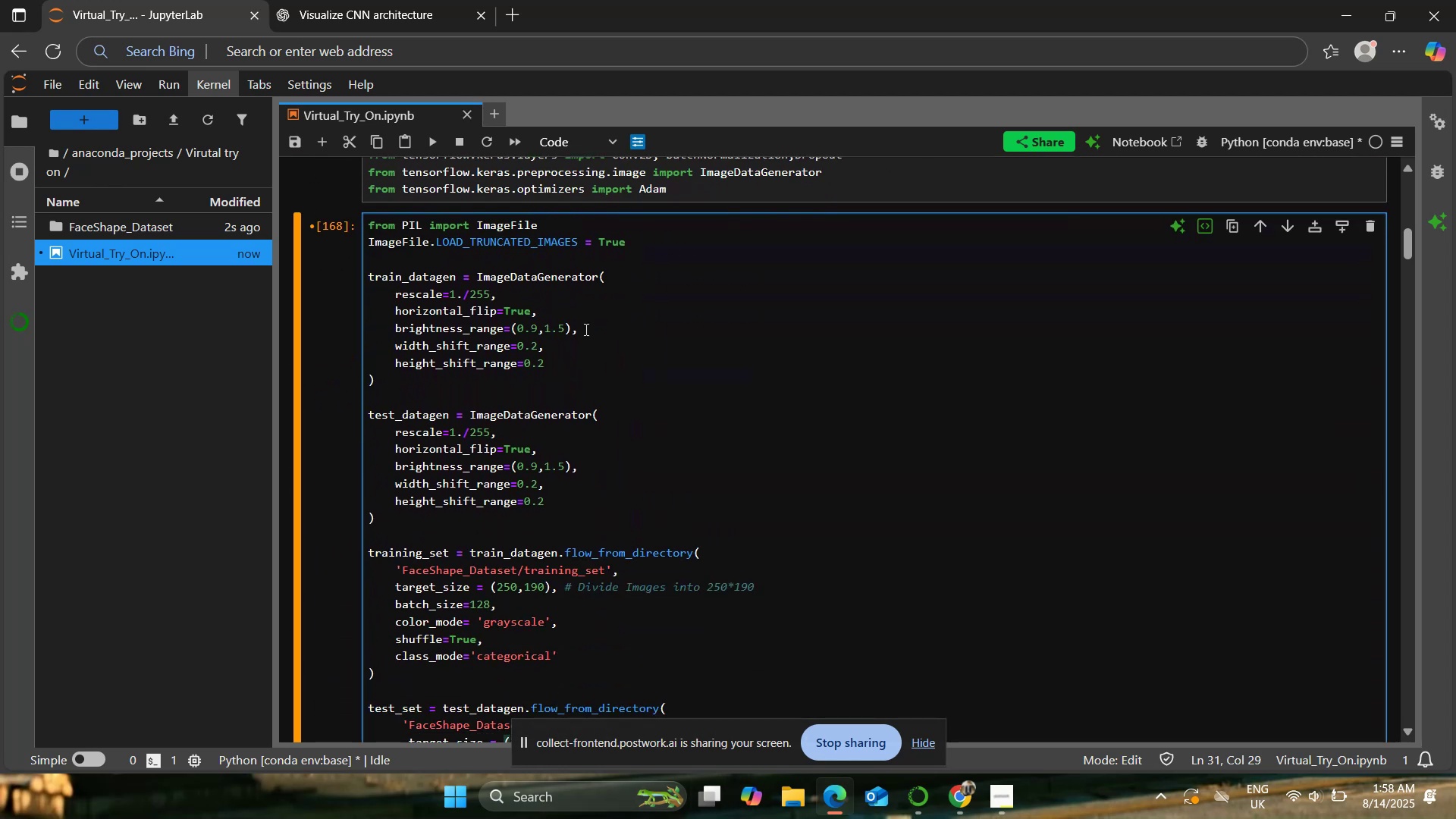 
left_click([588, 328])
 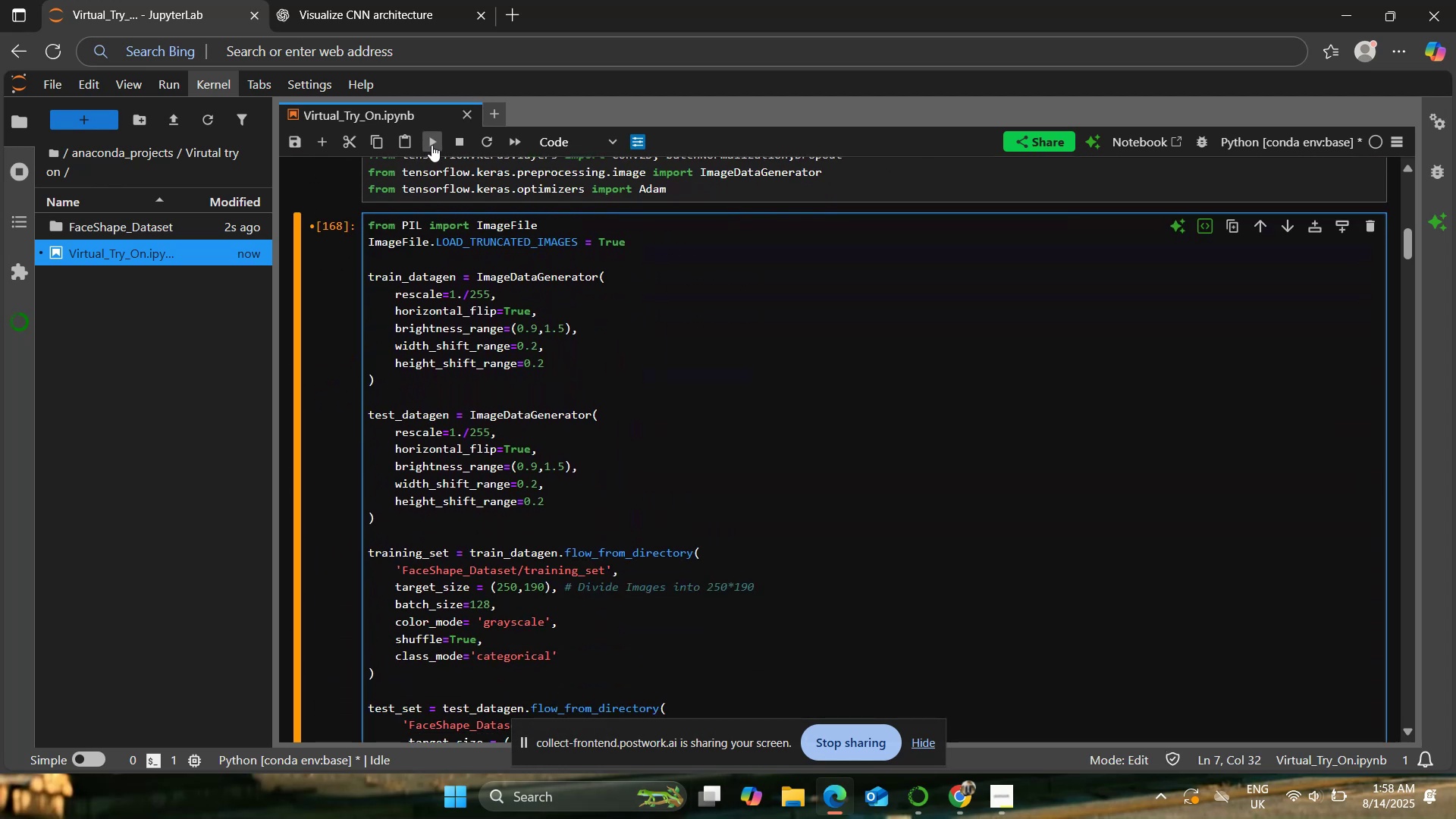 
left_click([431, 145])
 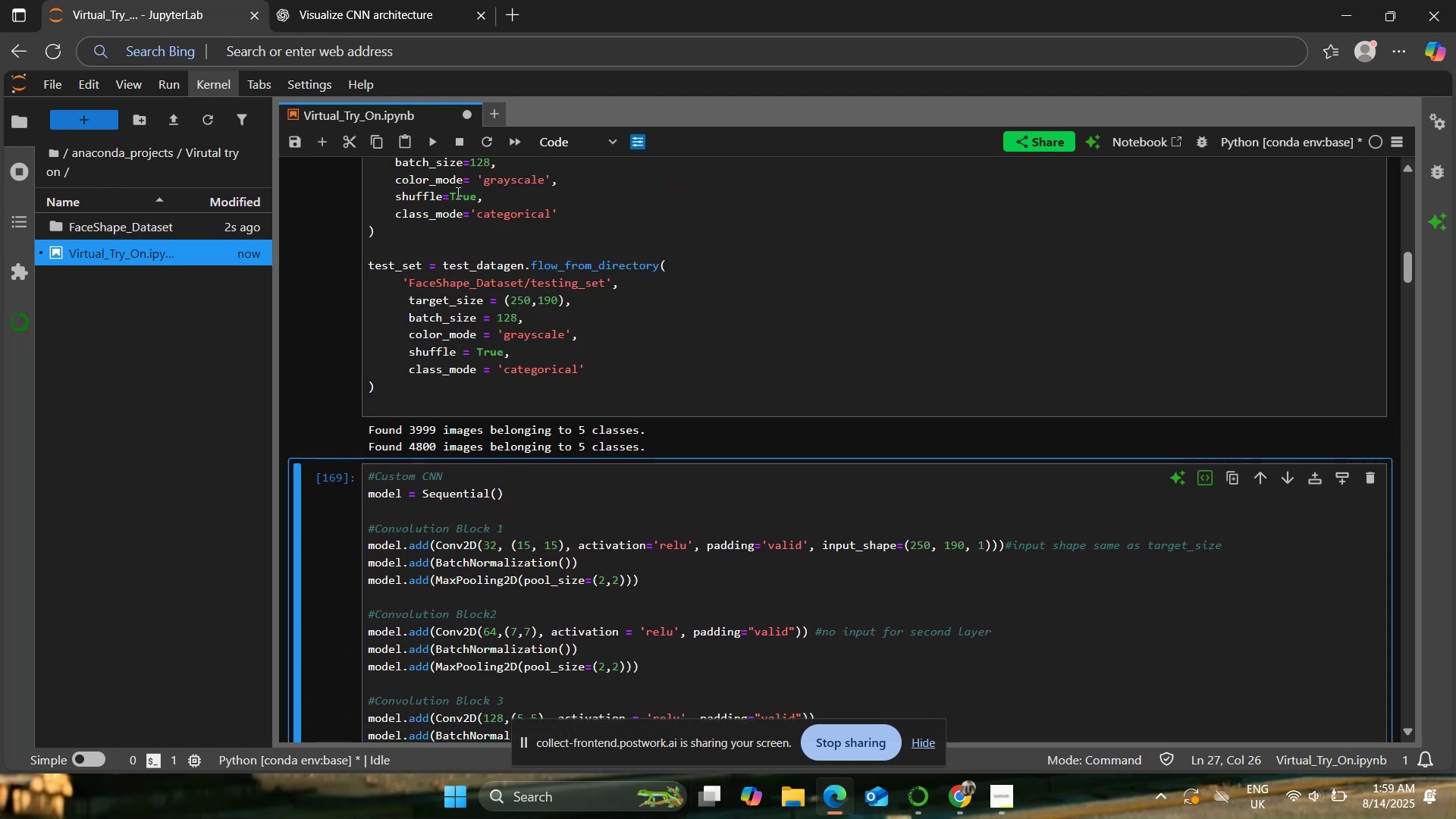 
scroll: coordinate [469, 267], scroll_direction: down, amount: 2.0
 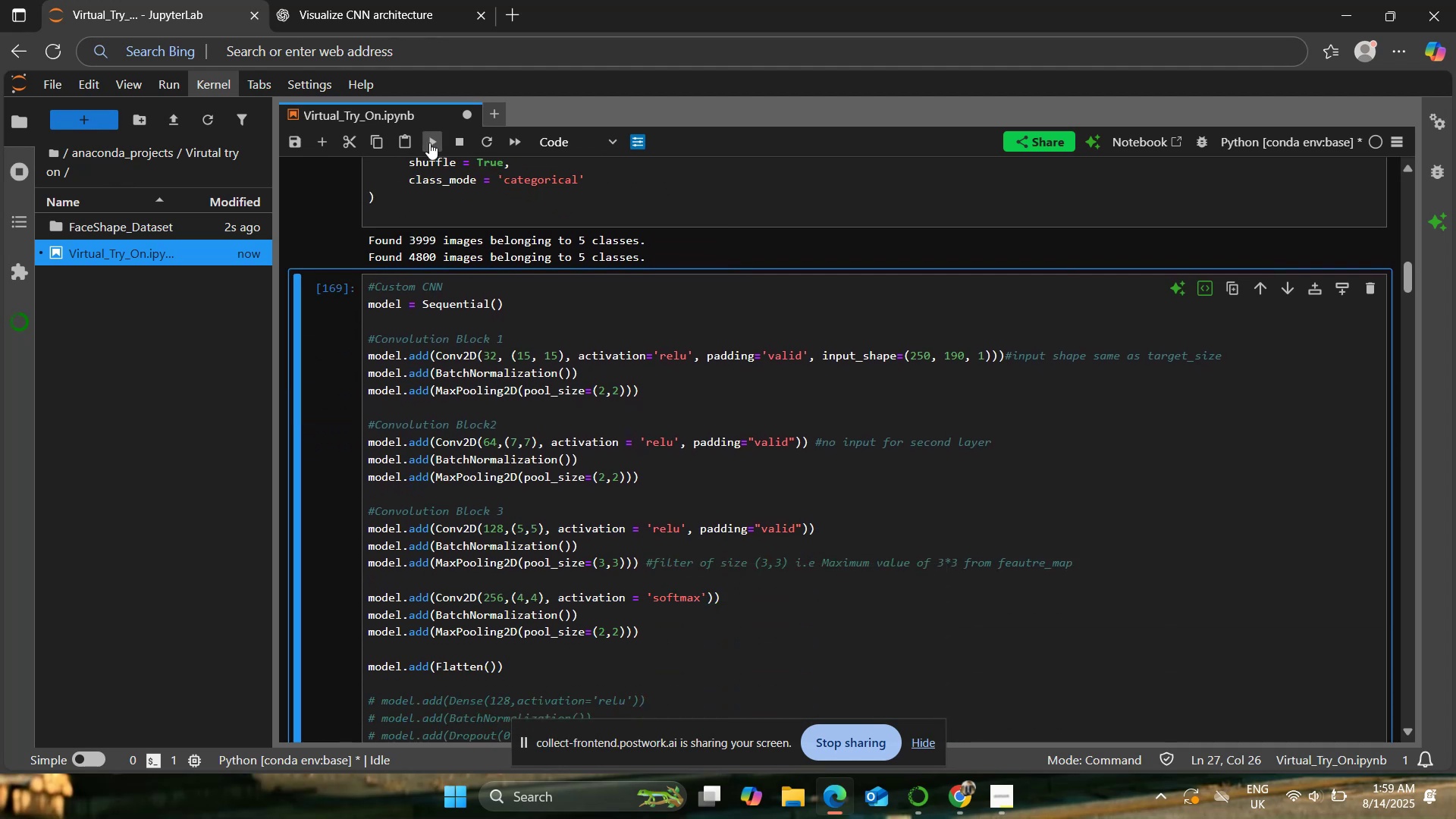 
left_click([429, 143])
 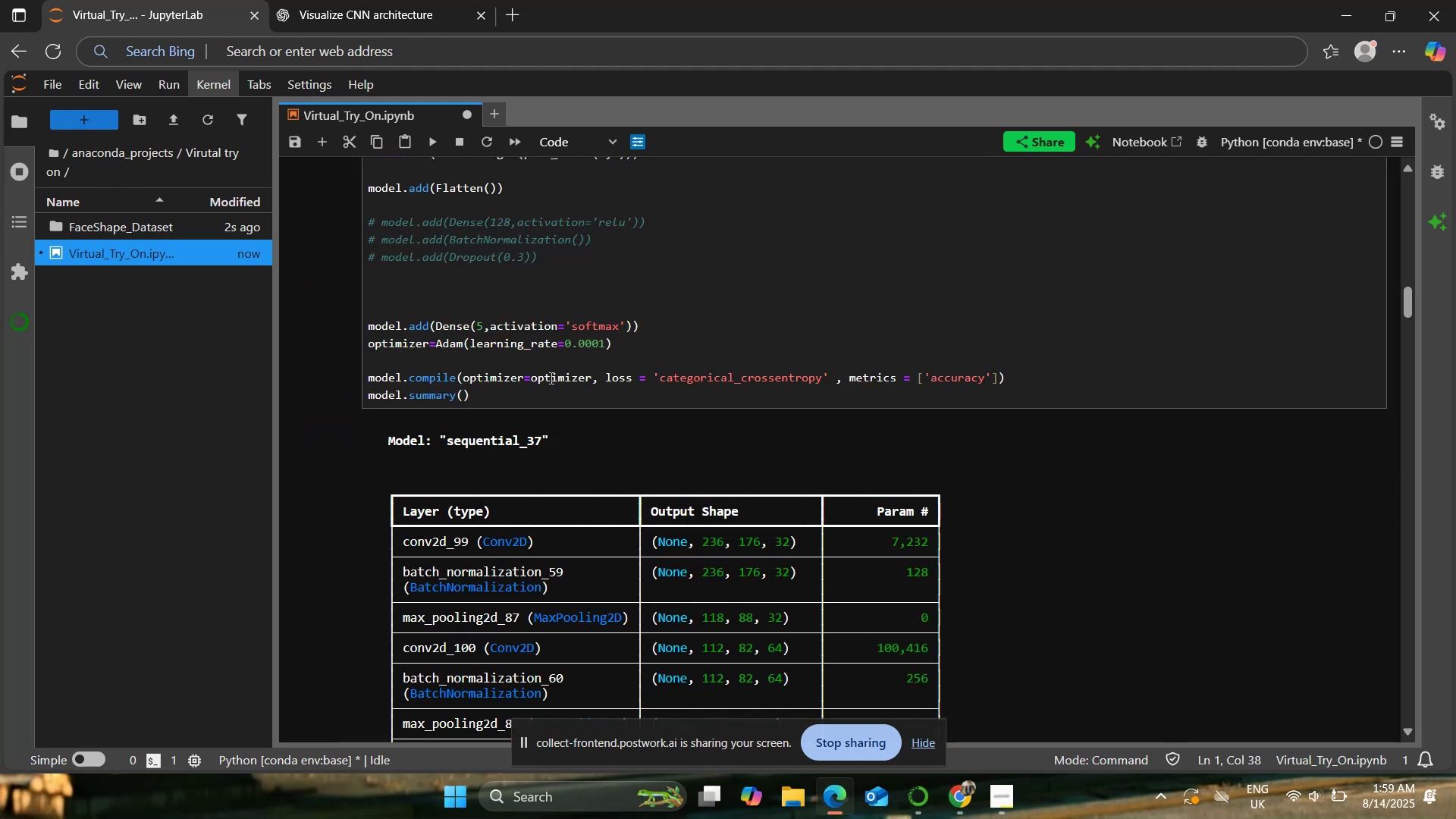 
scroll: coordinate [550, 377], scroll_direction: down, amount: 9.0
 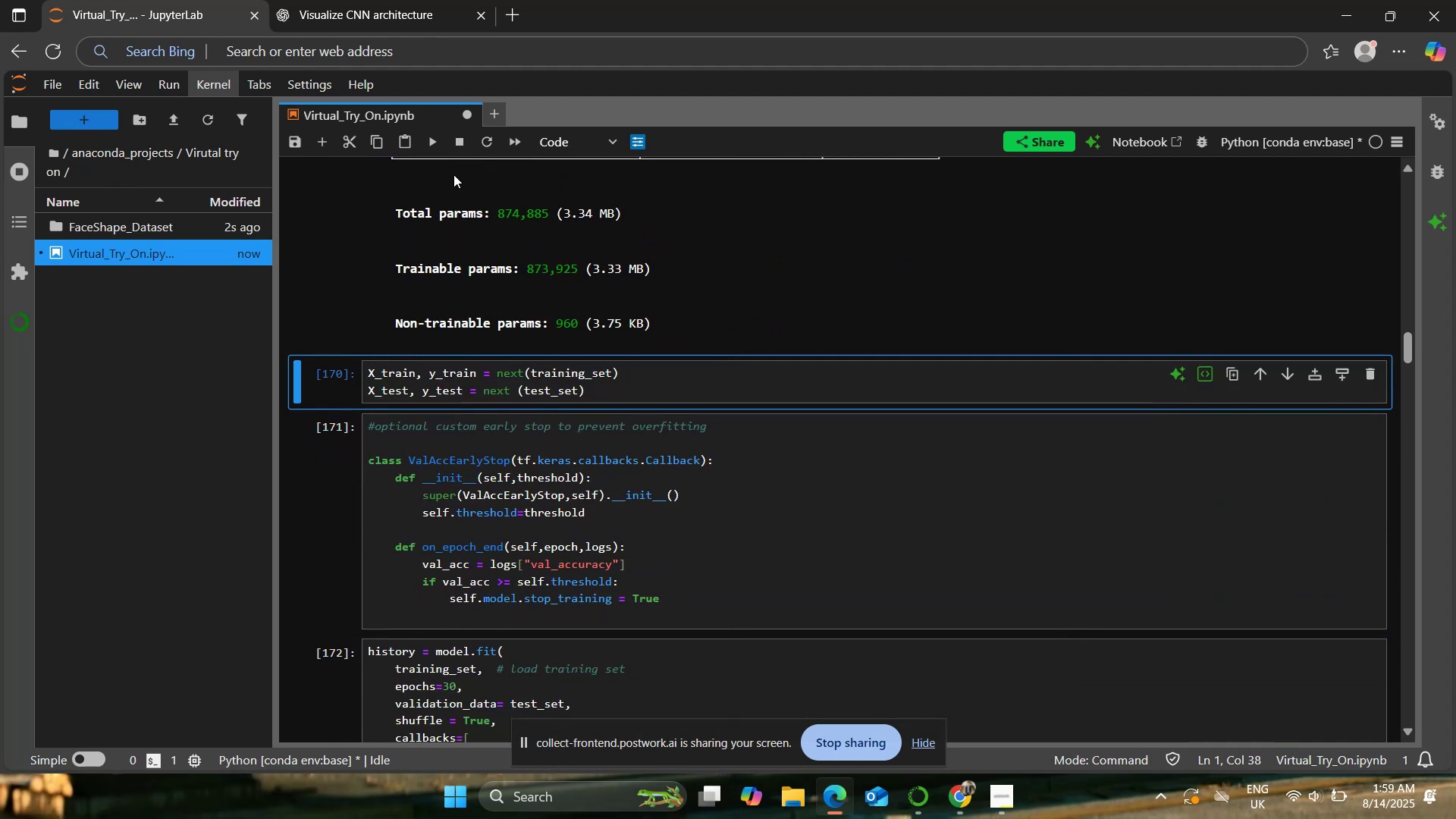 
left_click([431, 144])
 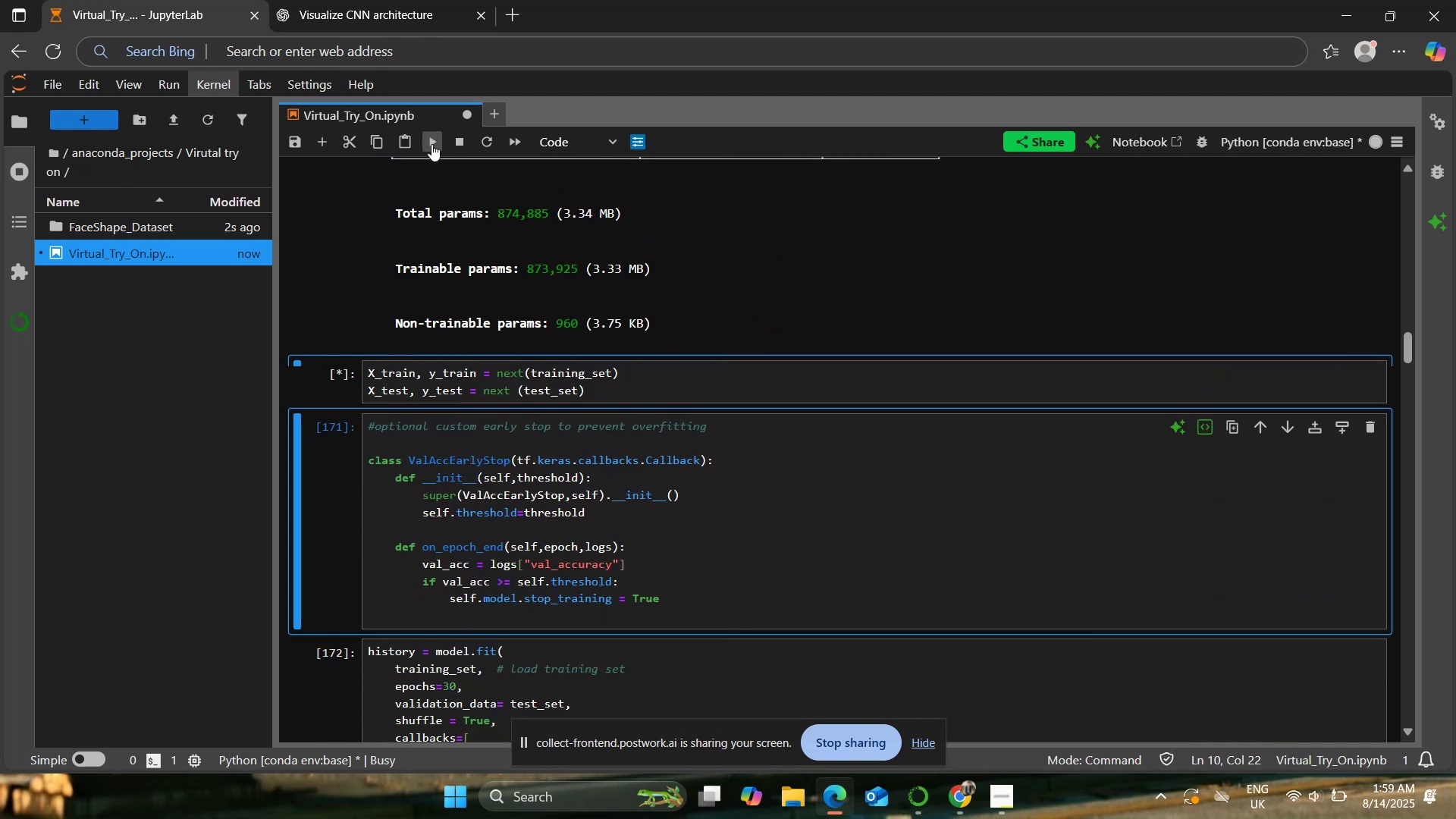 
left_click([432, 144])
 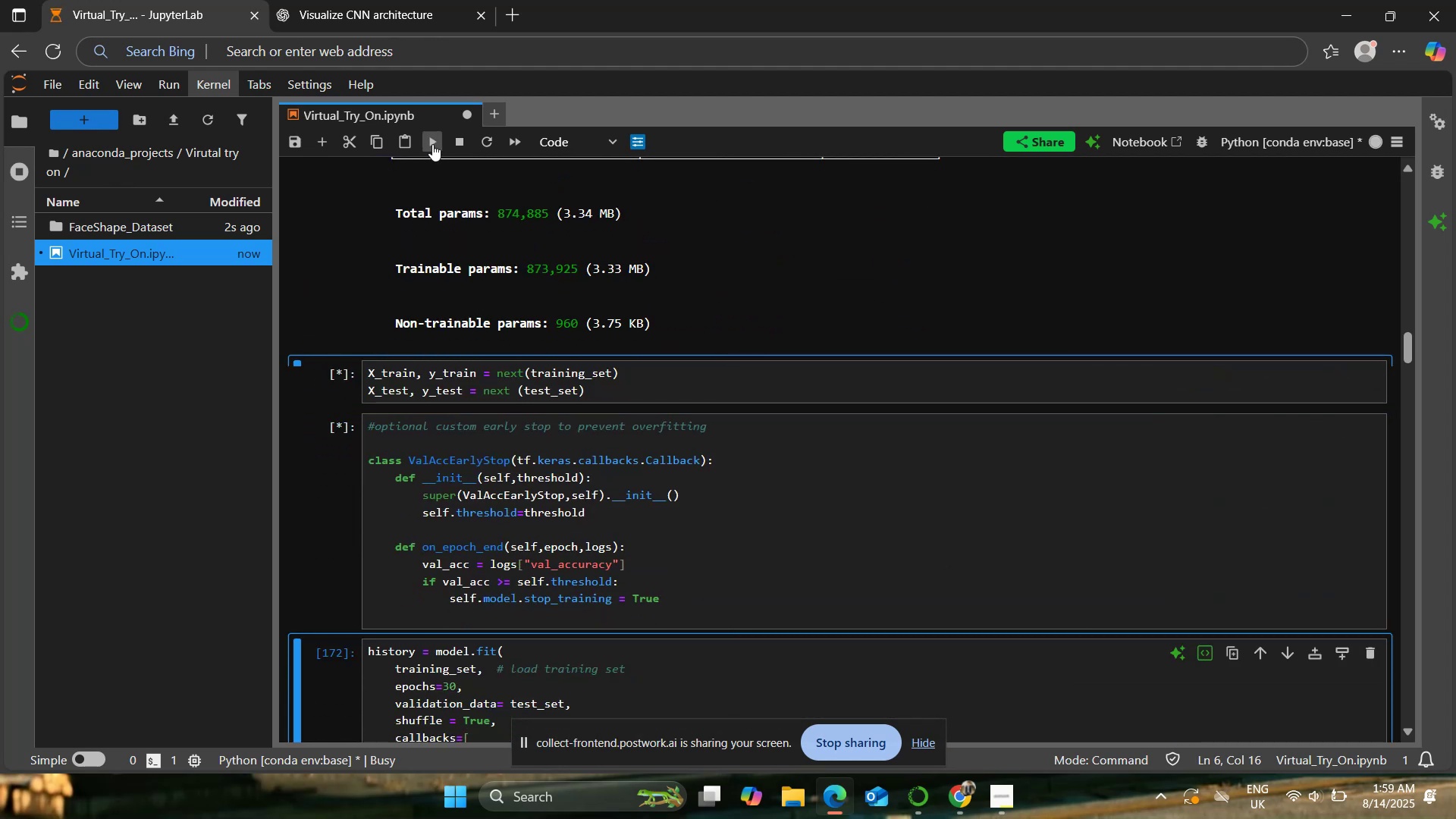 
left_click([432, 144])
 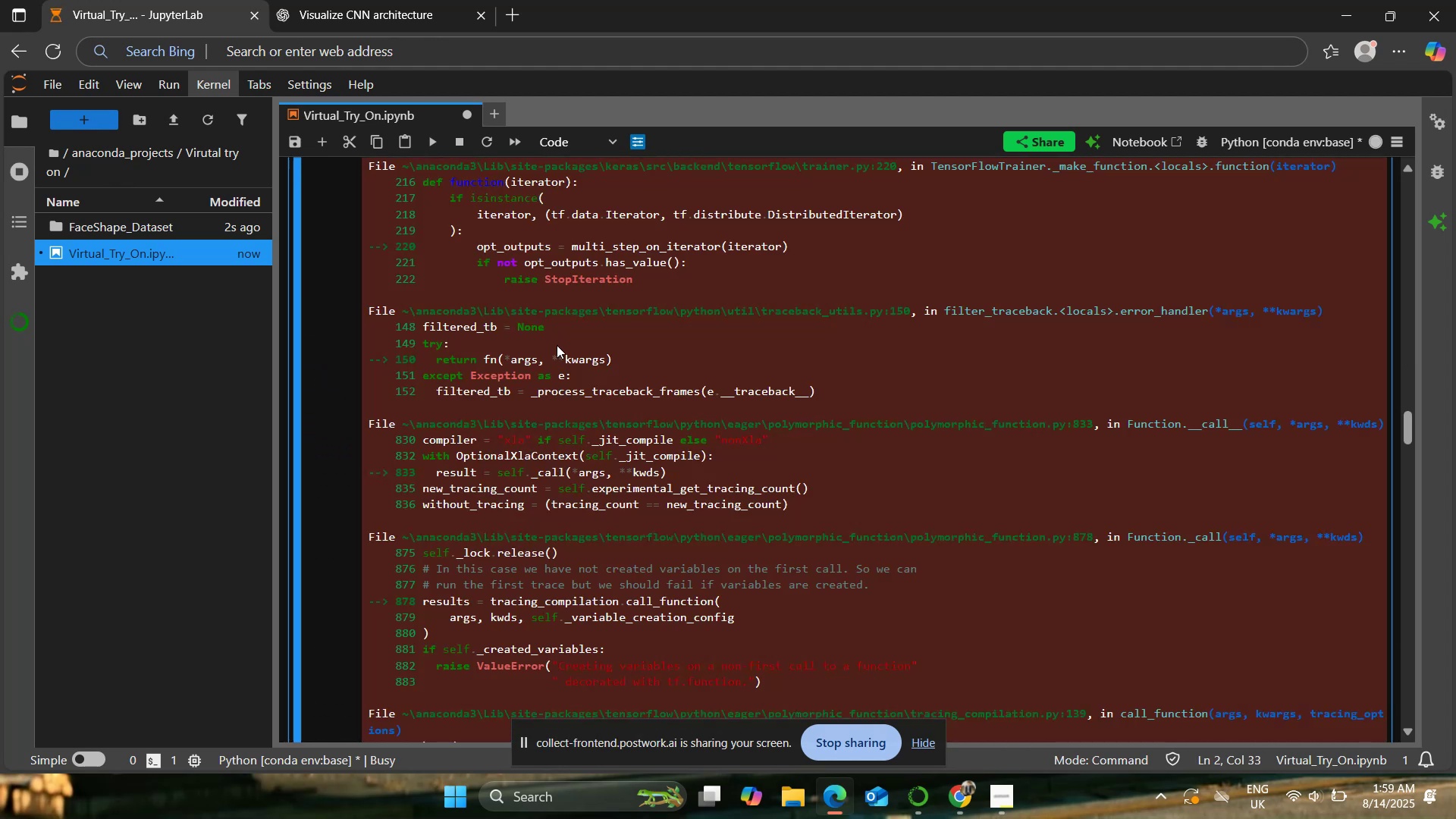 
scroll: coordinate [604, 438], scroll_direction: up, amount: 9.0
 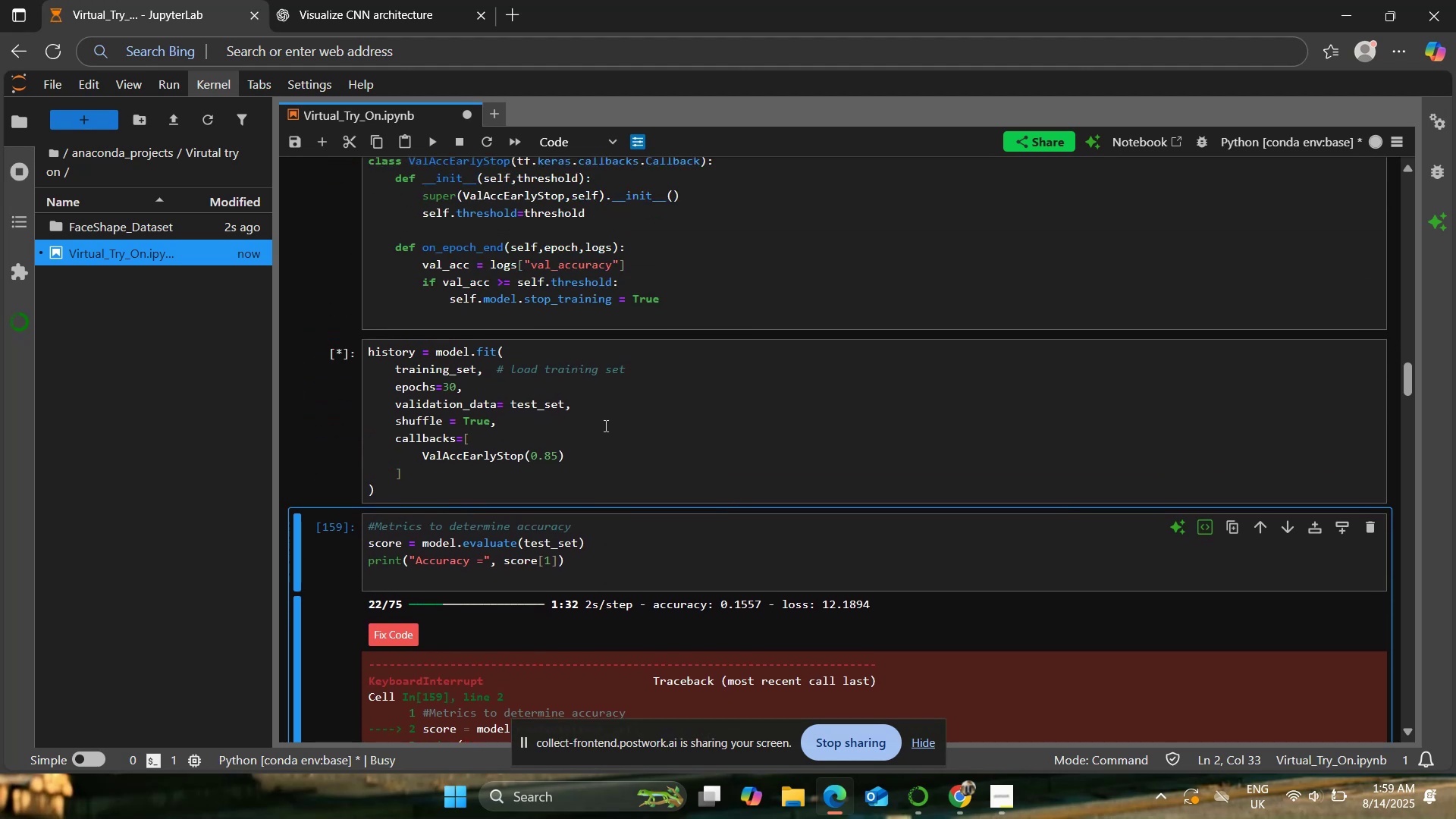 
left_click([604, 424])
 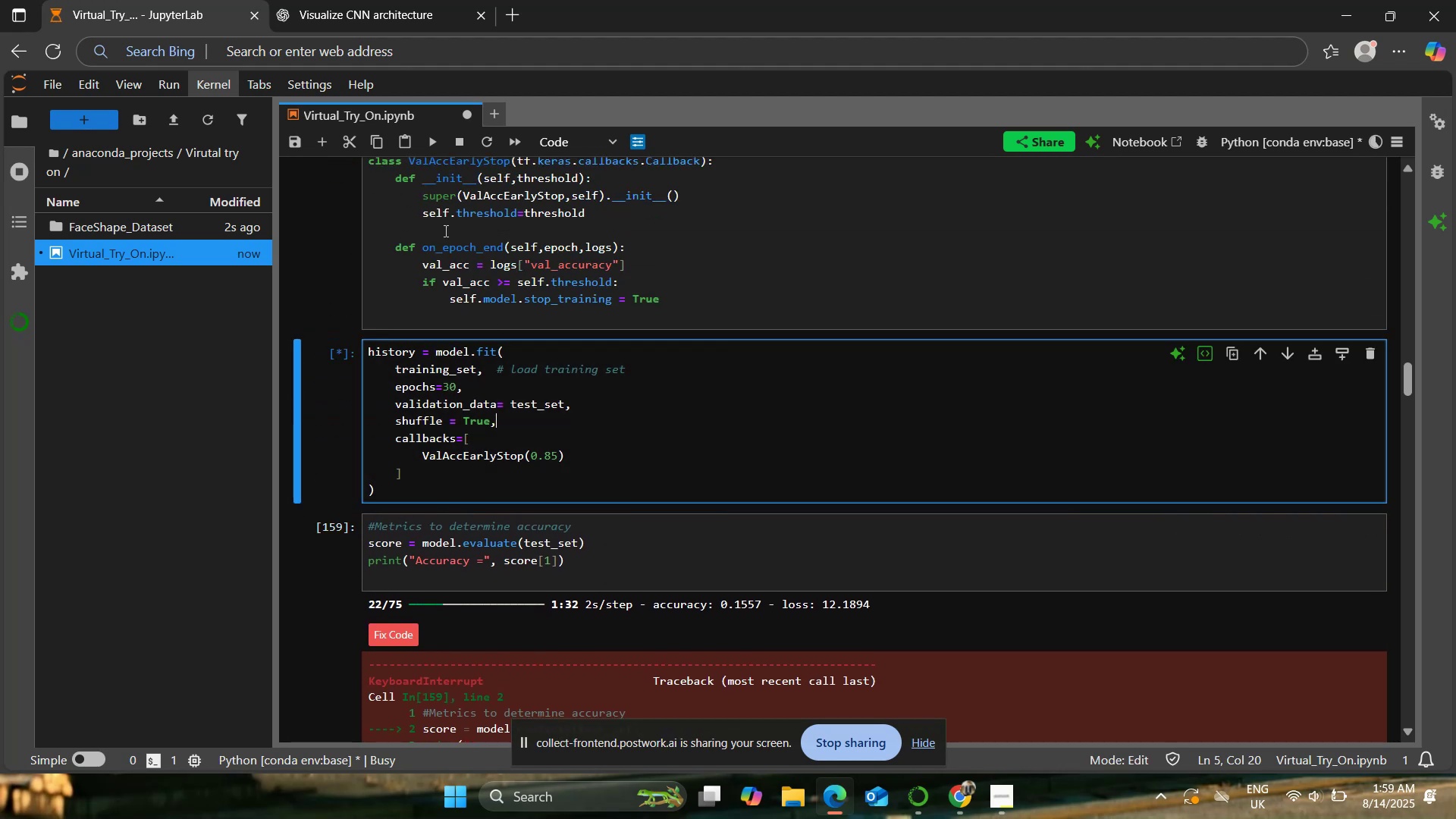 
left_click([431, 144])
 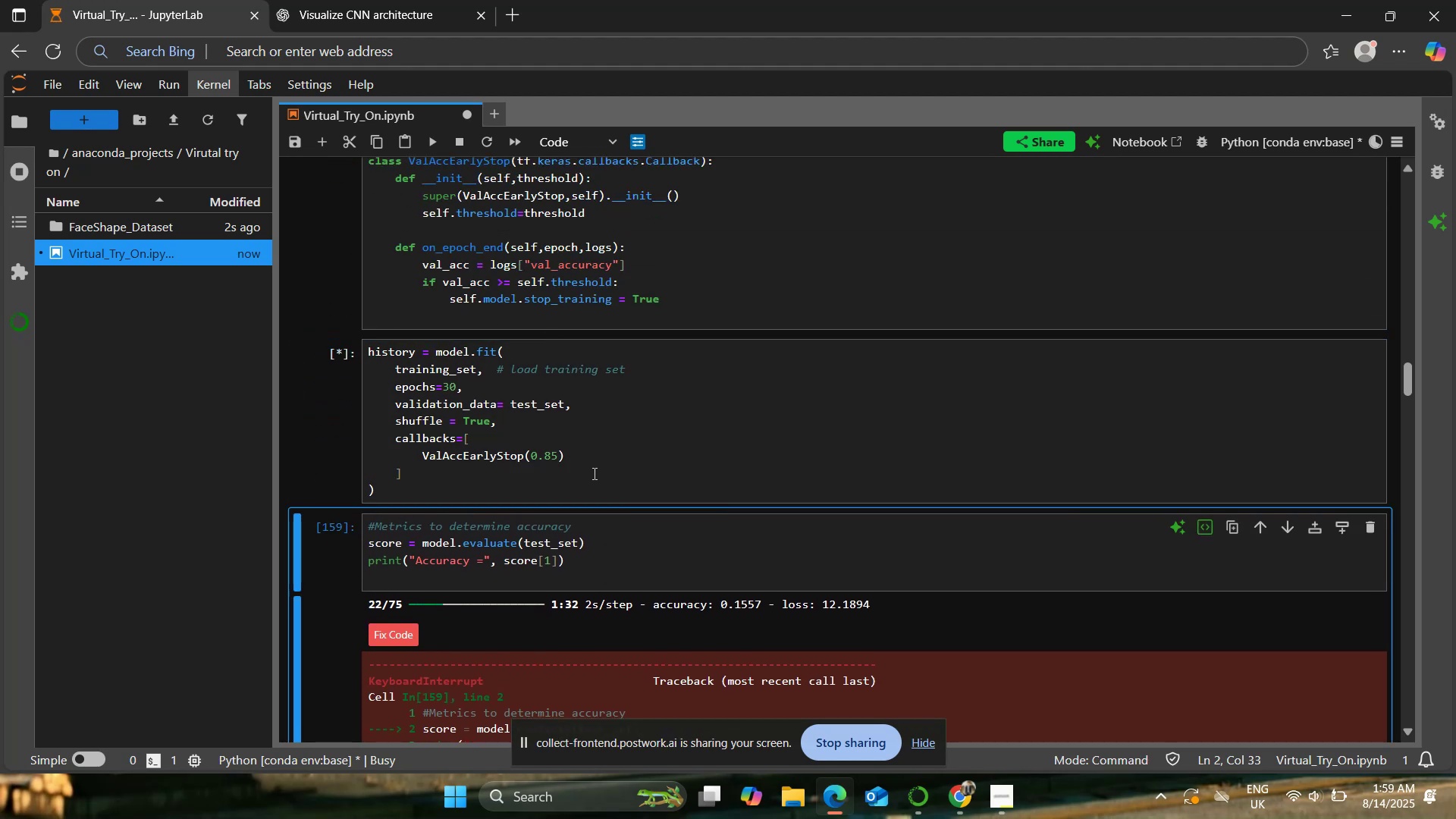 
scroll: coordinate [593, 472], scroll_direction: up, amount: 1.0
 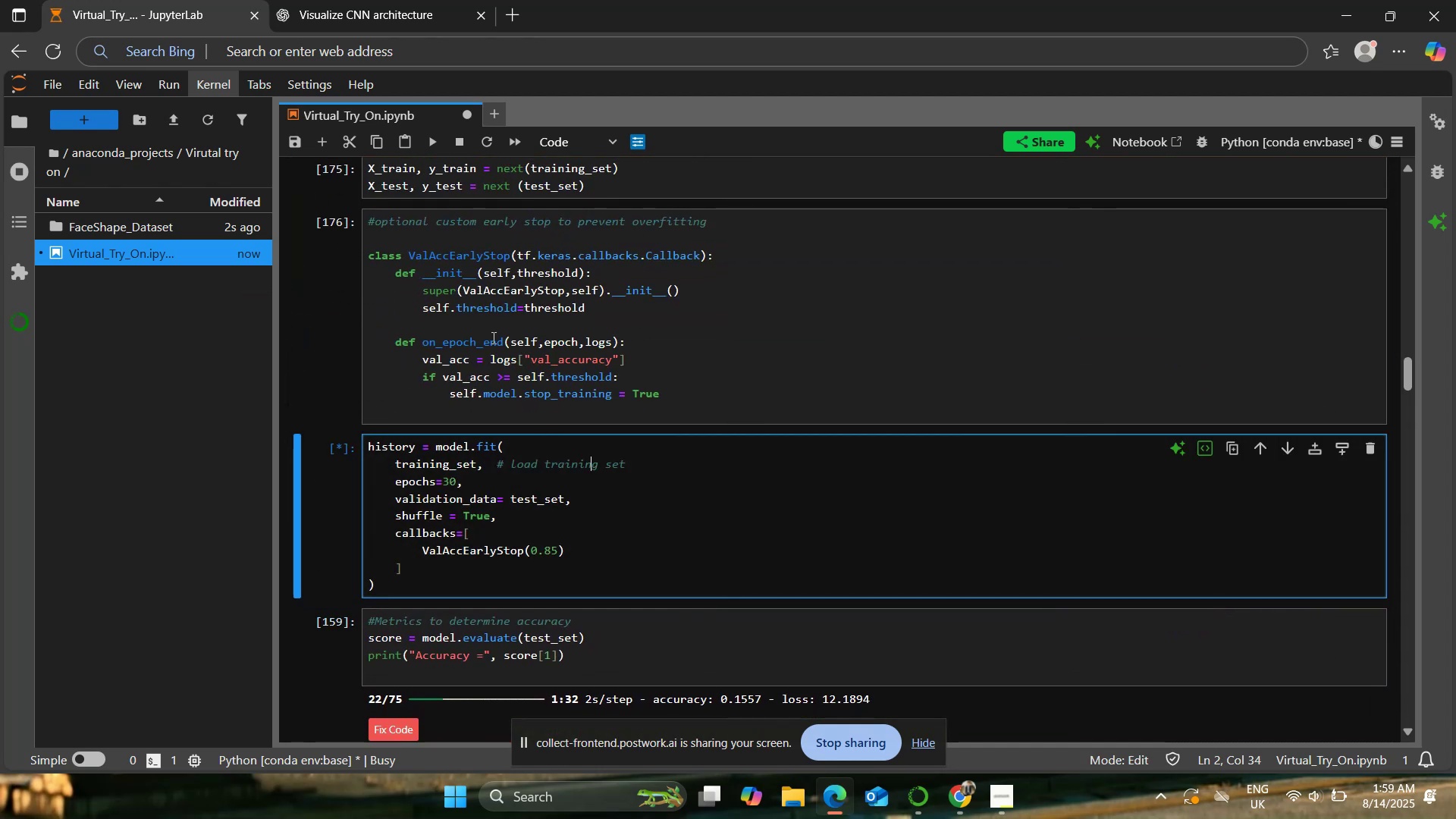 
wait(5.87)
 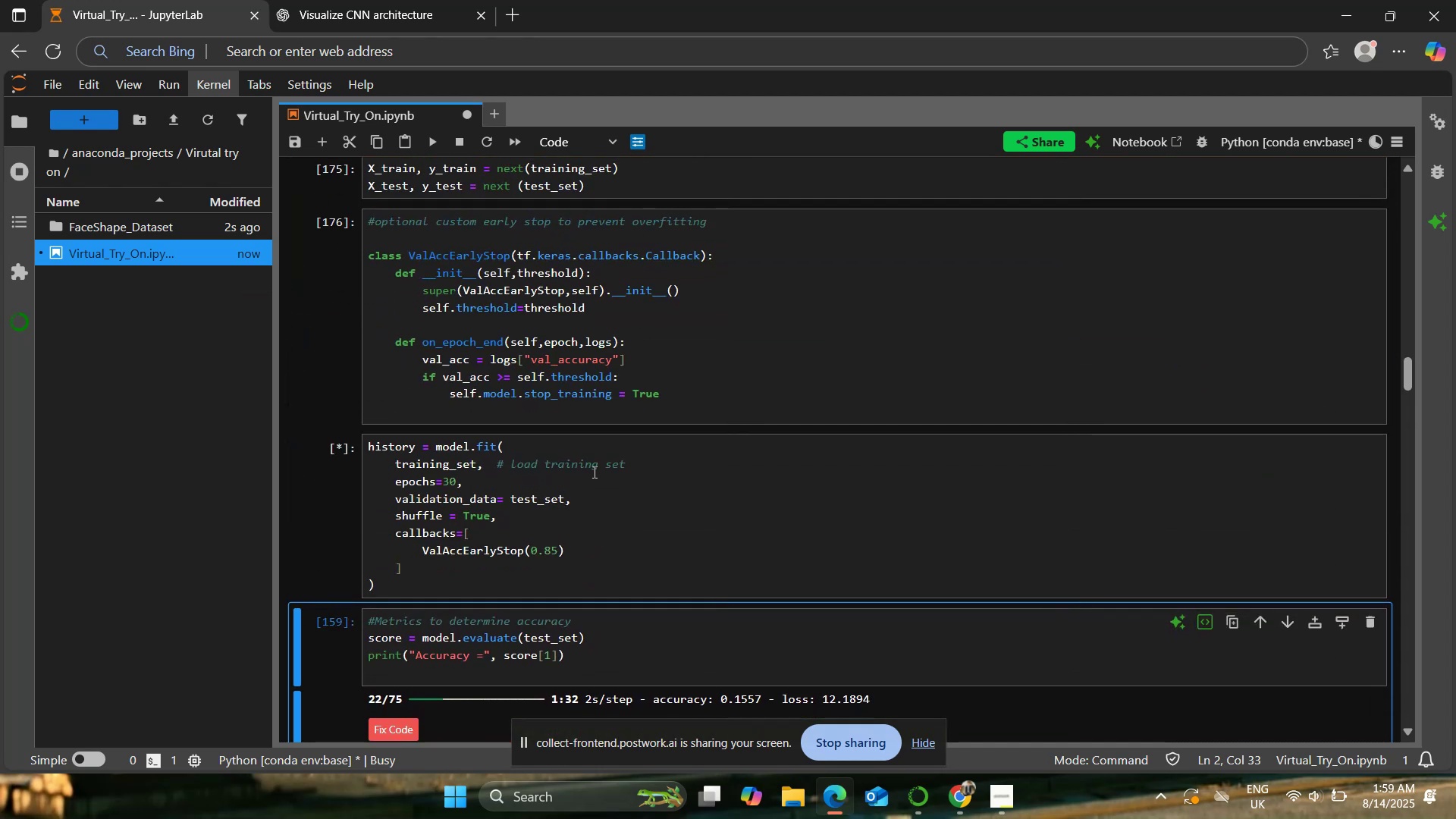 
left_click([463, 136])
 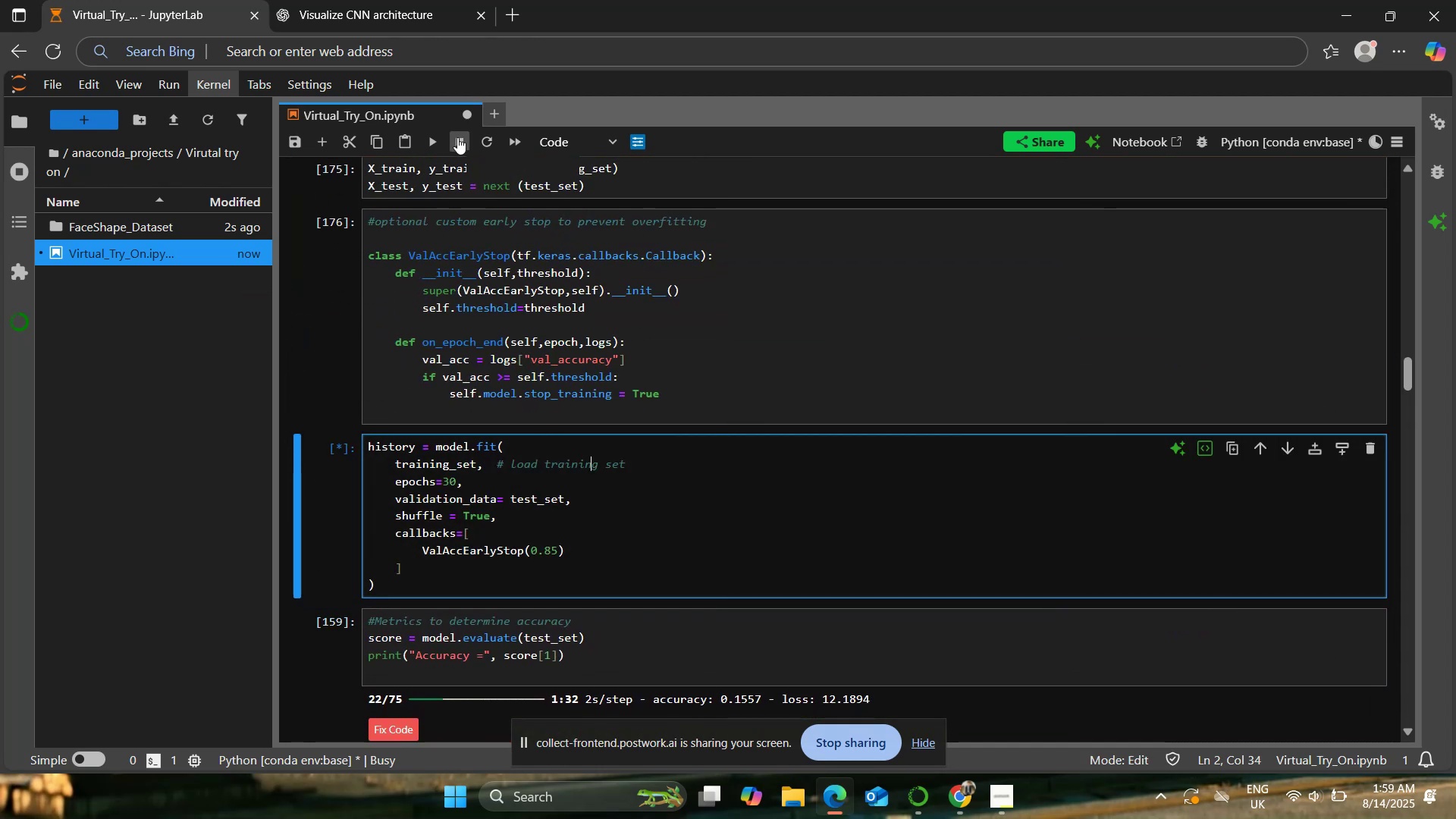 
left_click([457, 138])
 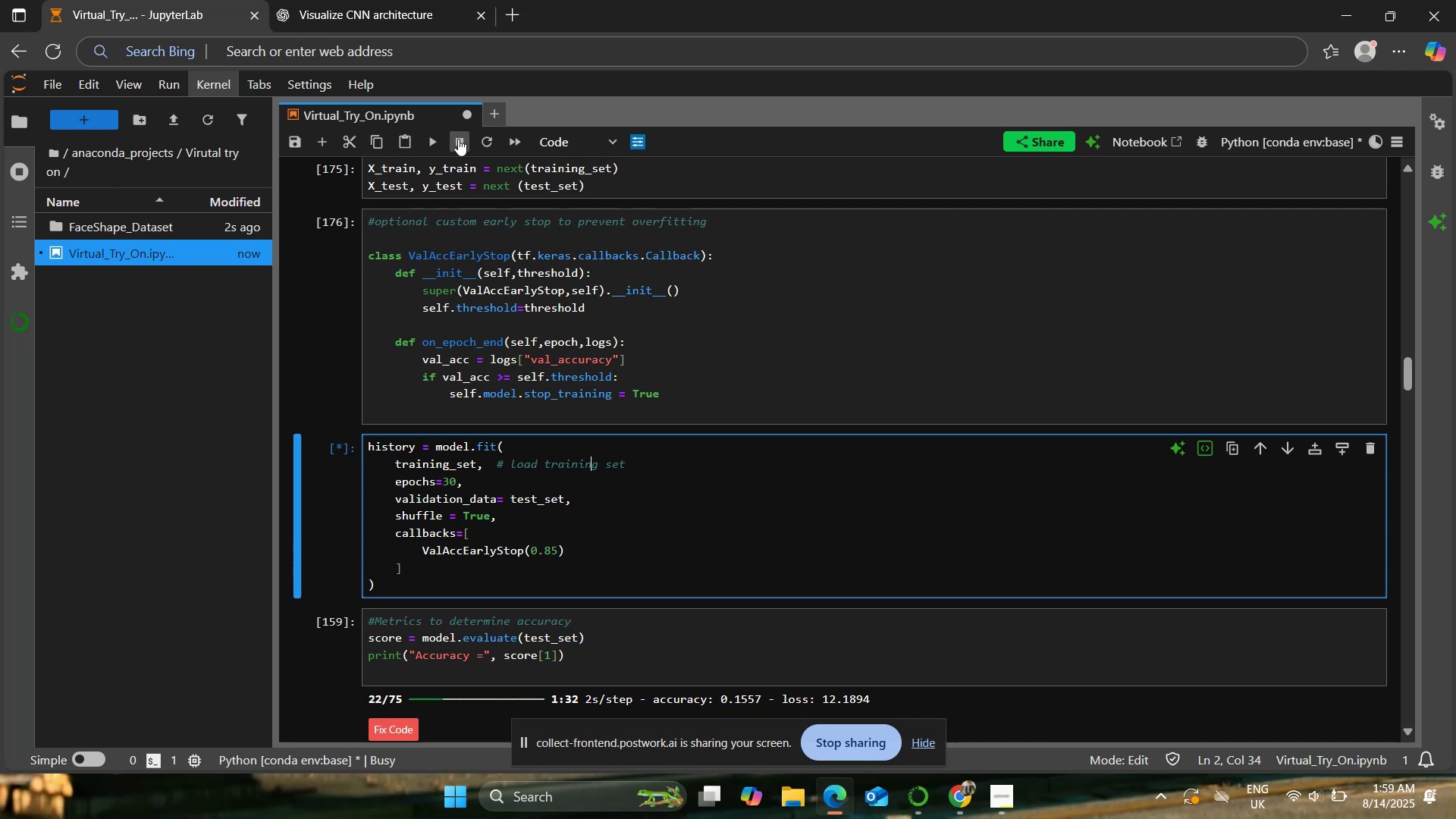 
left_click([458, 139])
 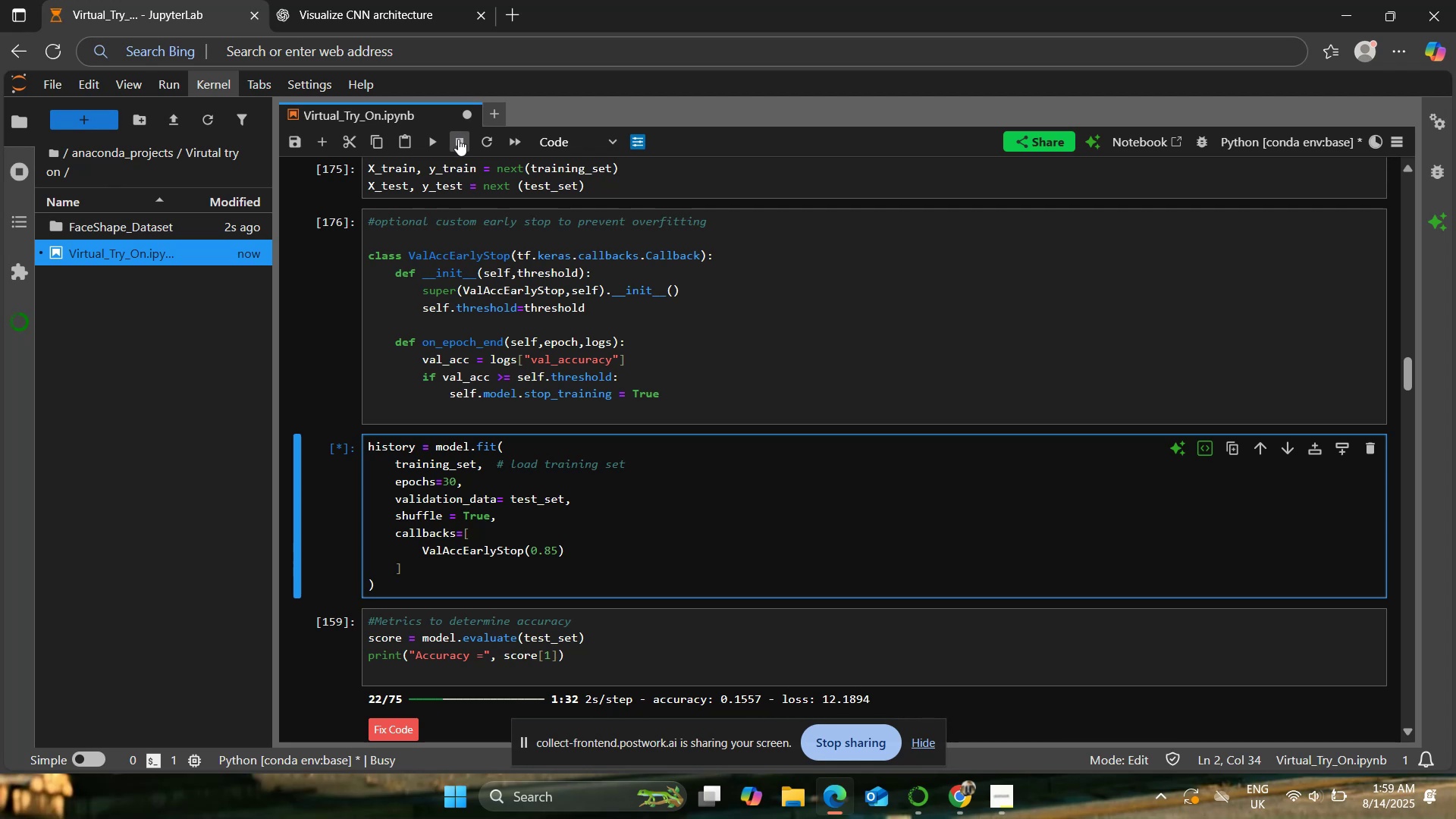 
double_click([458, 139])
 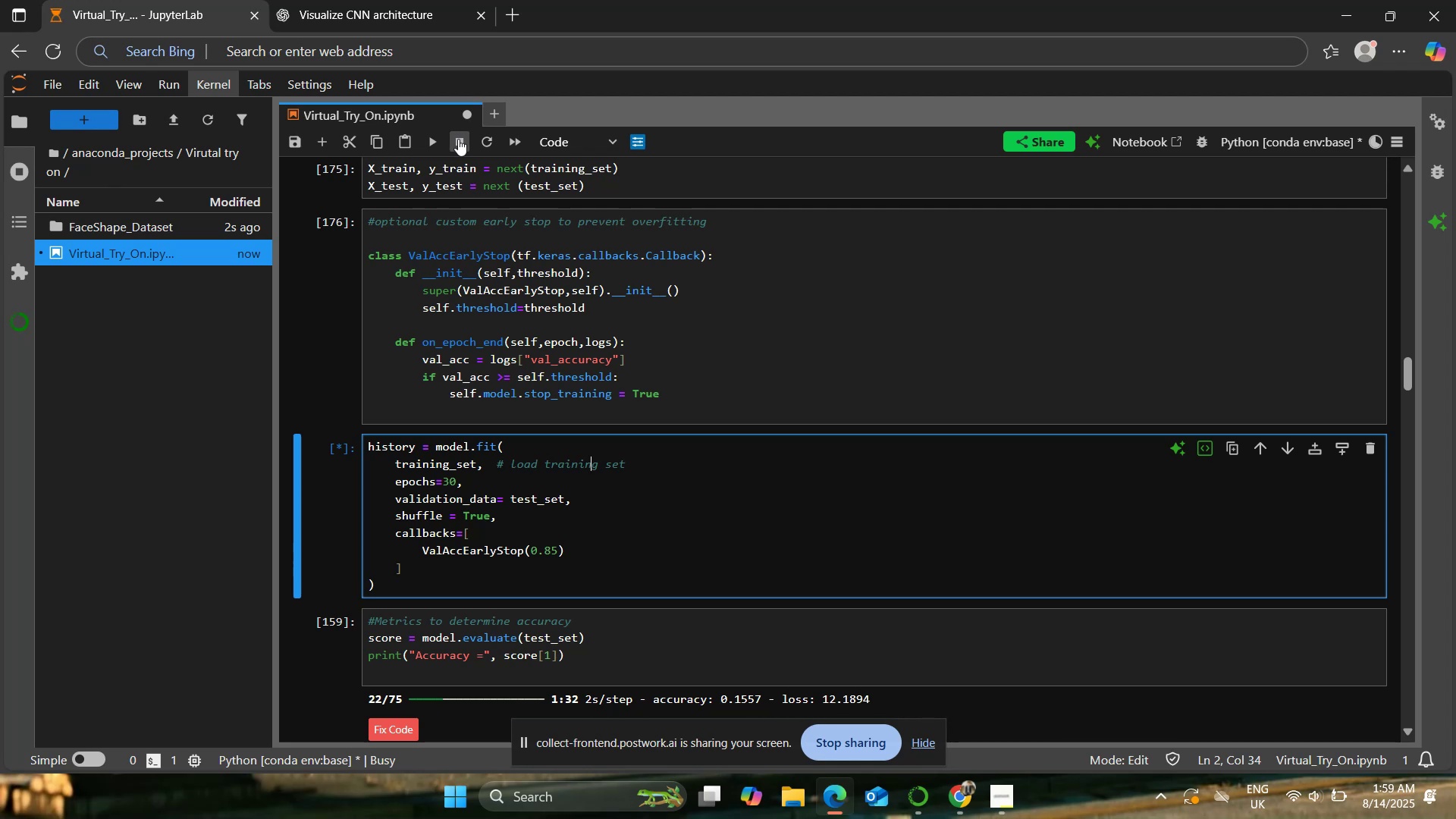 
triple_click([458, 139])
 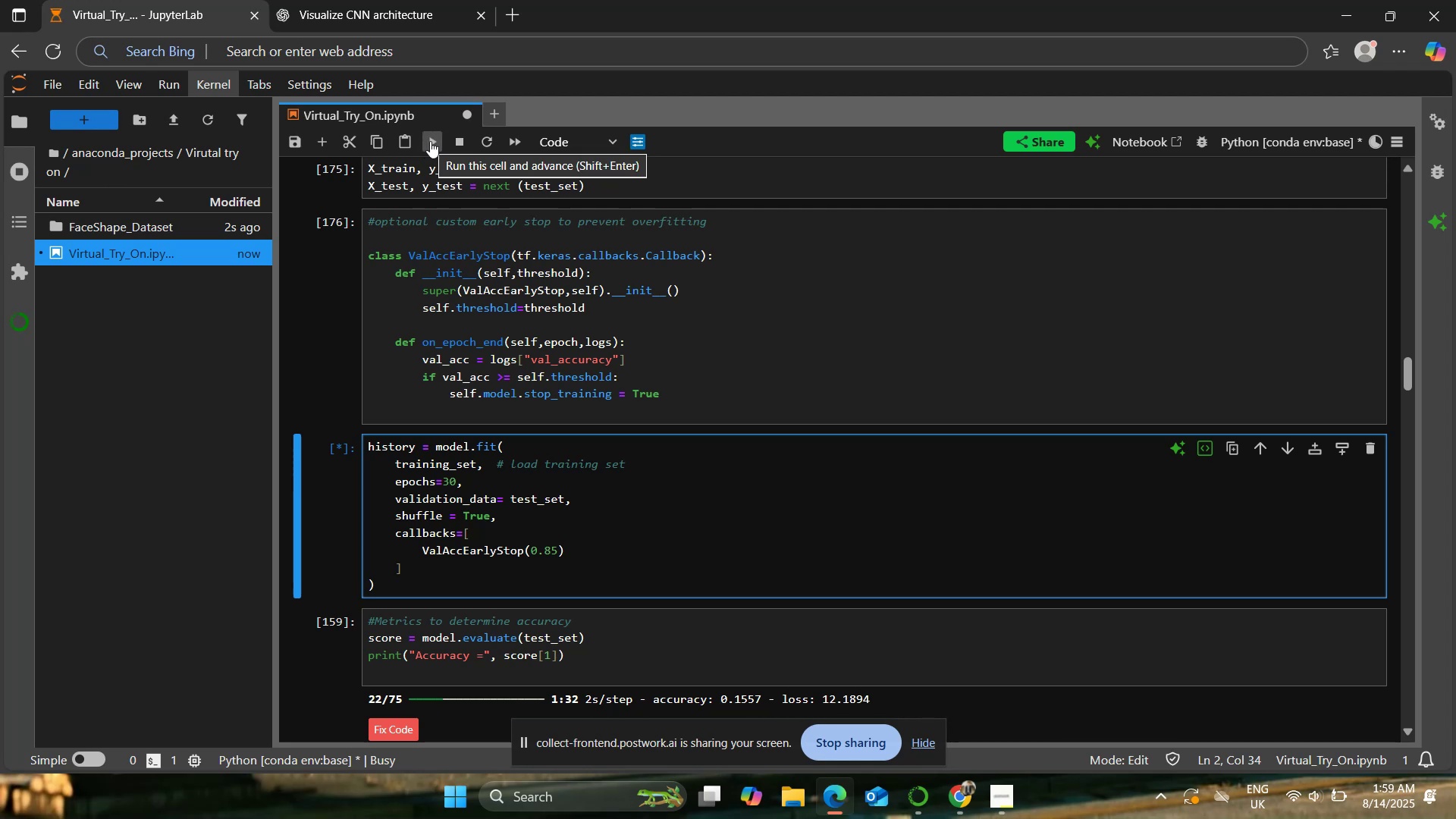 
left_click([430, 140])
 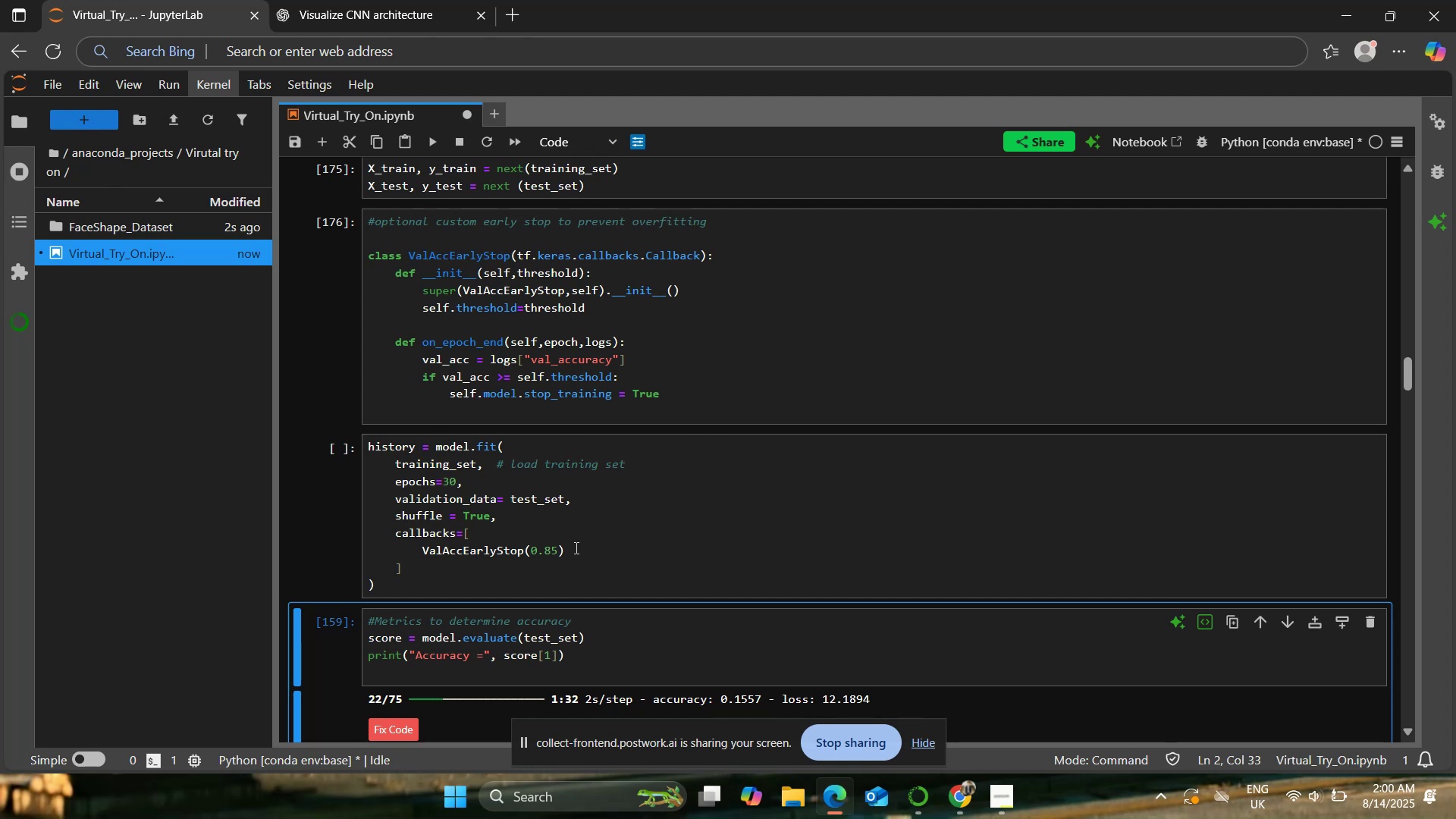 
wait(37.85)
 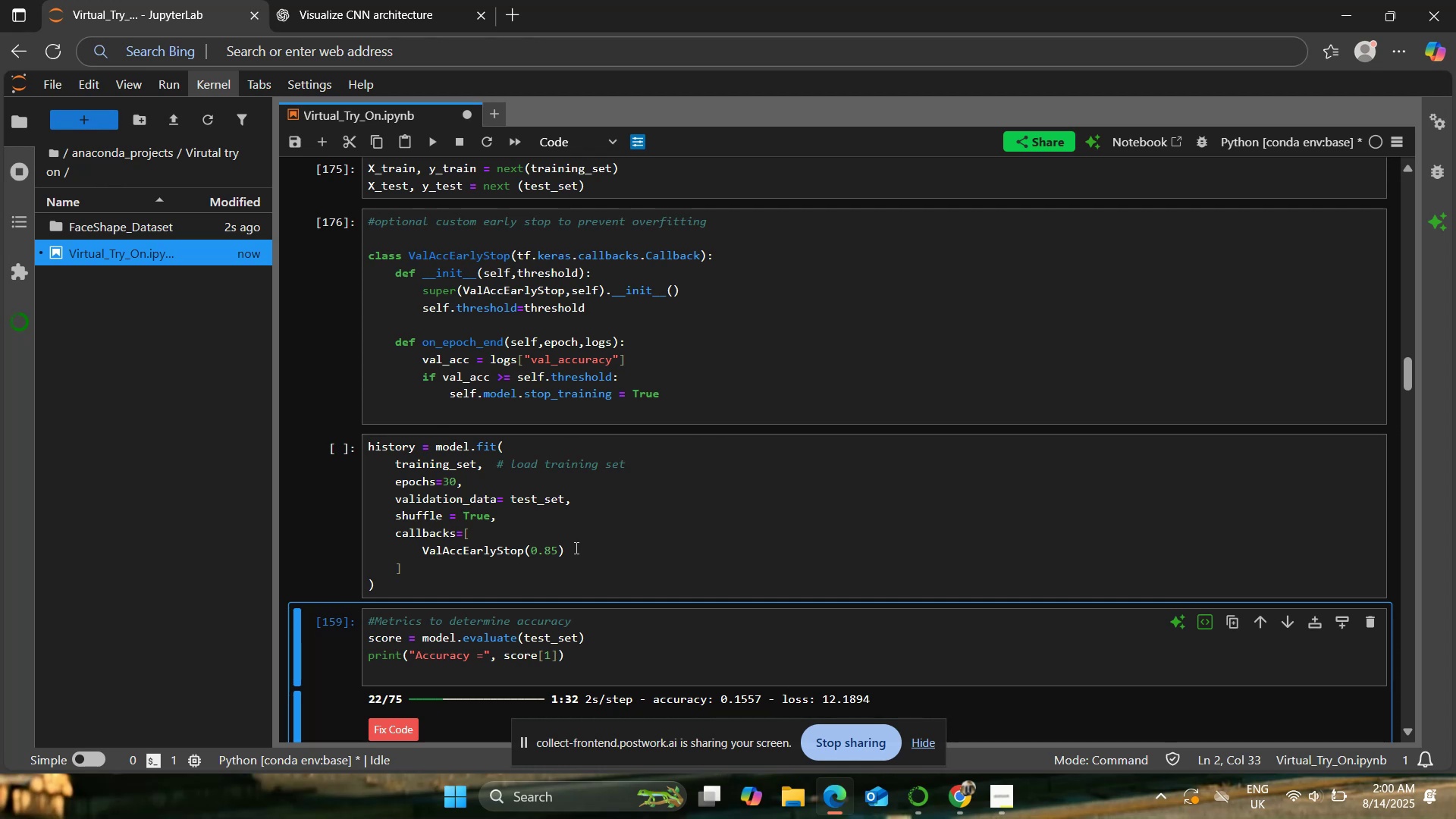 
scroll: coordinate [583, 470], scroll_direction: down, amount: 2.0
 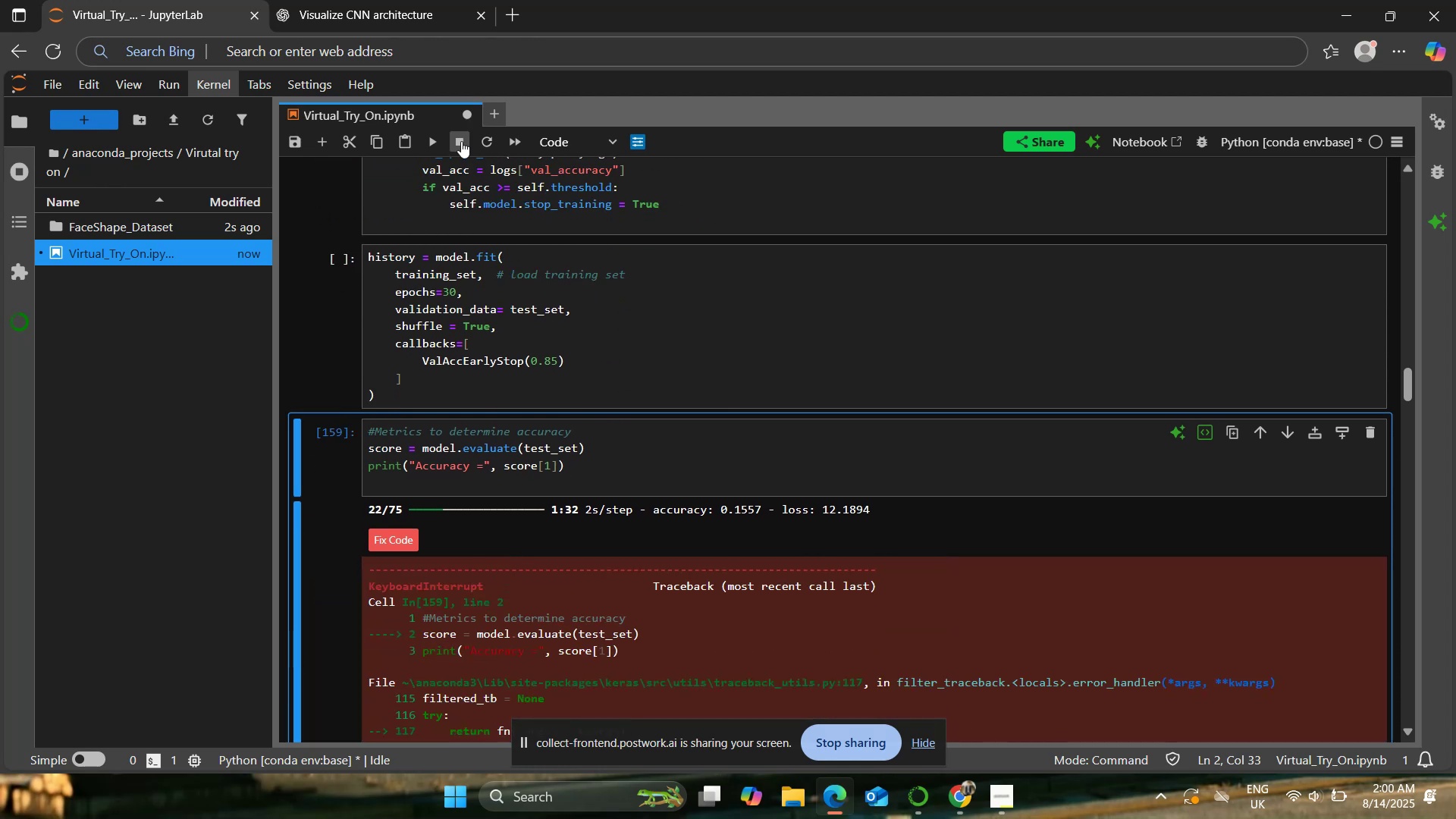 
double_click([455, 138])
 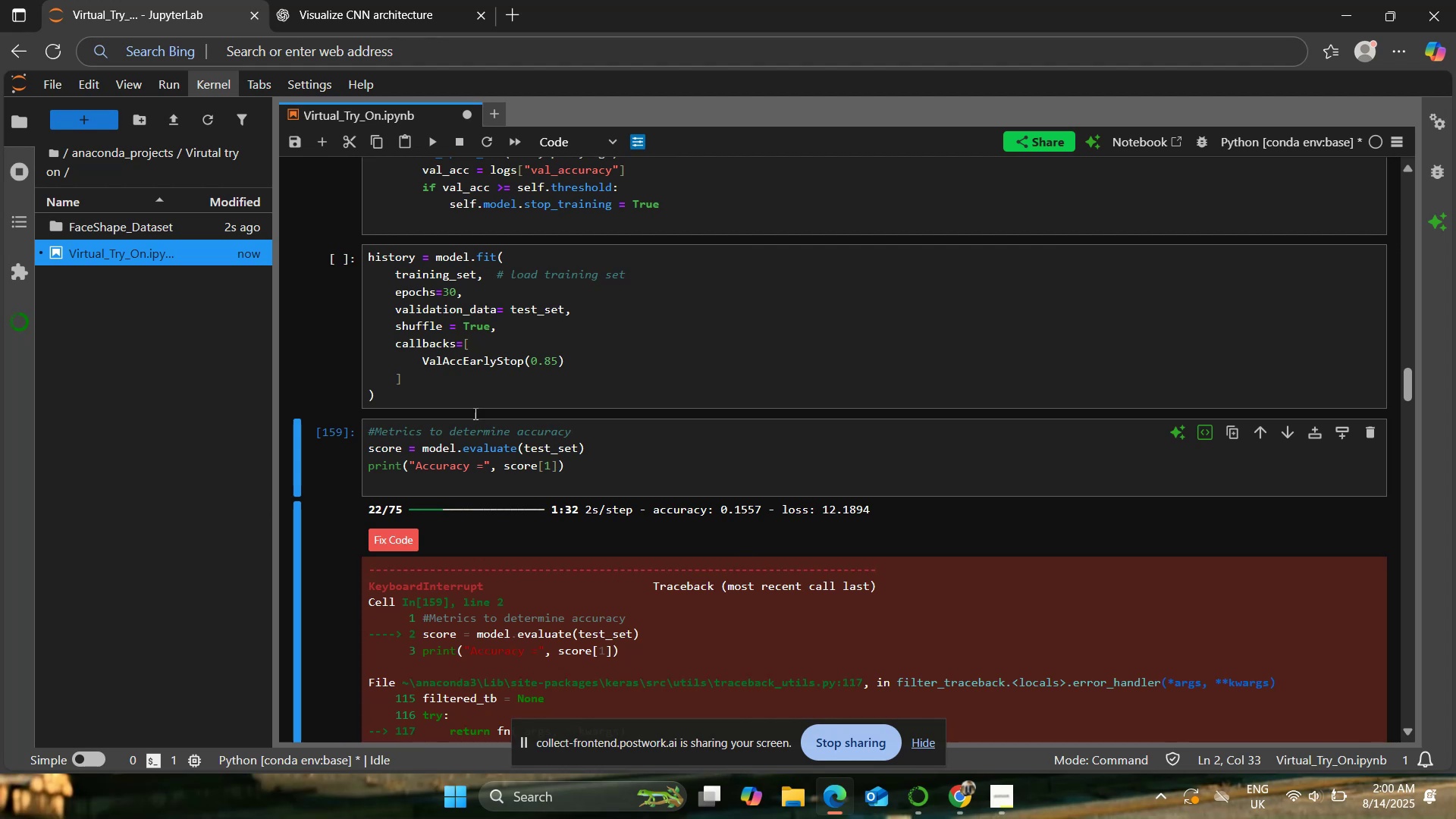 
wait(6.89)
 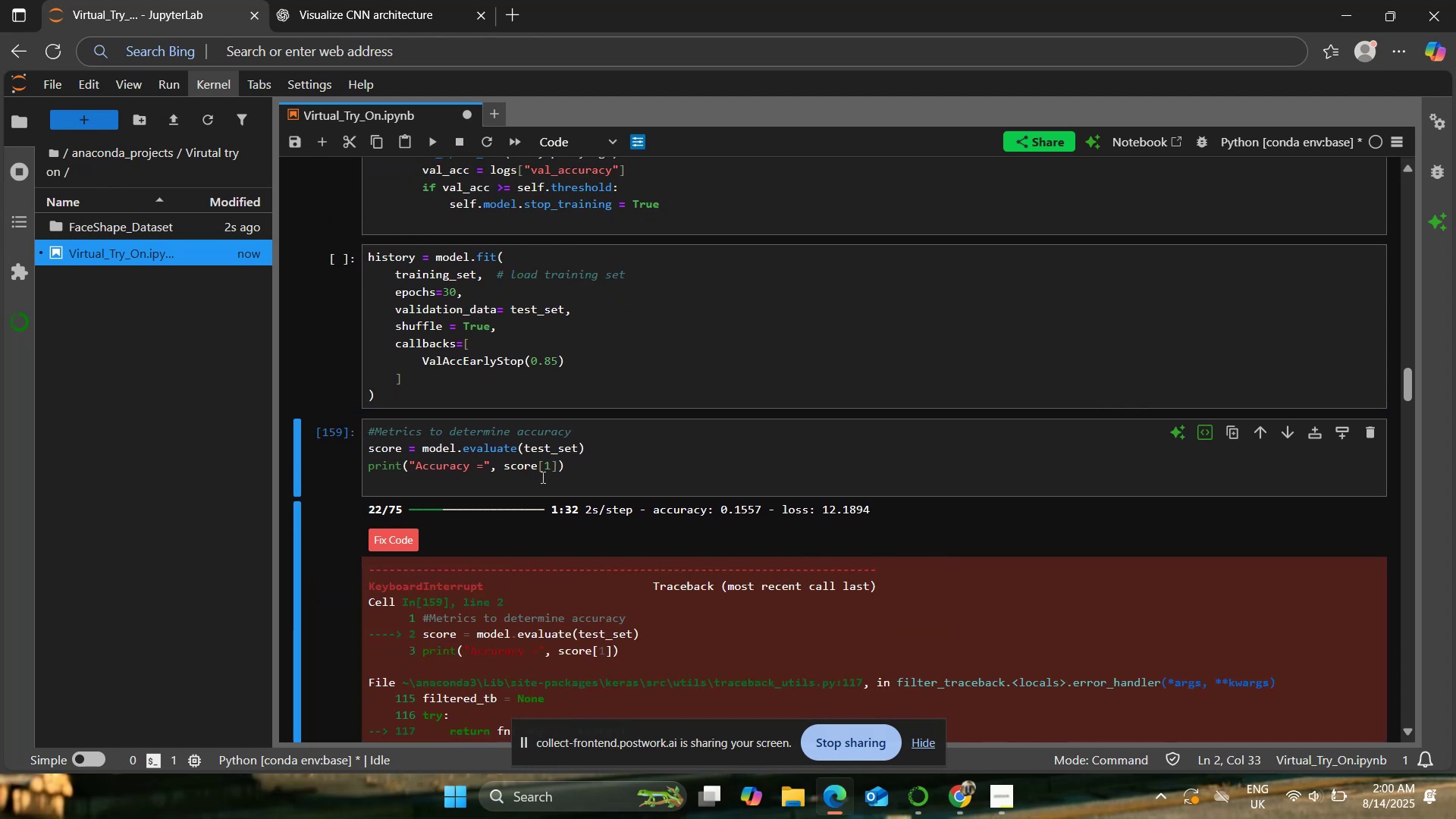 
left_click([463, 140])
 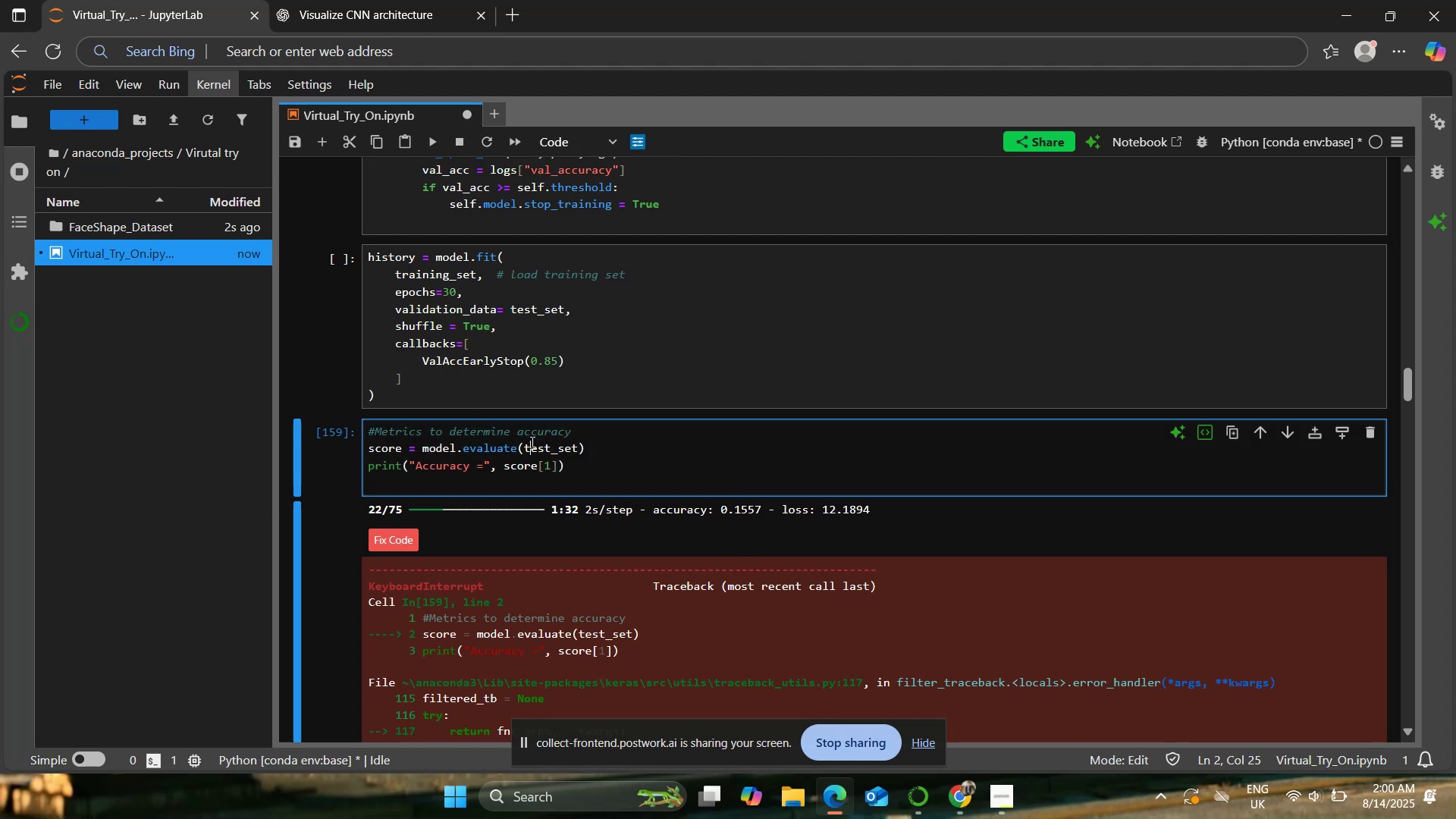 
left_click([538, 374])
 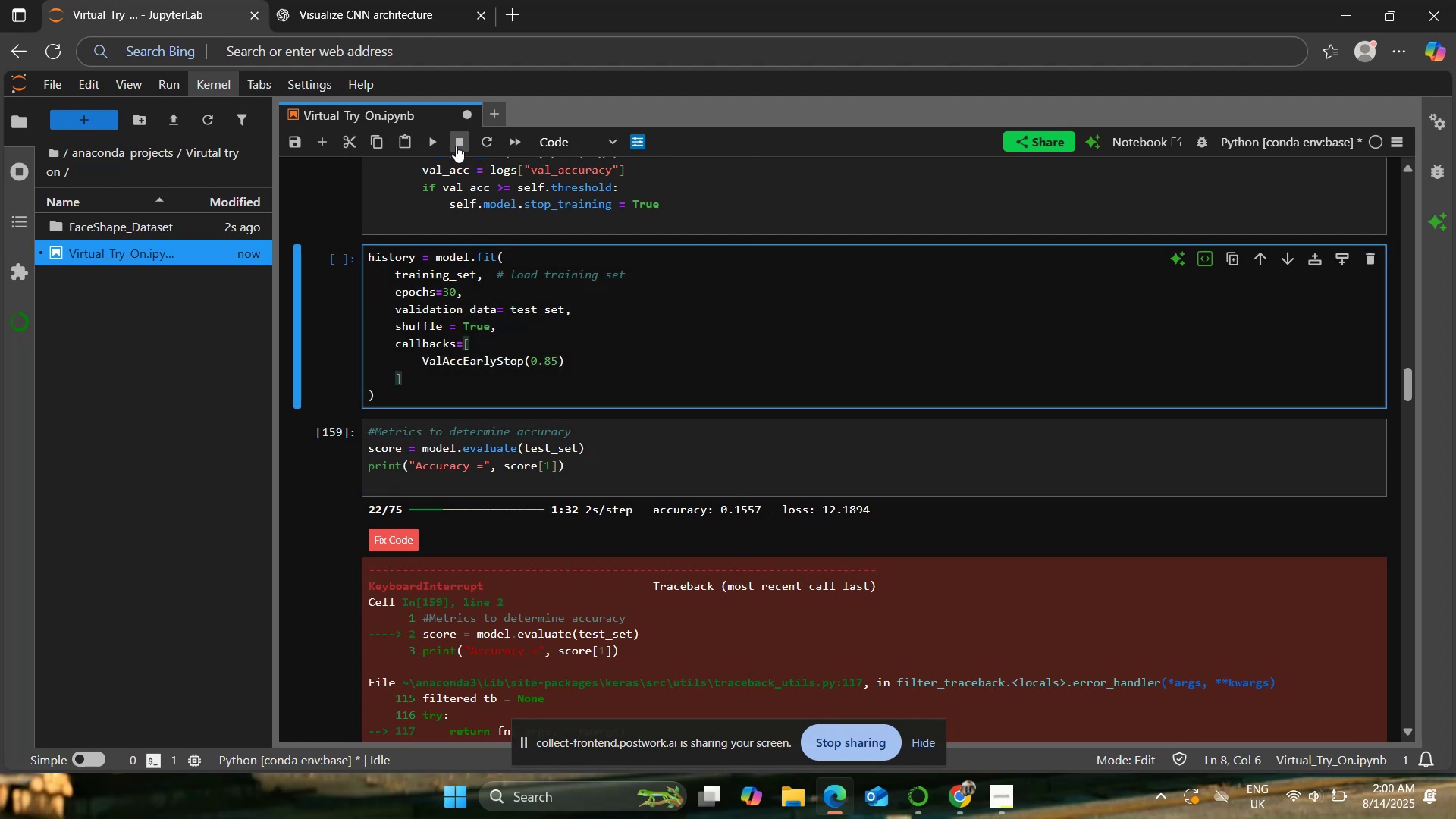 
left_click([457, 143])
 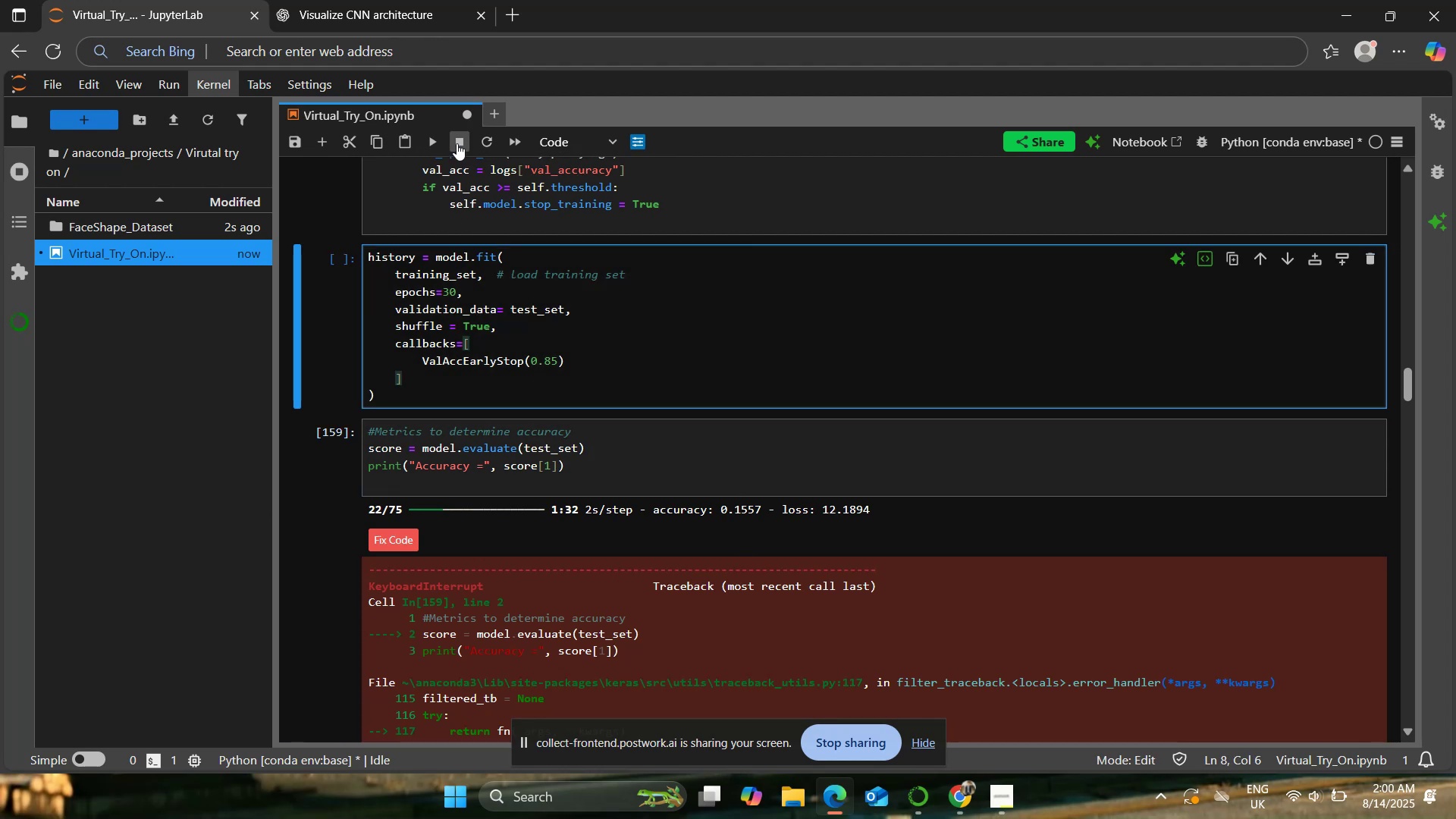 
double_click([457, 143])
 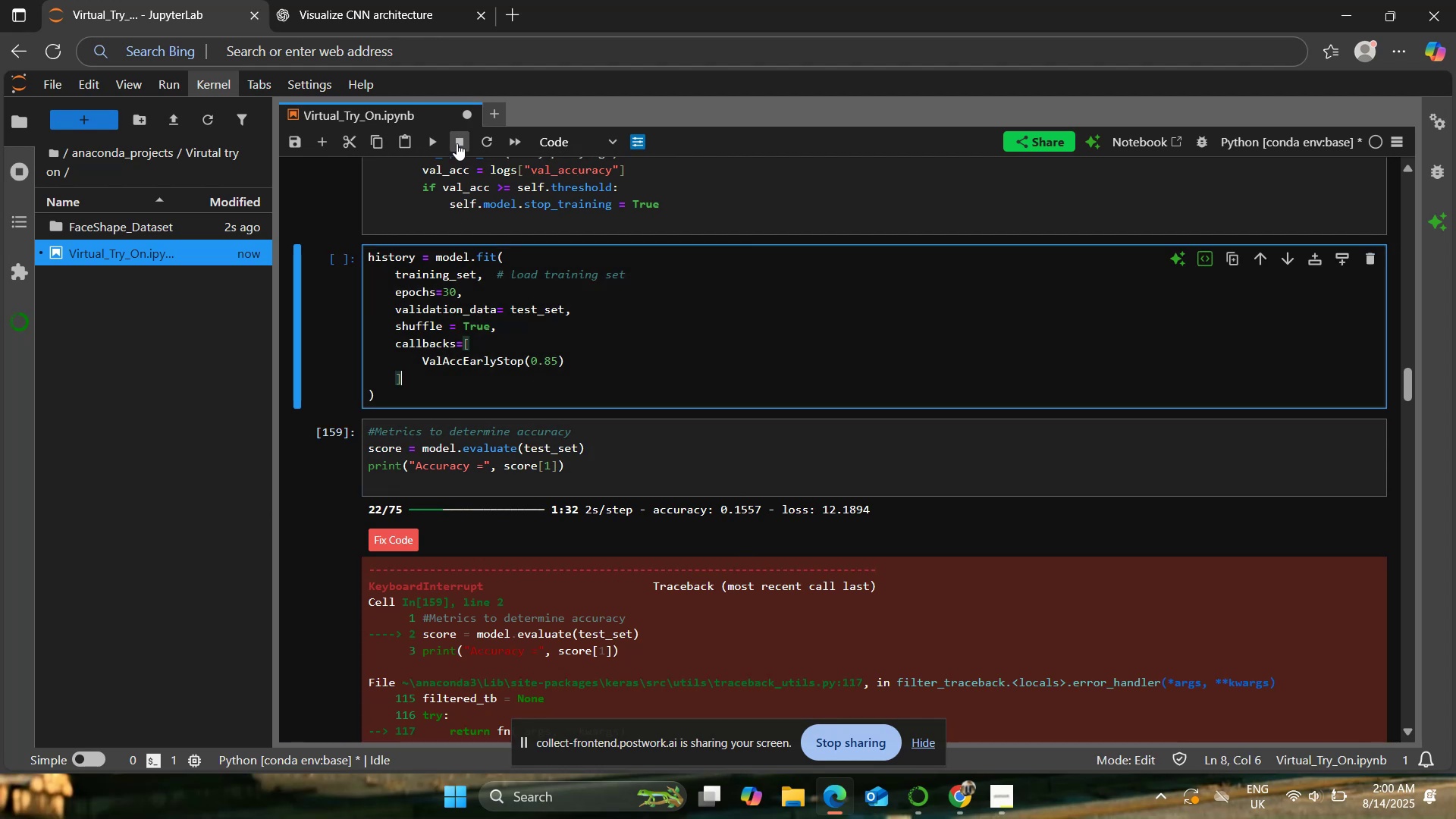 
triple_click([457, 143])
 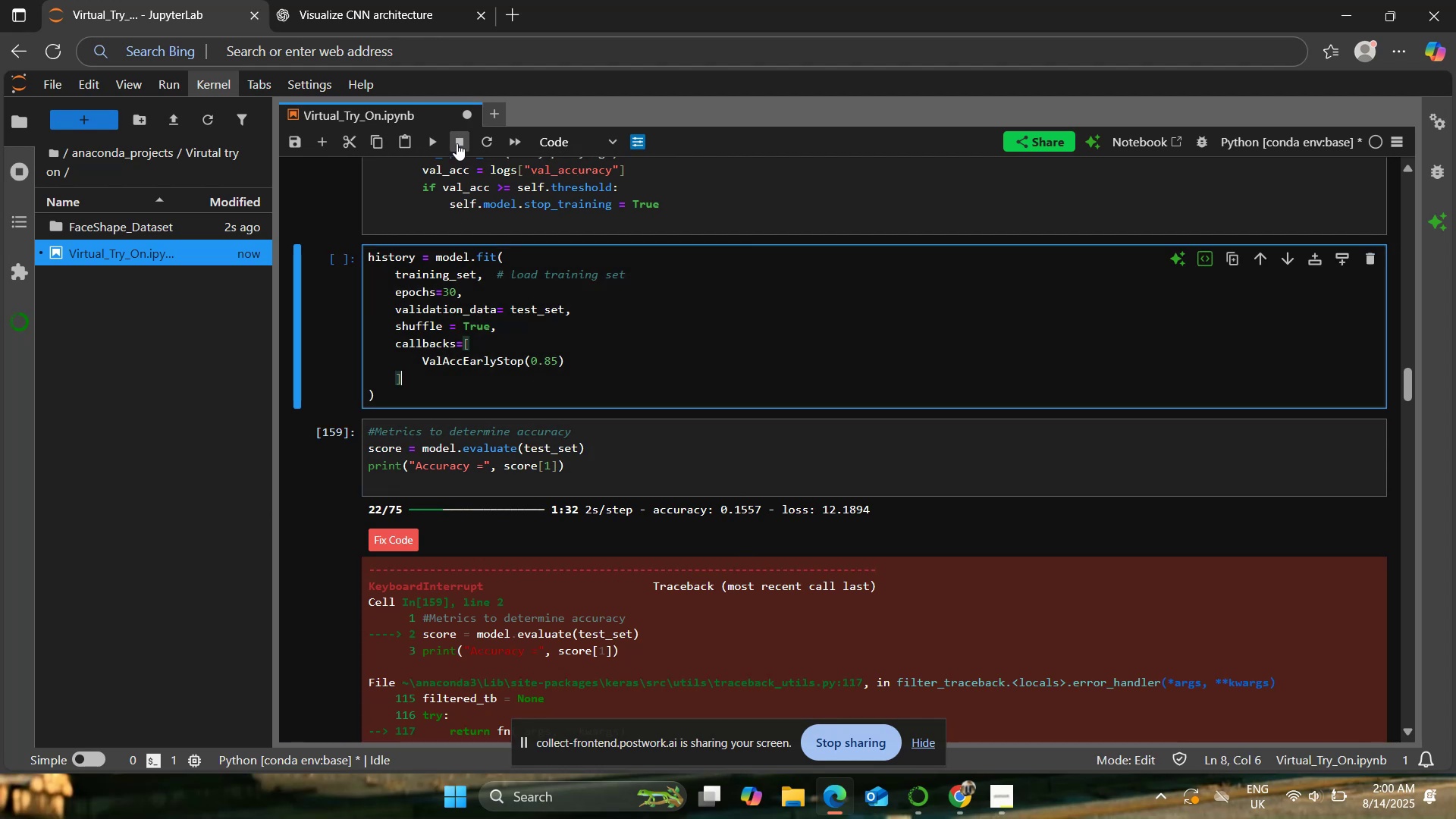 
triple_click([457, 143])
 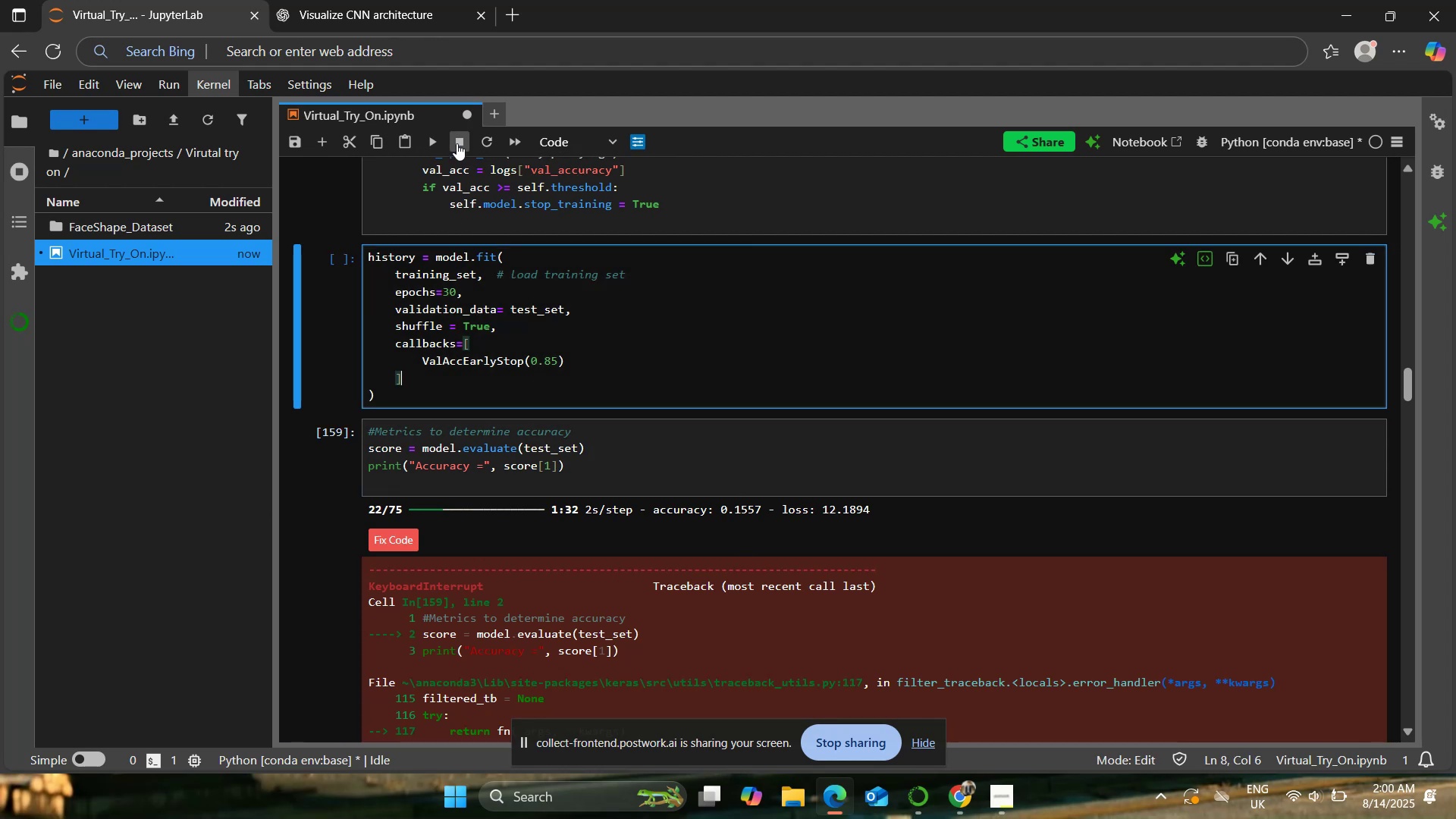 
triple_click([457, 143])
 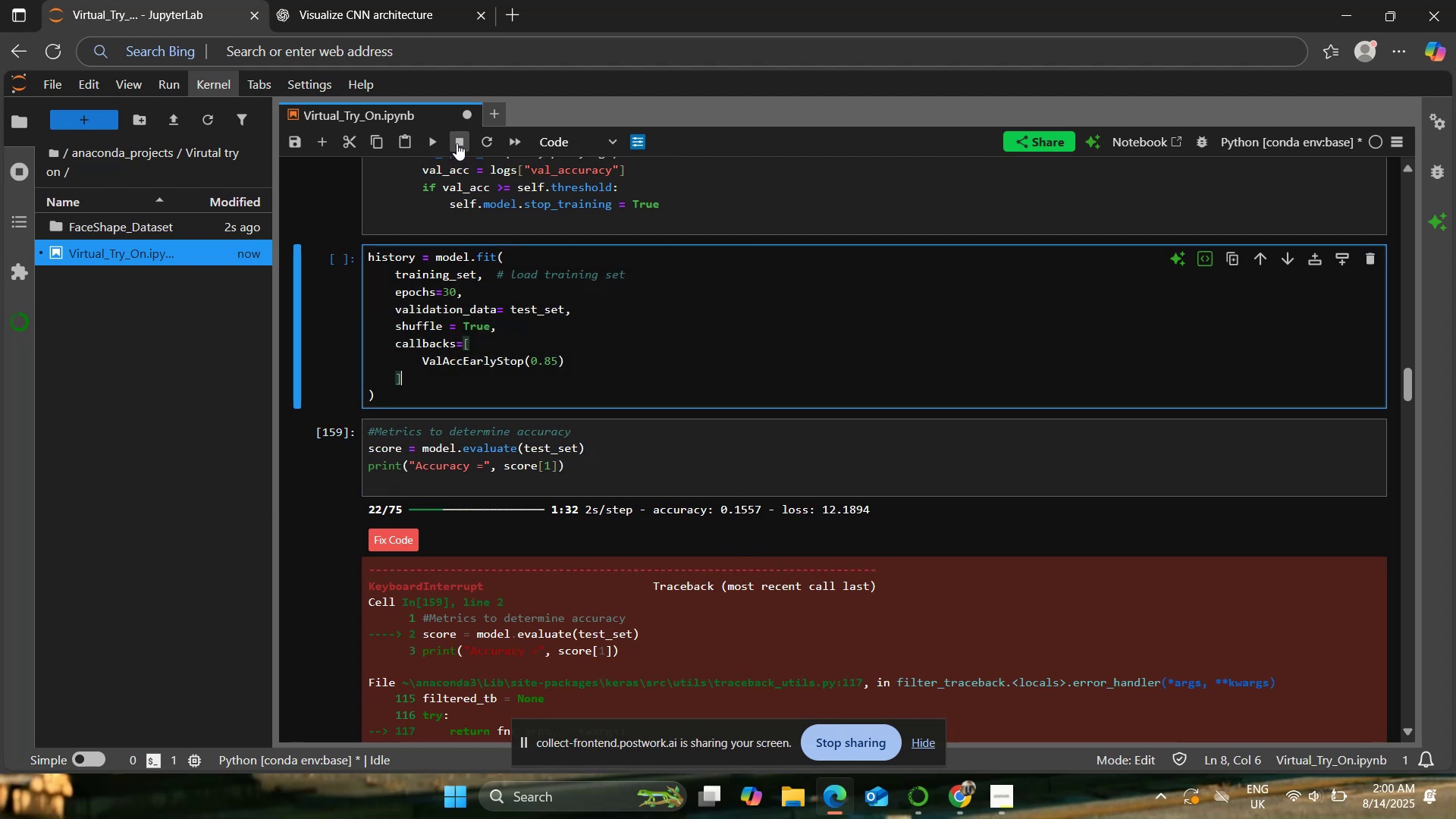 
triple_click([457, 143])
 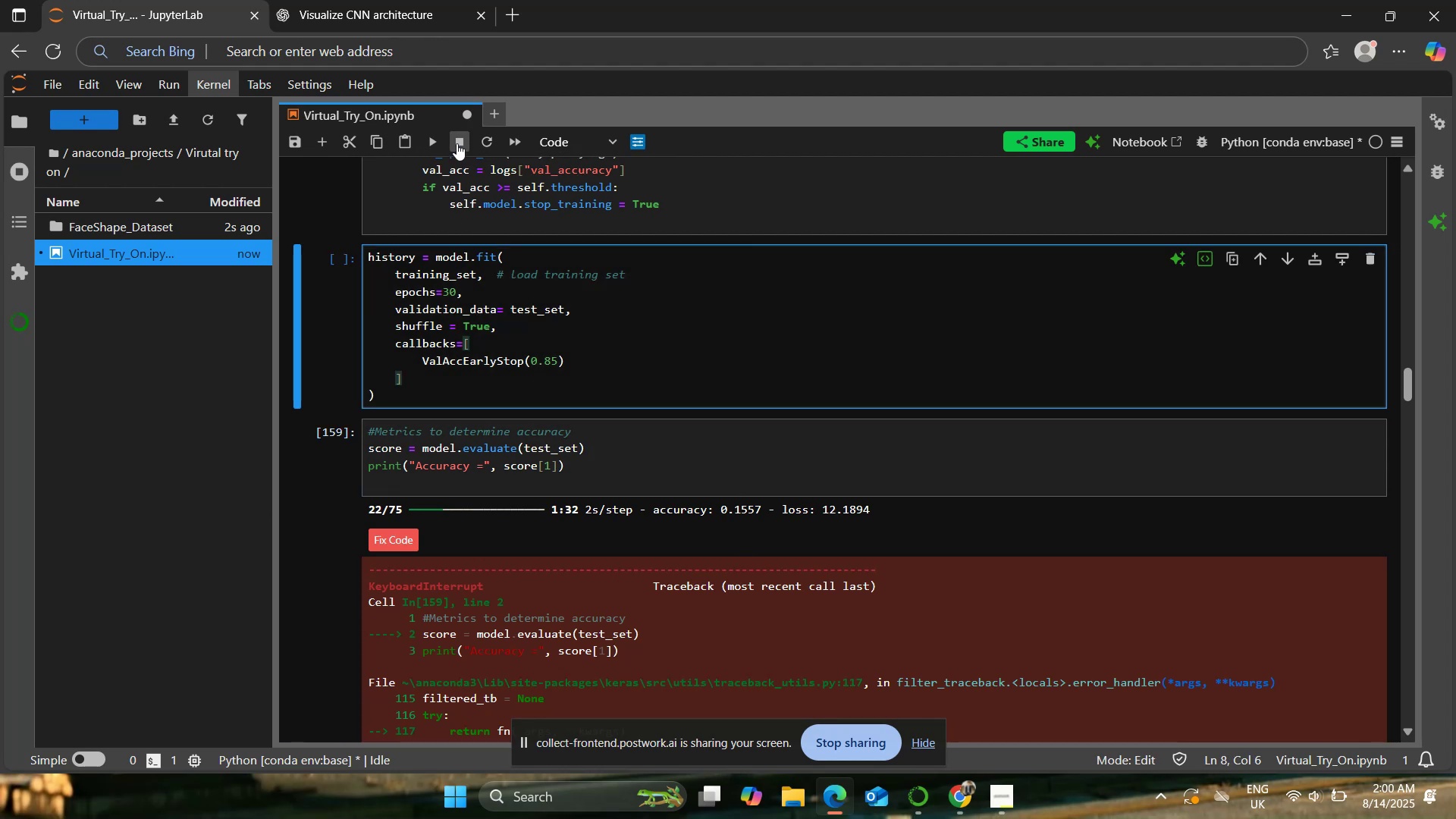 
triple_click([457, 143])
 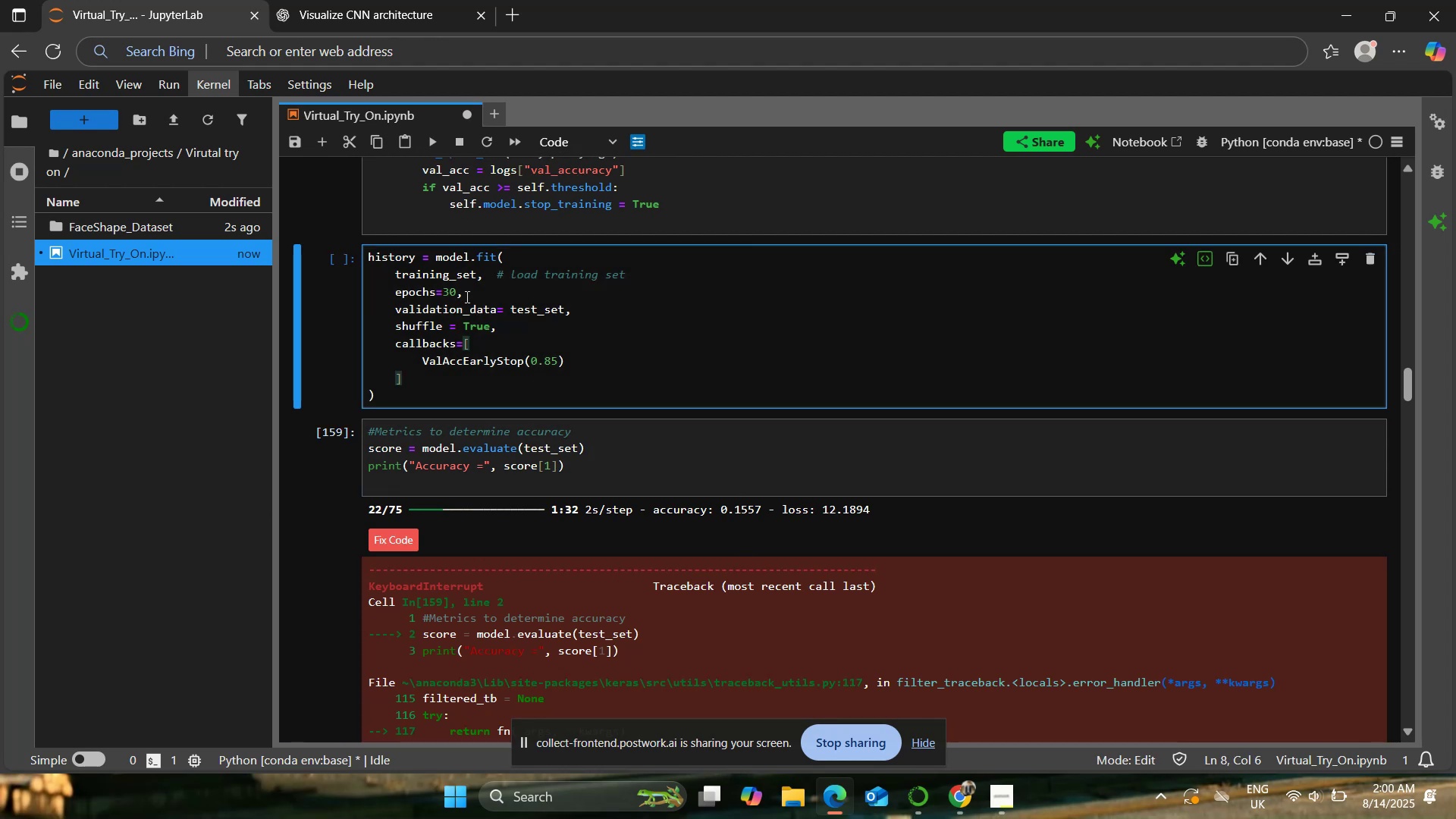 
scroll: coordinate [466, 297], scroll_direction: up, amount: 2.0
 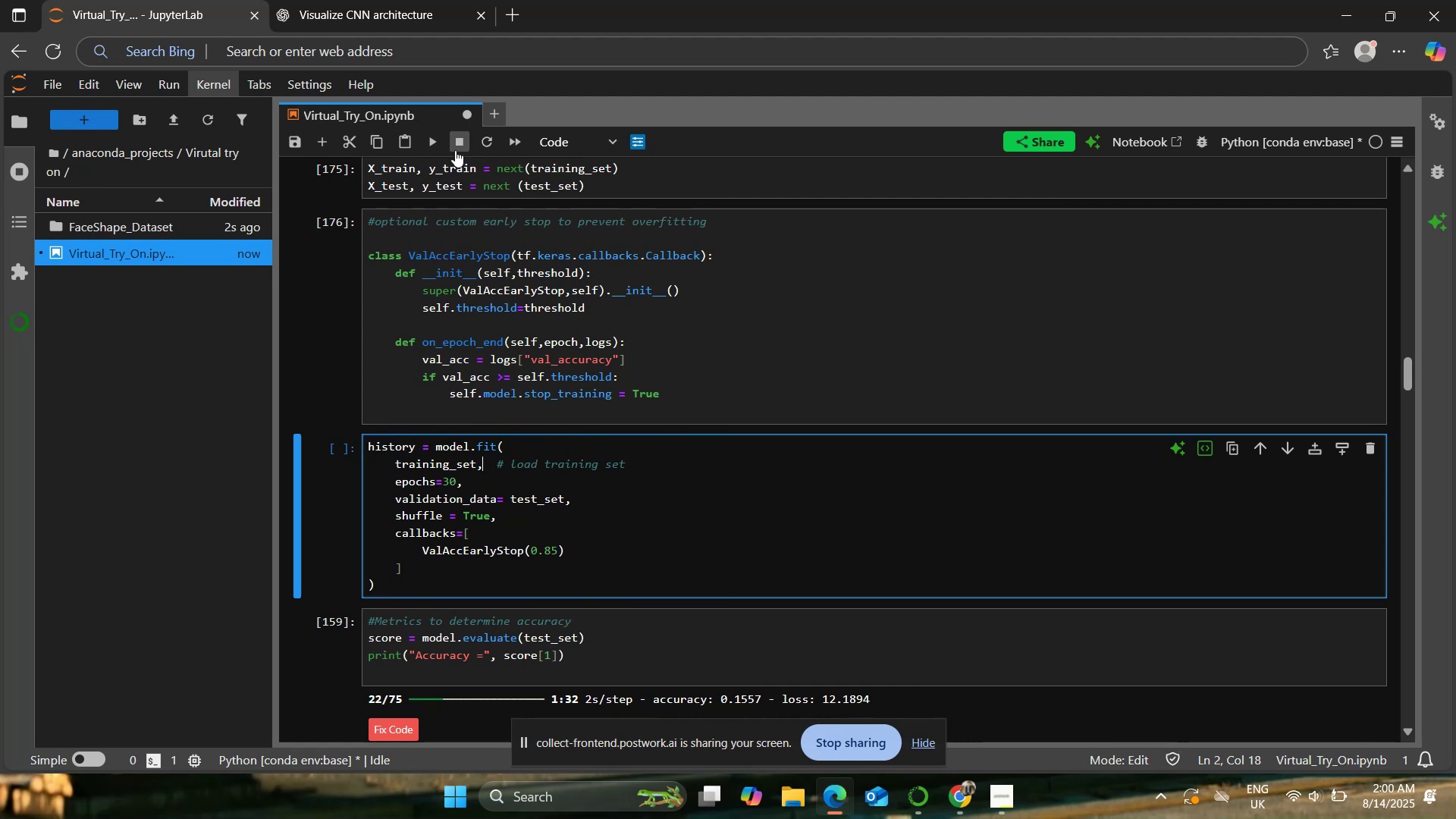 
wait(5.98)
 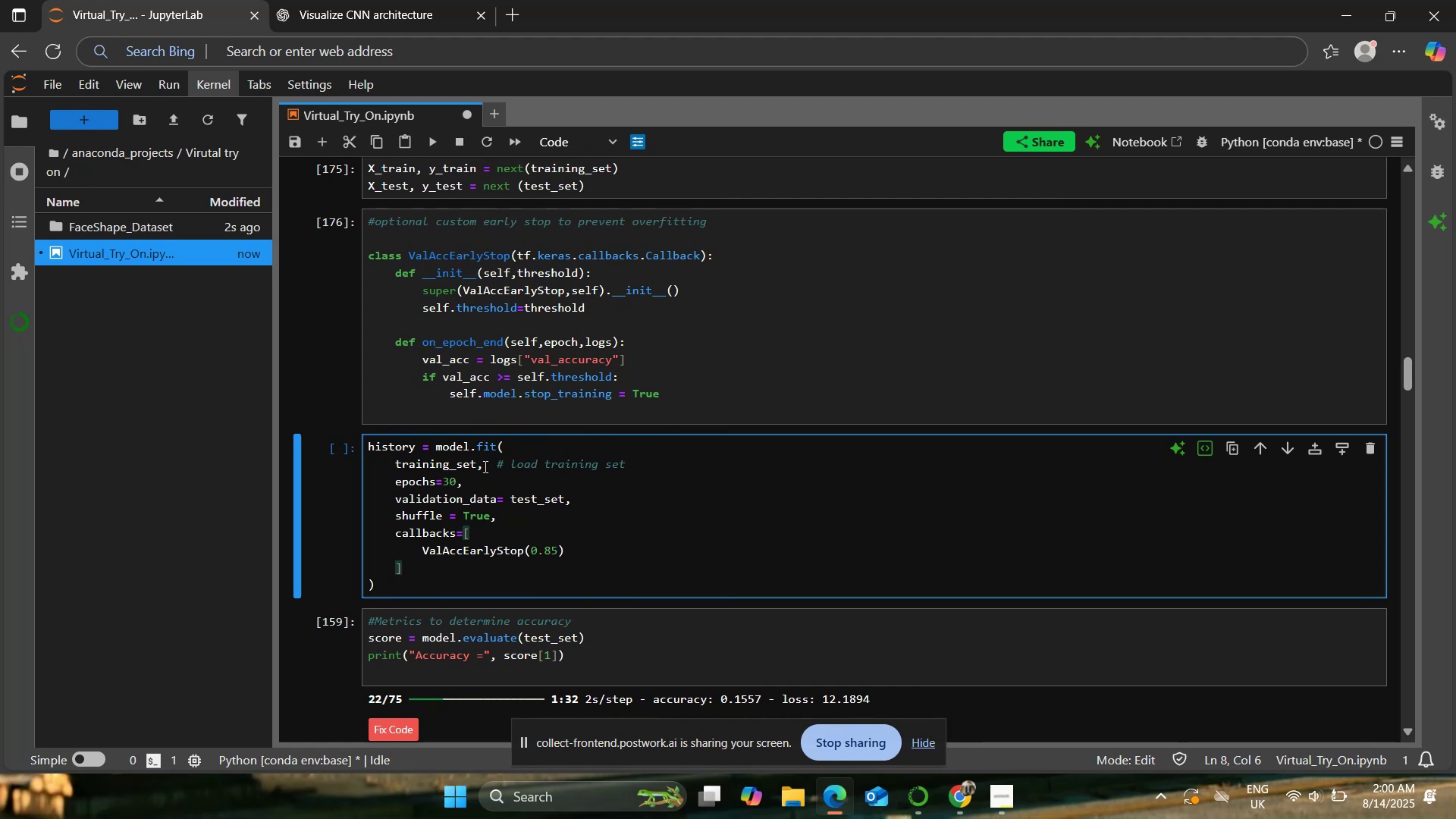 
left_click([456, 140])
 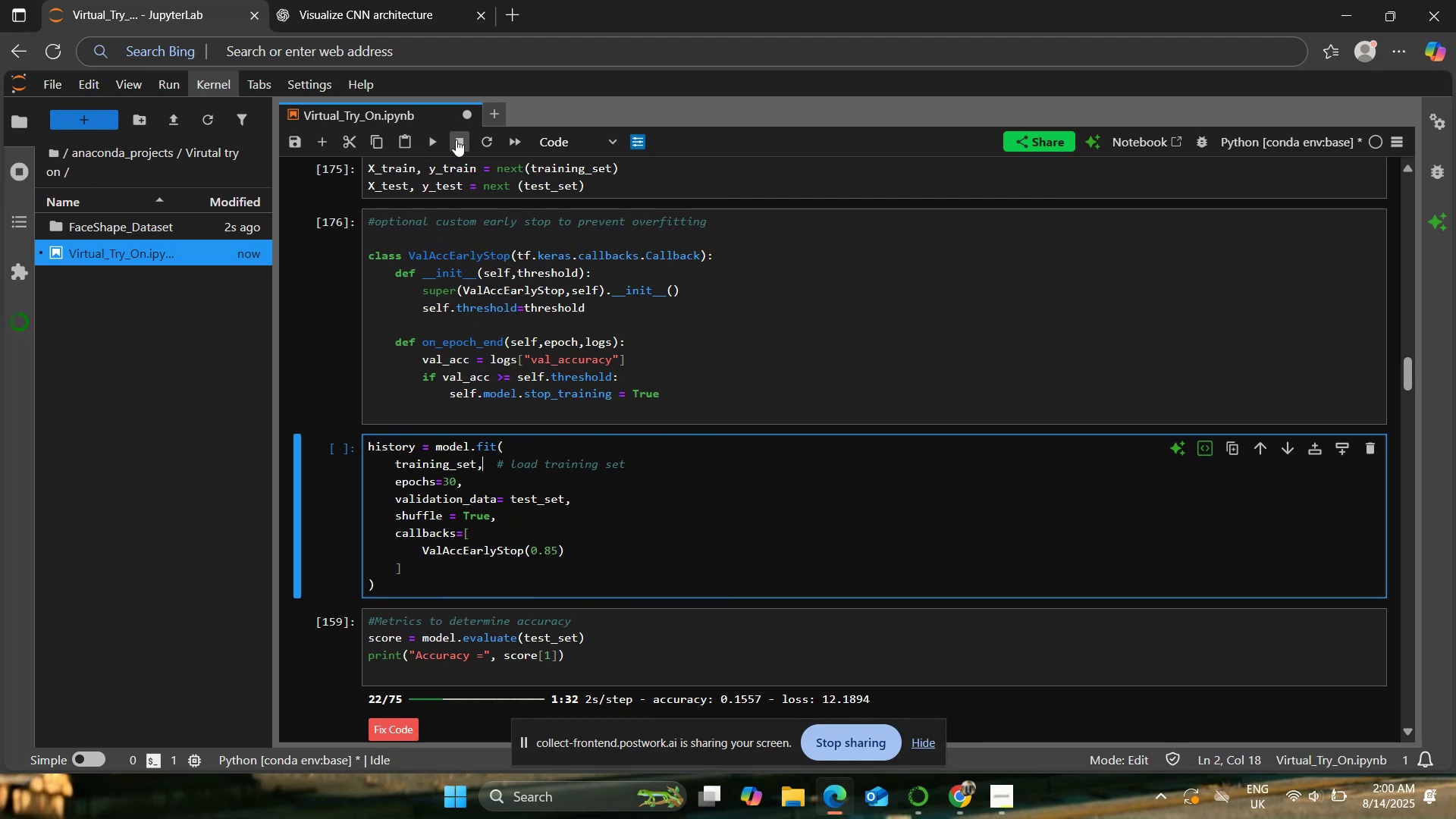 
double_click([456, 140])
 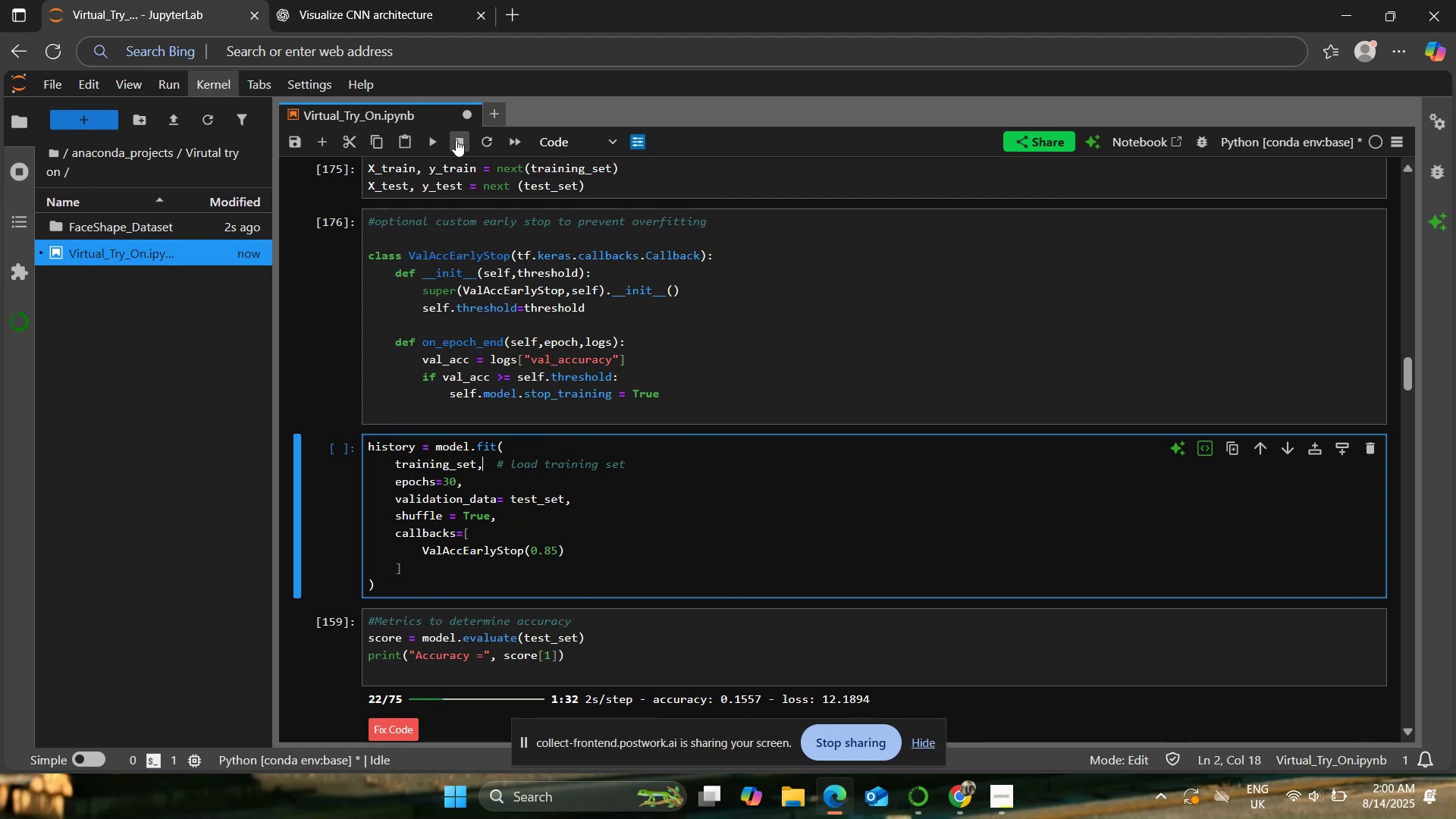 
triple_click([456, 140])
 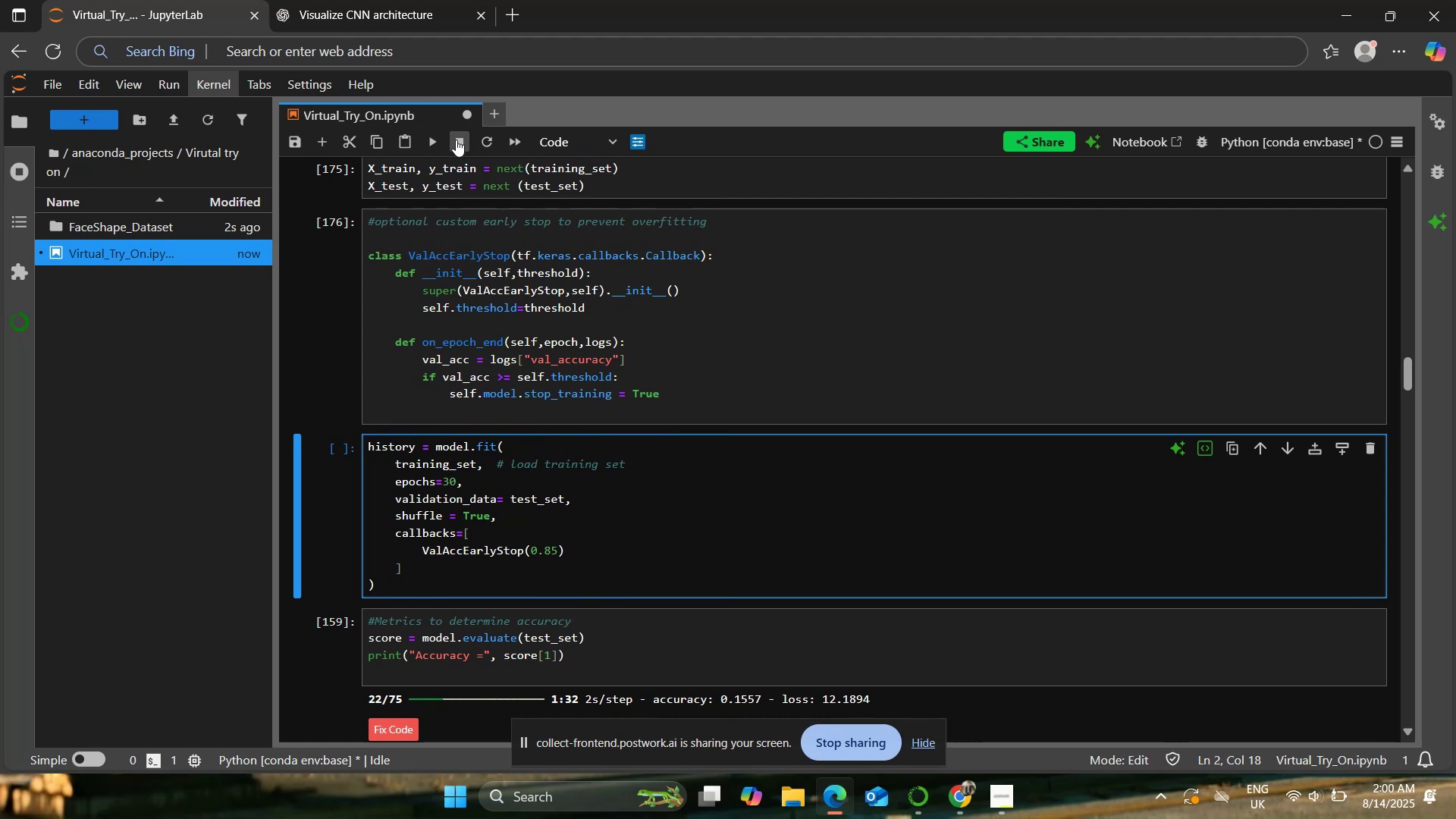 
triple_click([456, 140])
 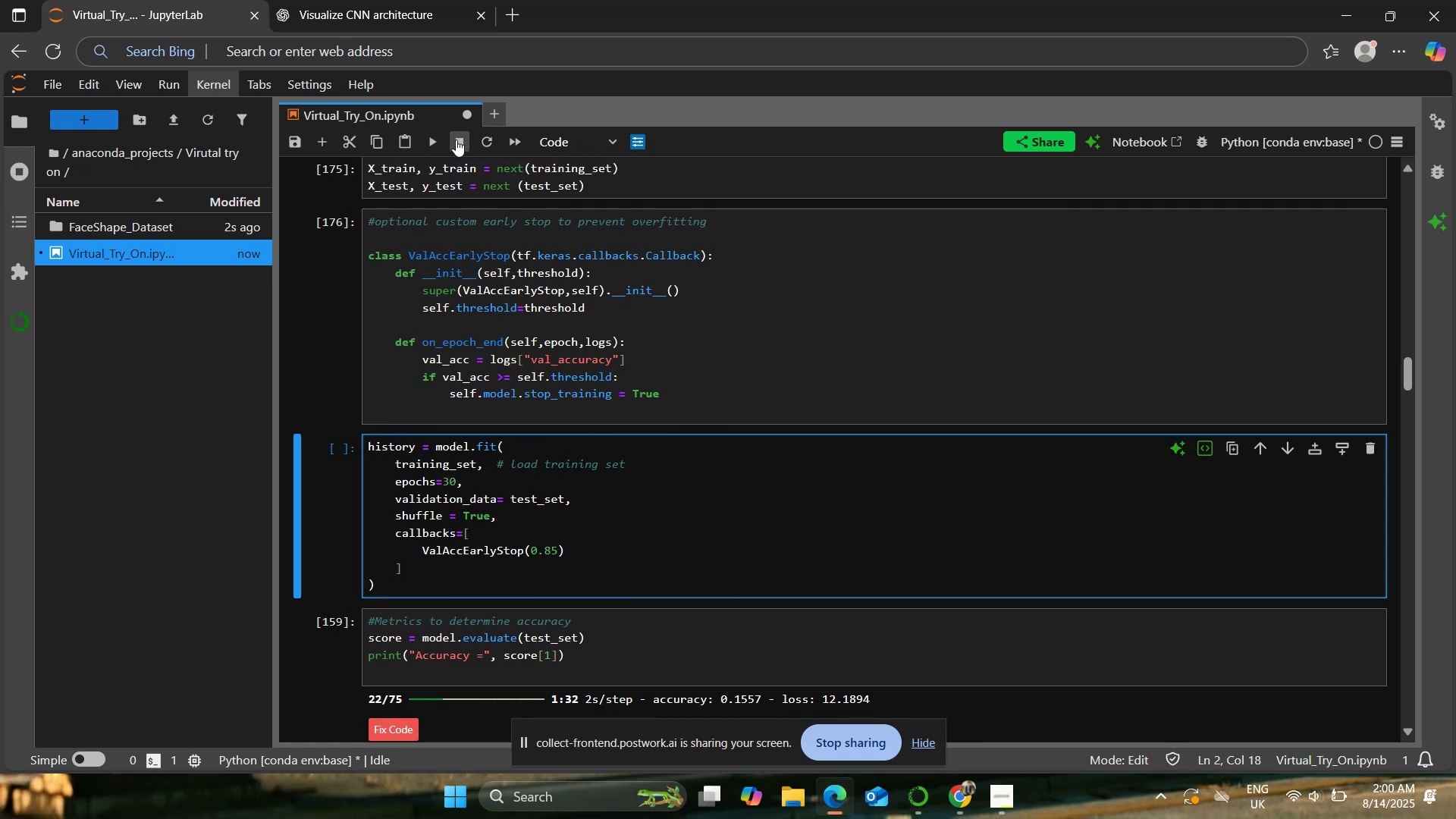 
triple_click([456, 140])
 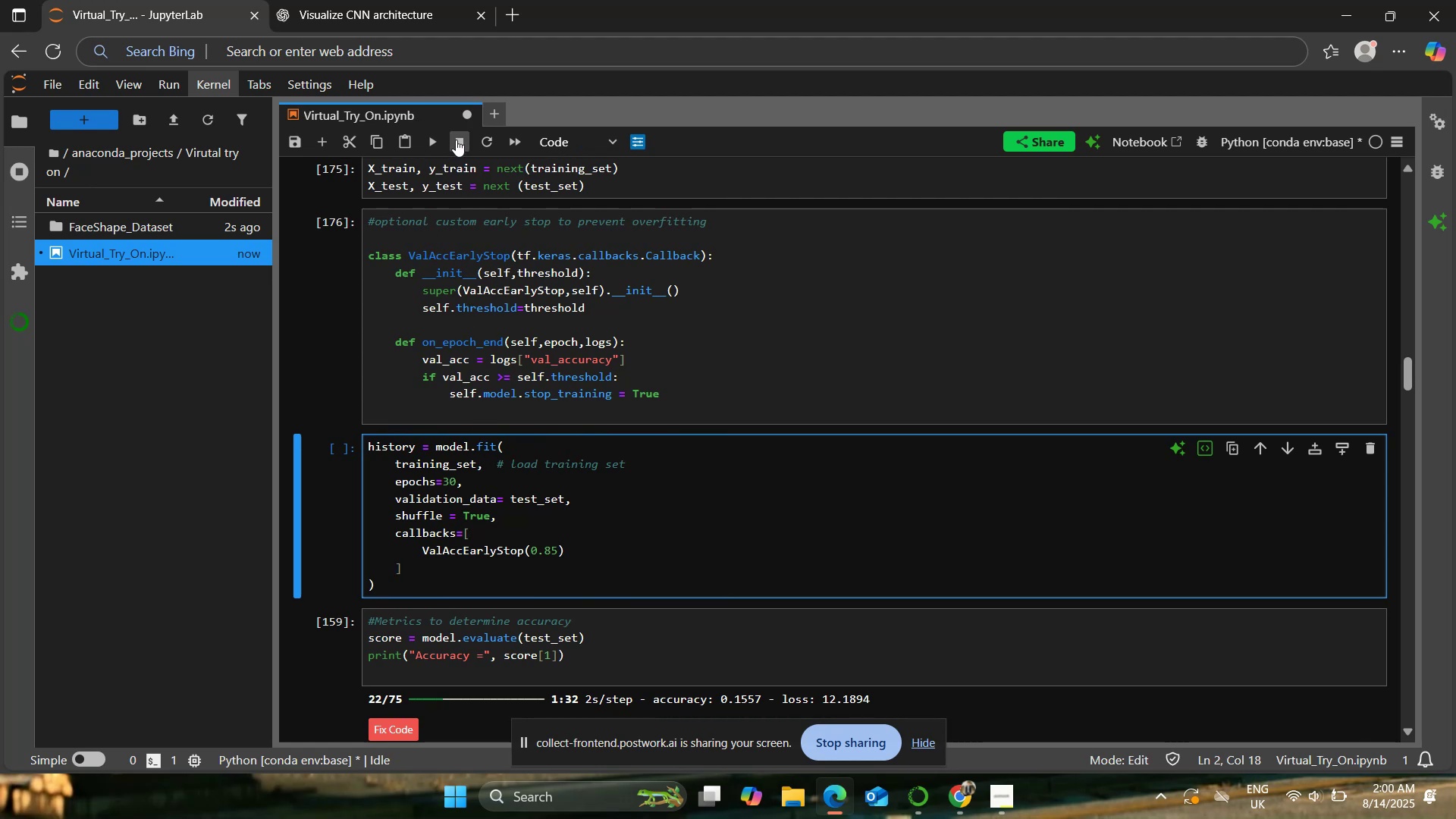 
triple_click([456, 140])
 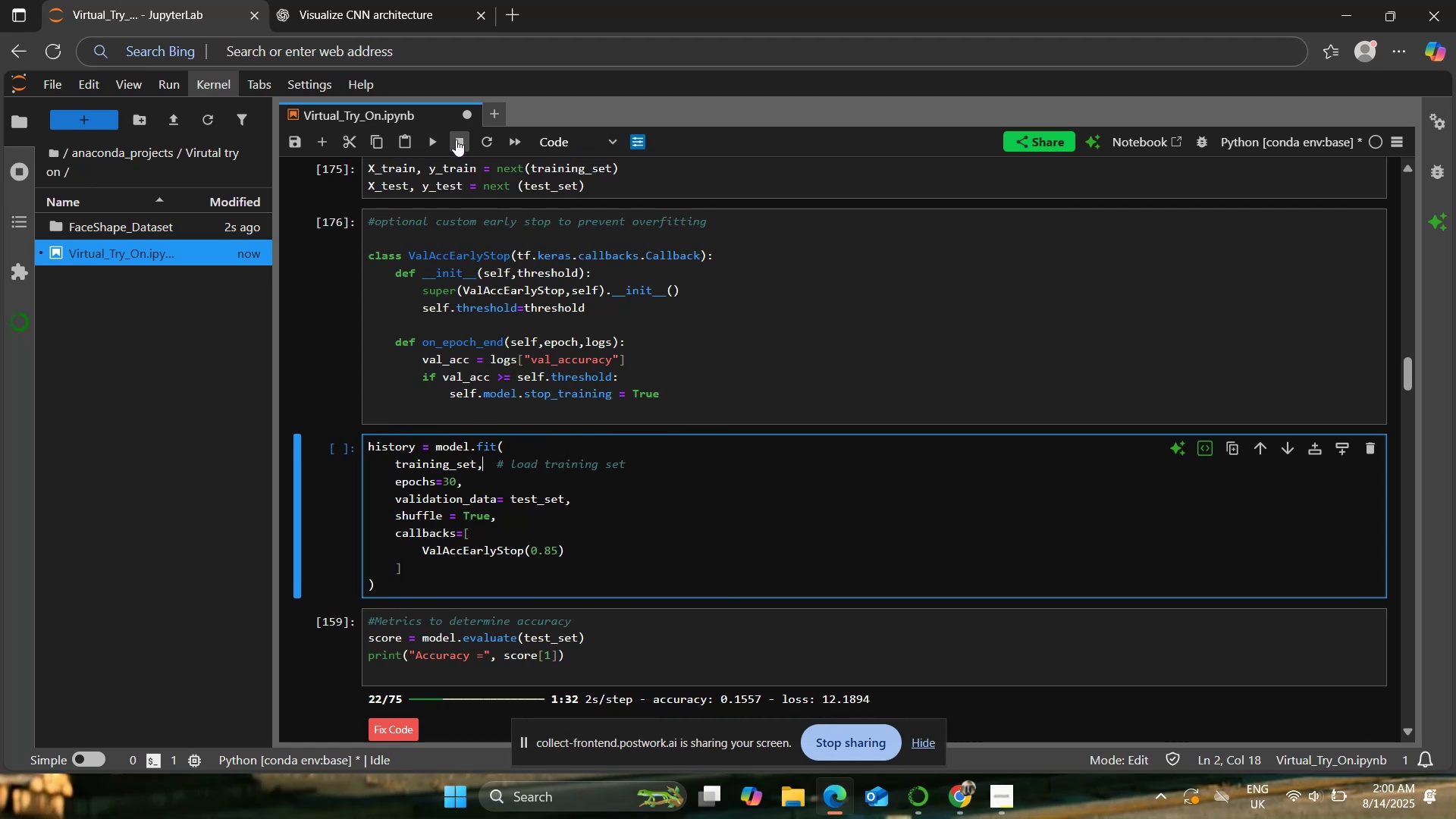 
triple_click([456, 140])
 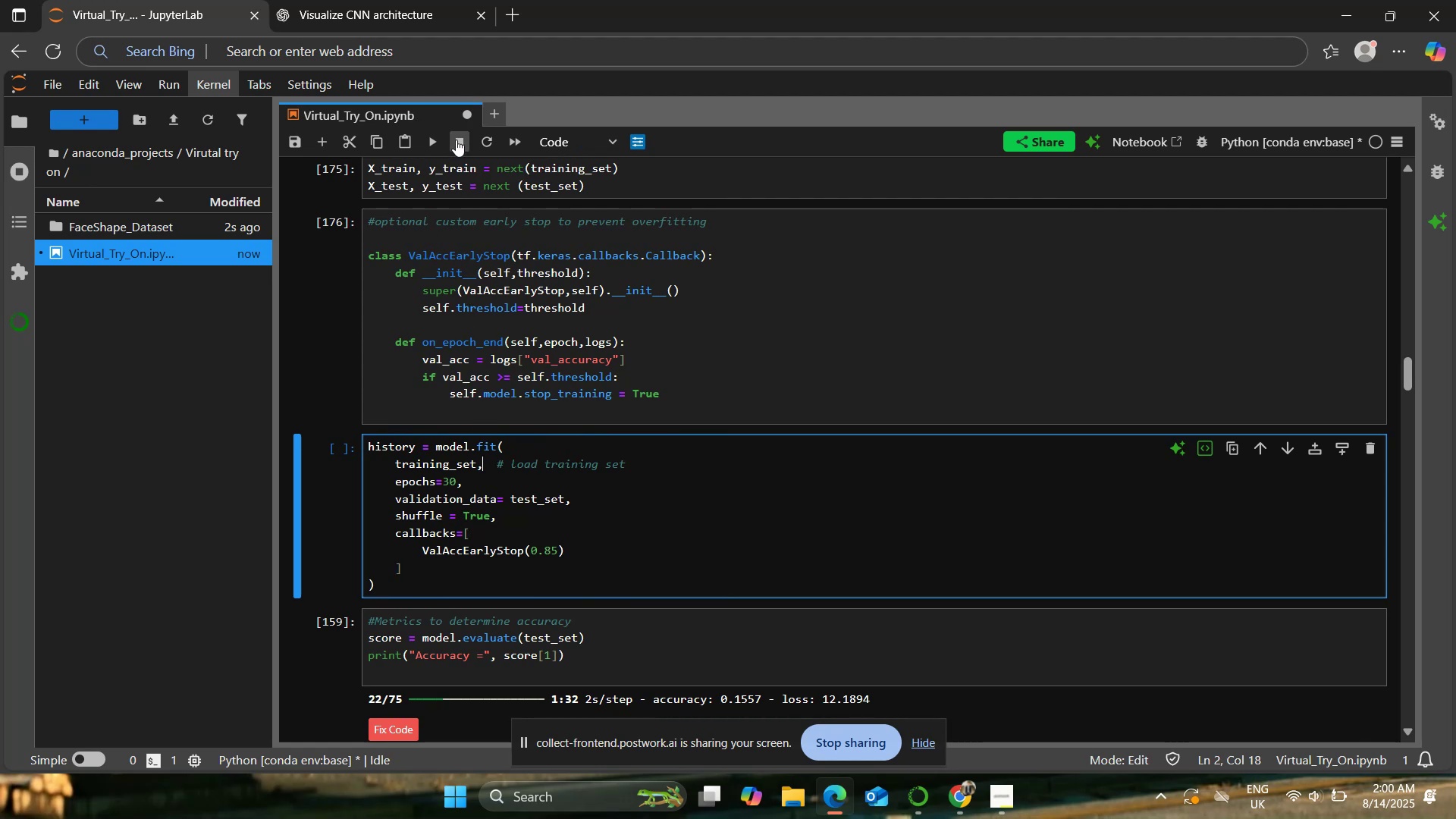 
triple_click([456, 140])
 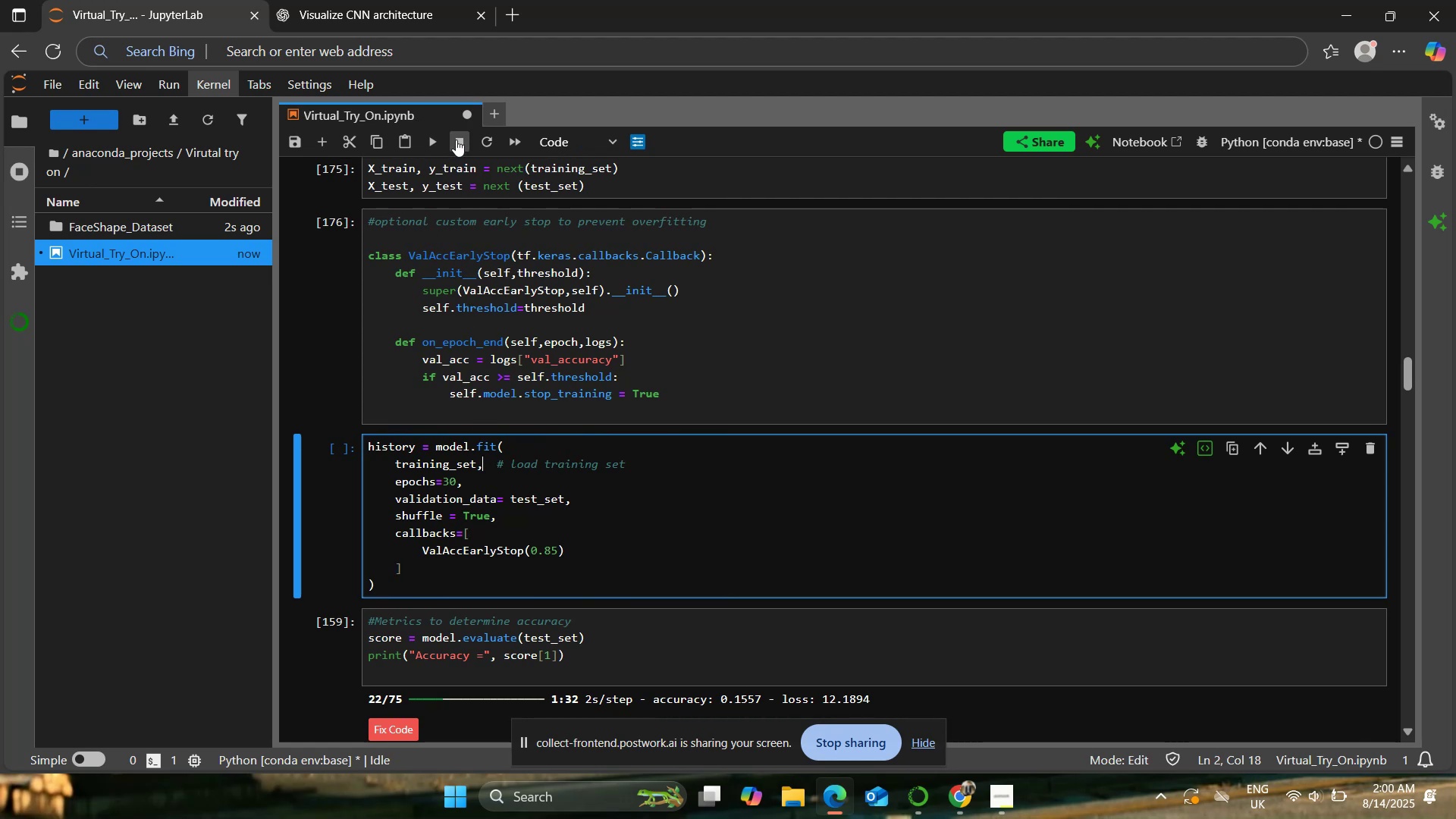 
triple_click([456, 140])
 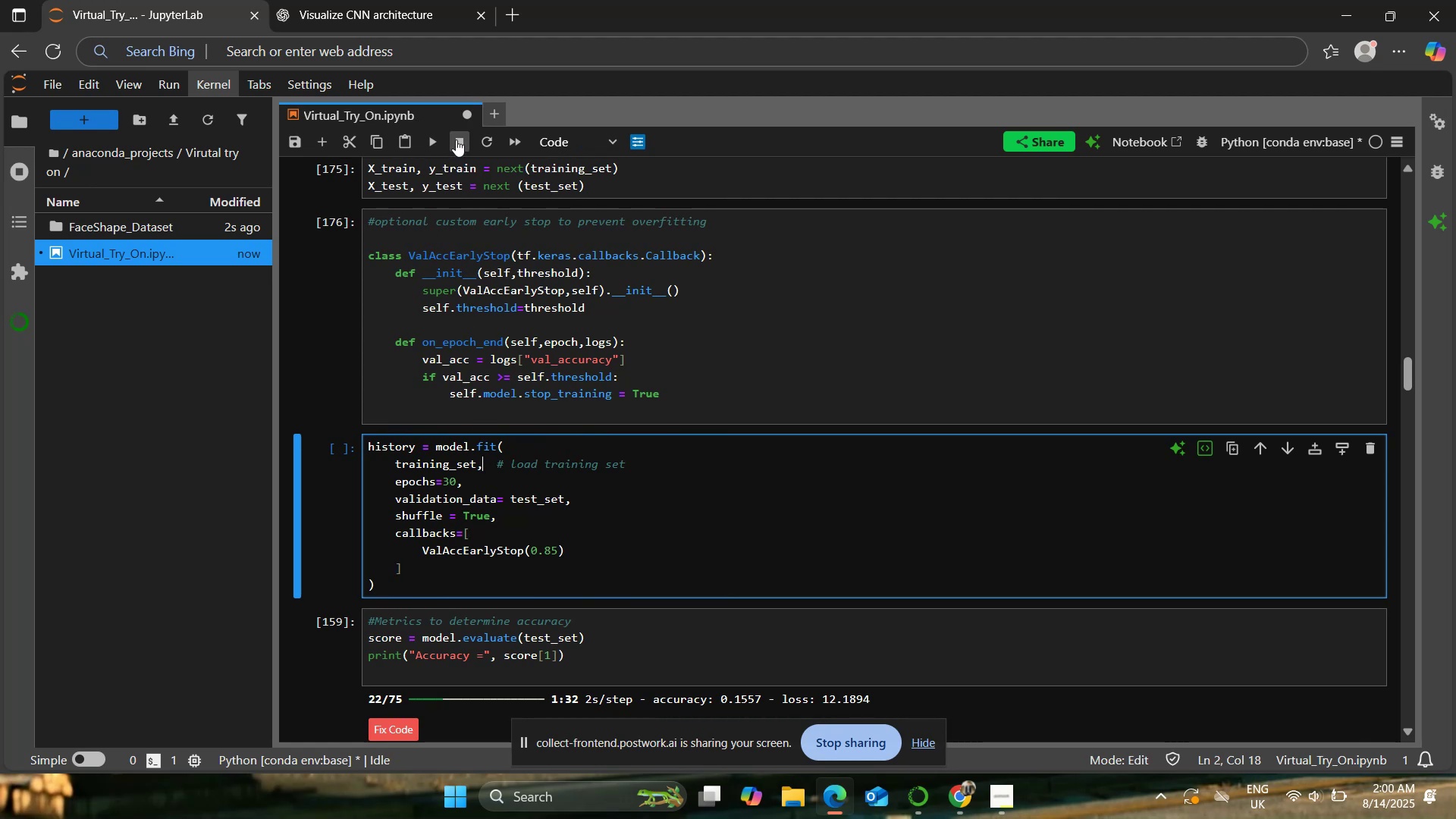 
triple_click([456, 140])
 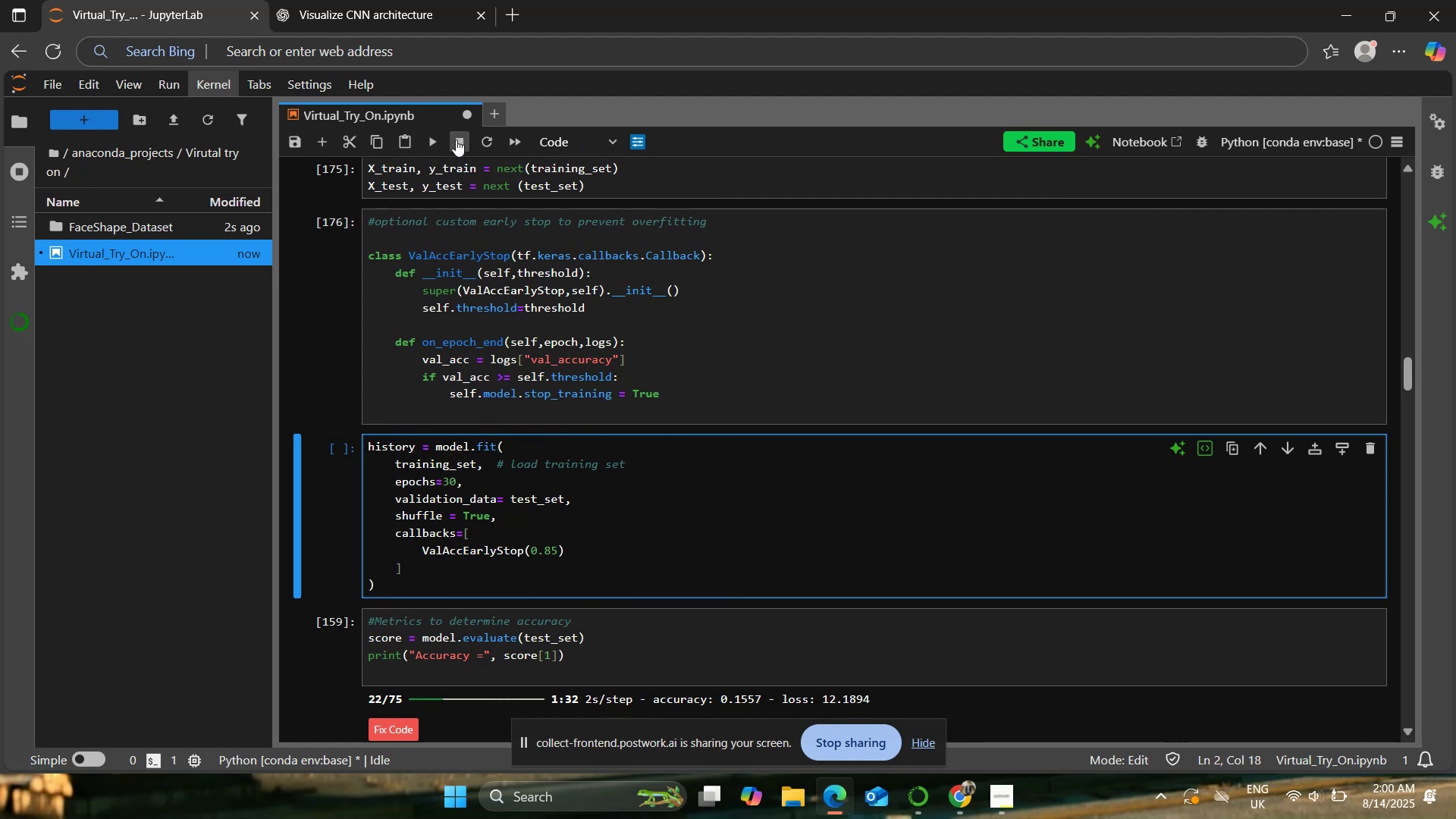 
triple_click([456, 140])
 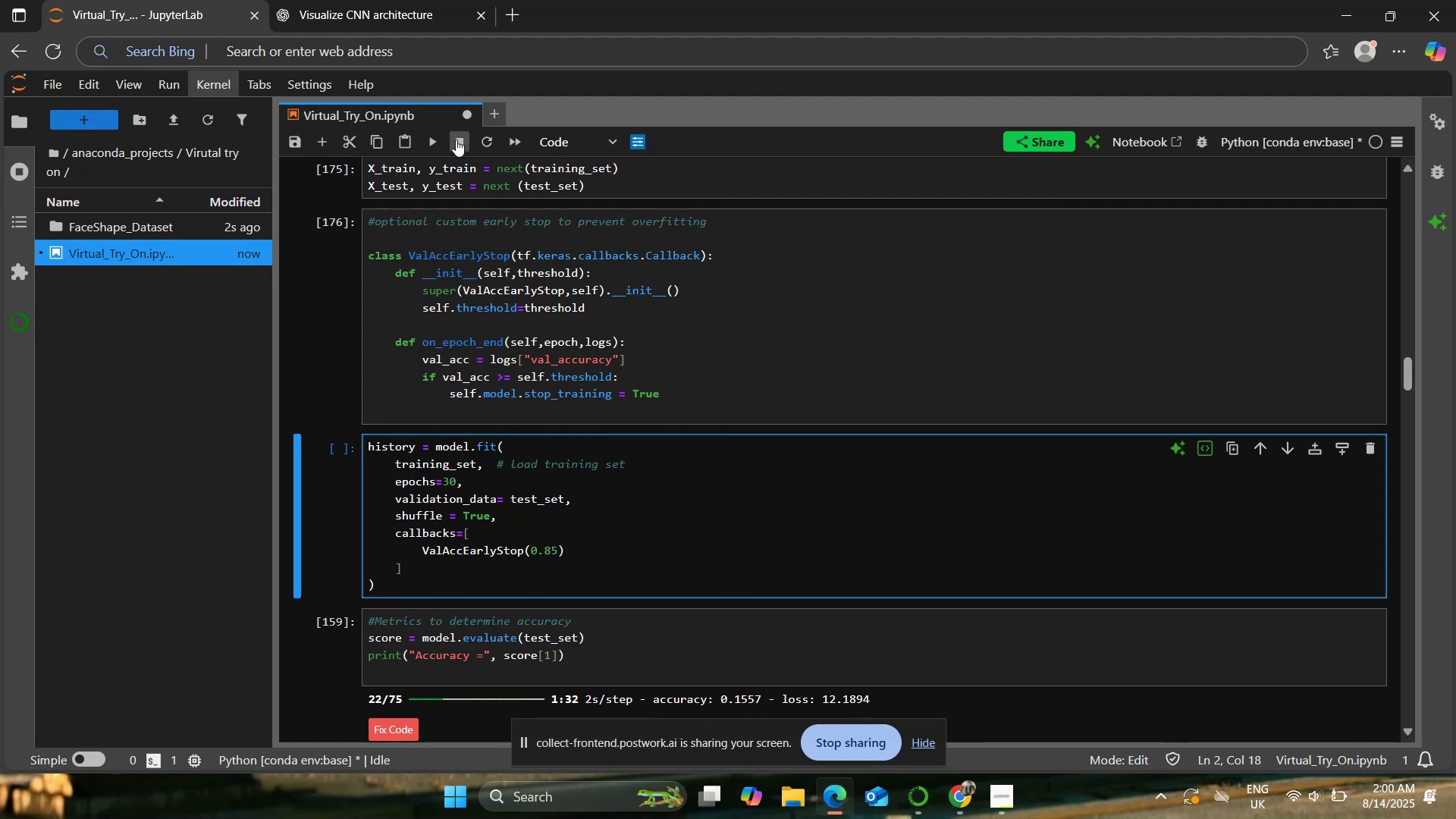 
triple_click([456, 140])
 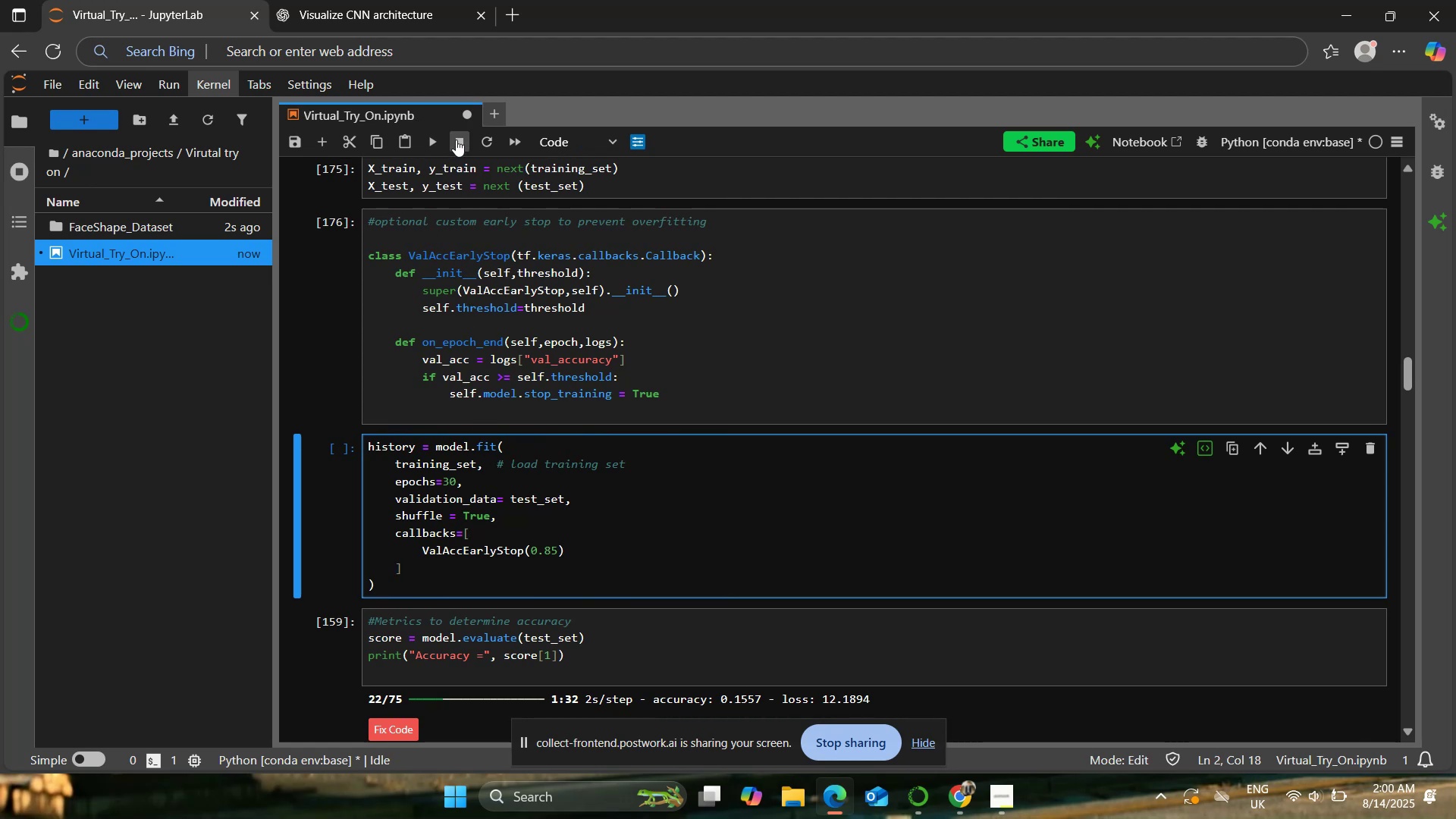 
triple_click([456, 140])
 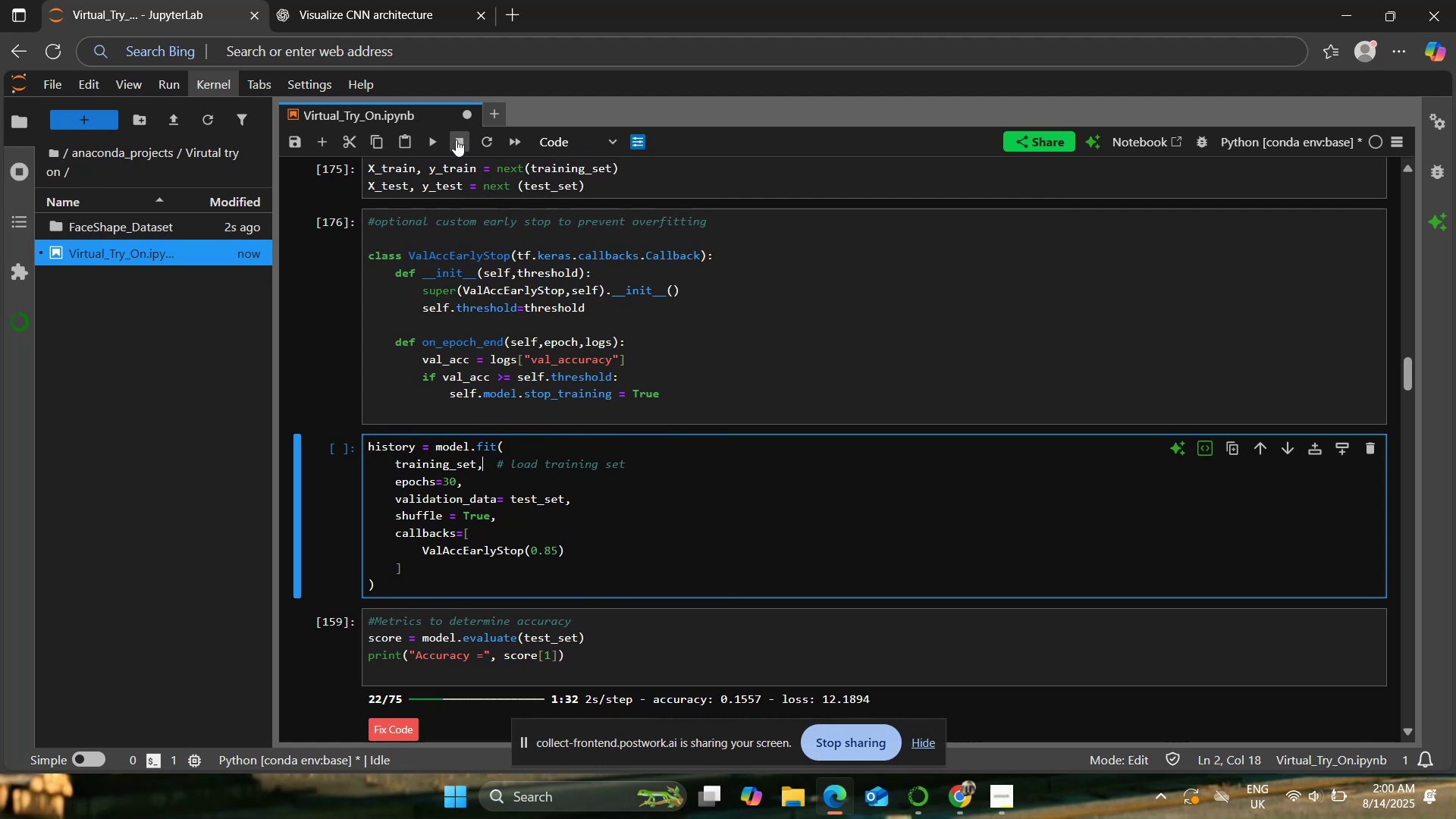 
triple_click([456, 140])
 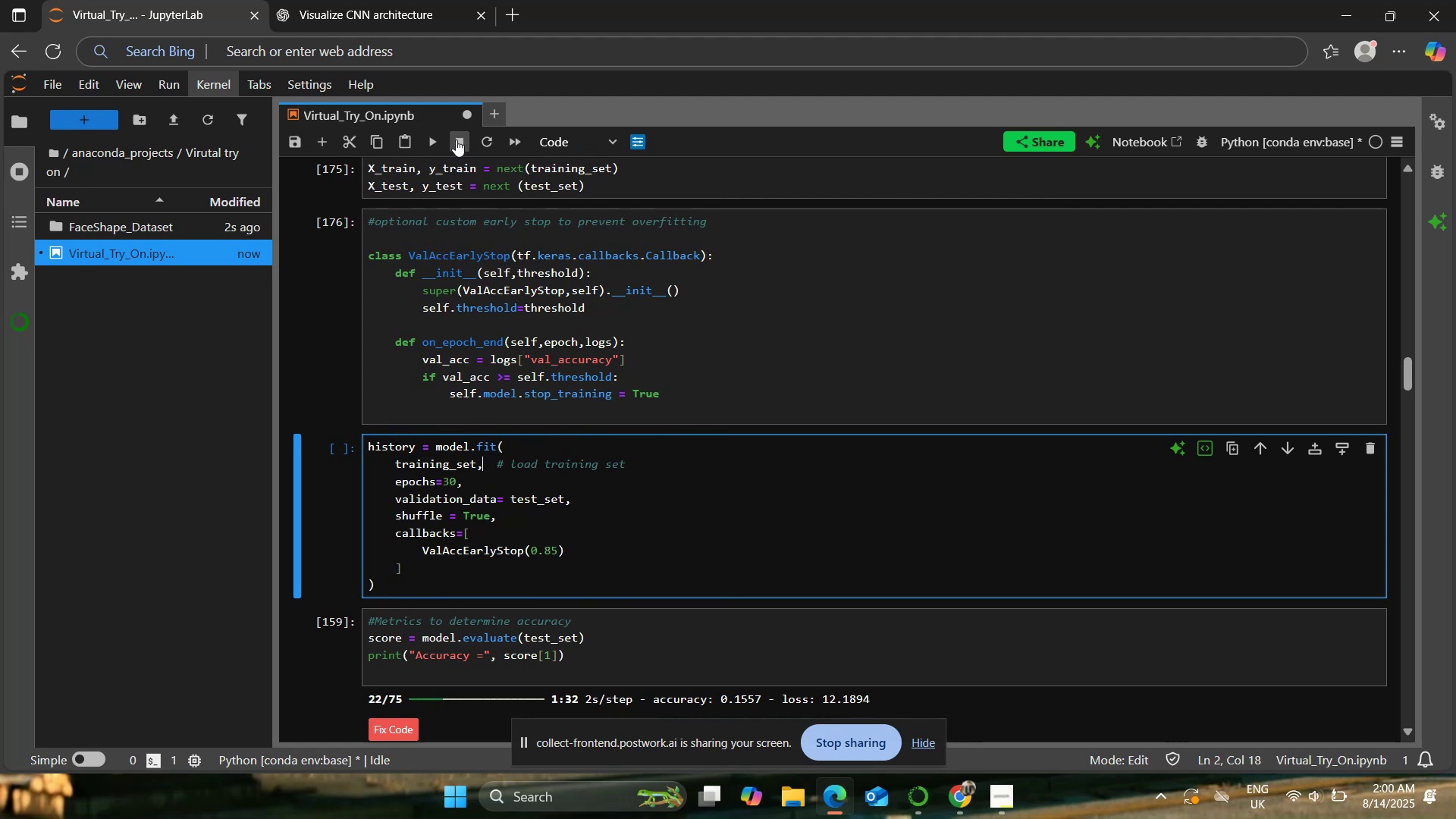 
triple_click([456, 140])
 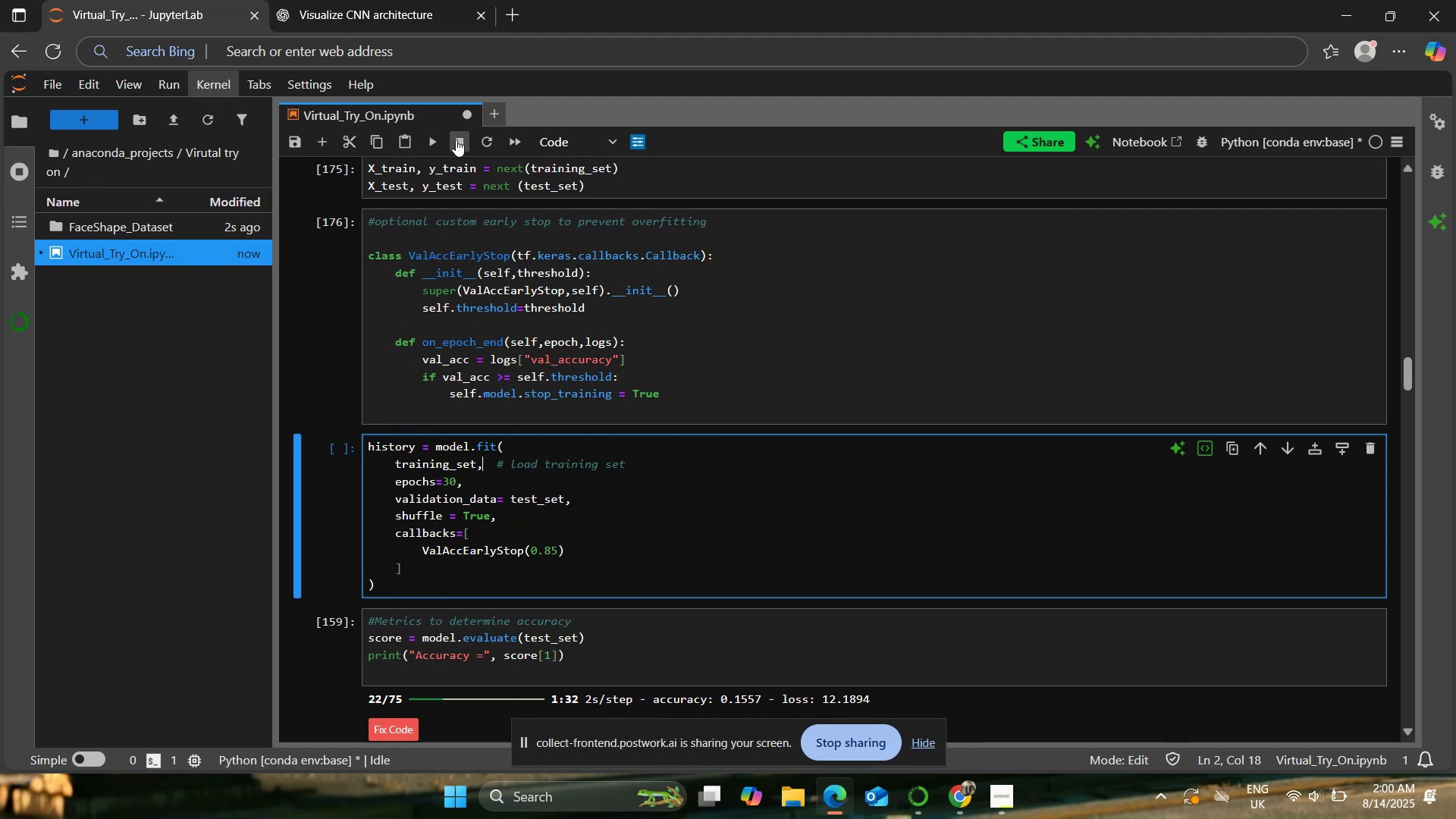 
triple_click([456, 140])
 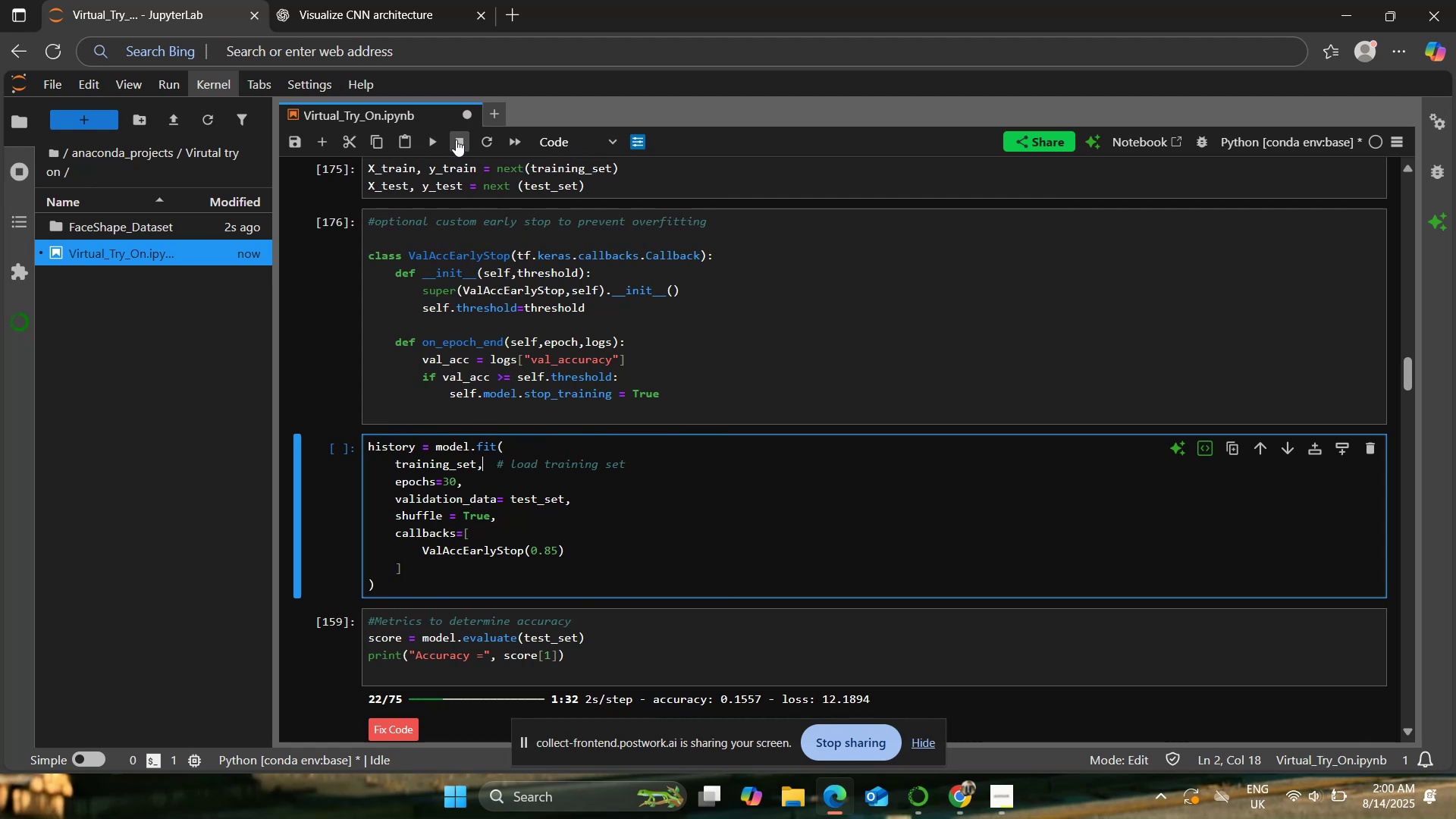 
triple_click([456, 140])
 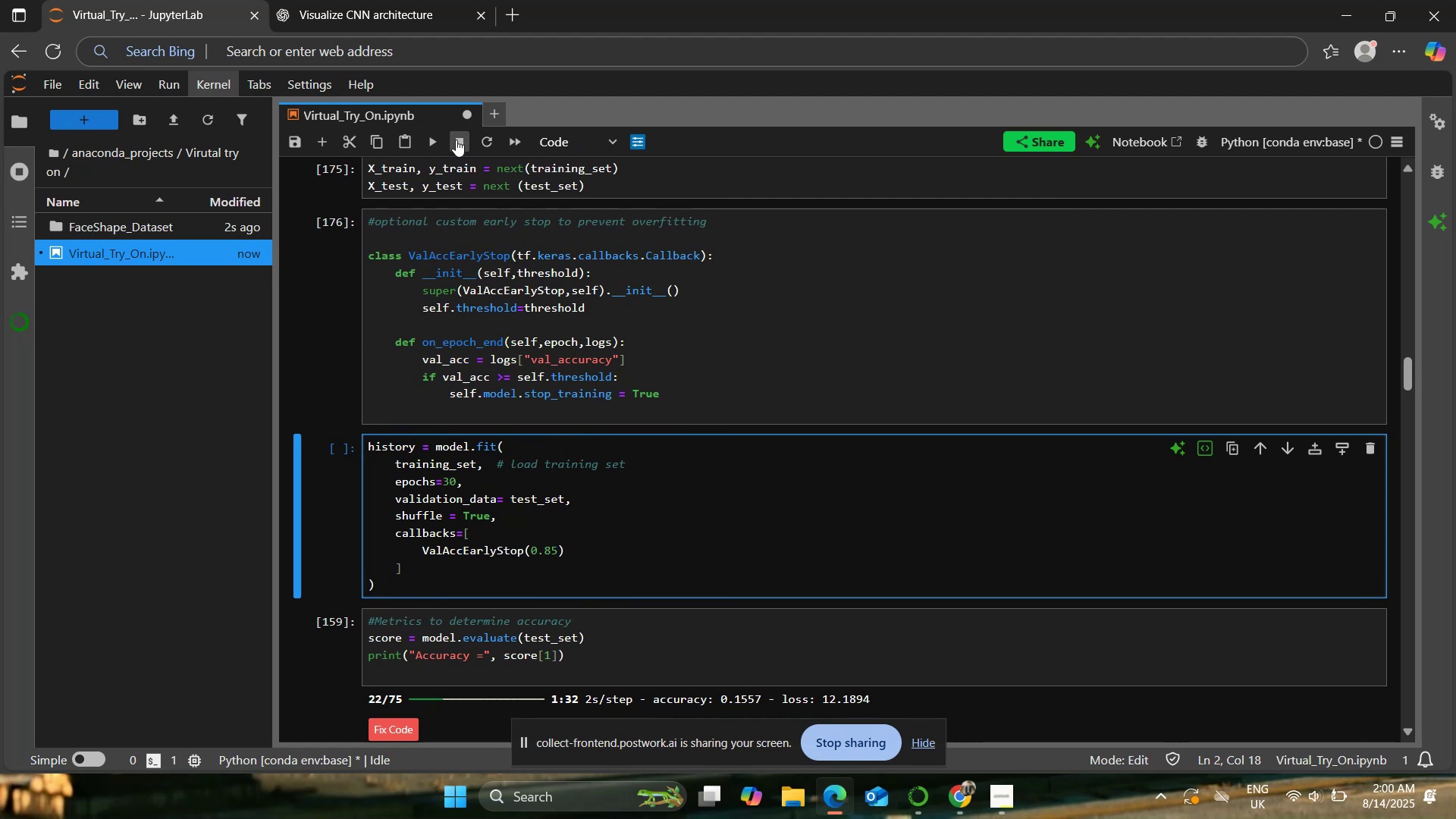 
triple_click([456, 140])
 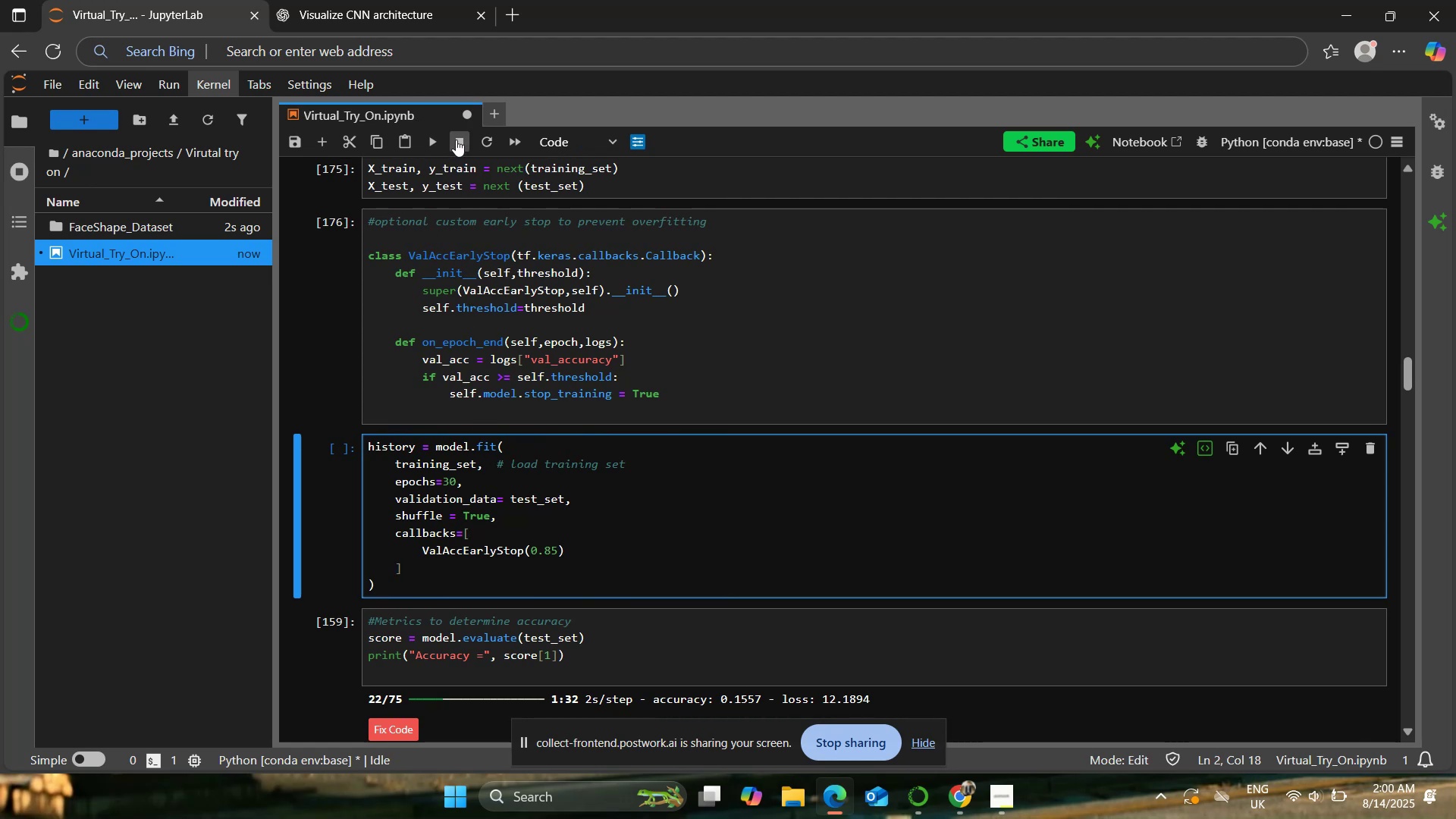 
triple_click([456, 140])
 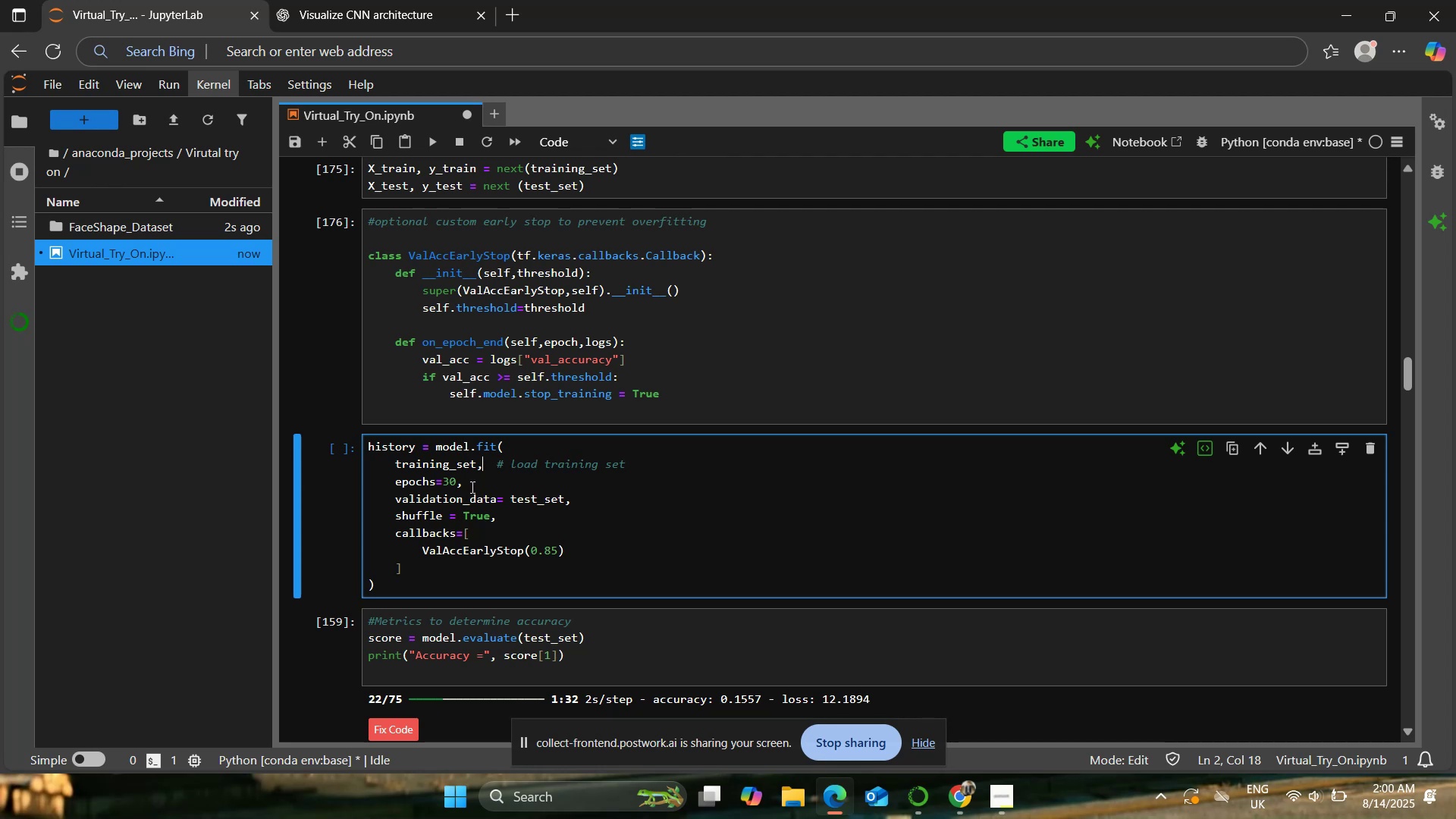 
left_click([470, 480])
 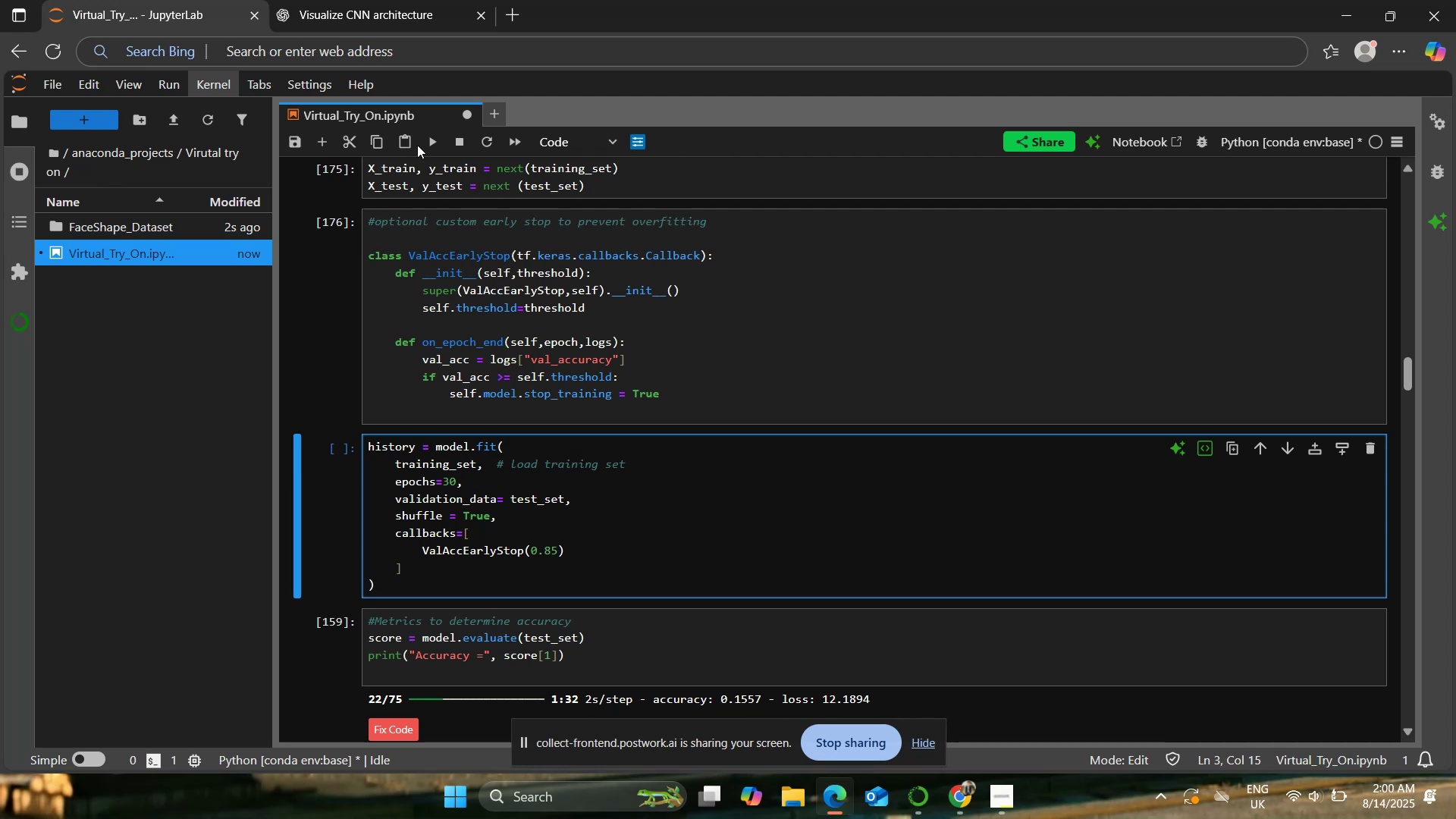 
left_click([426, 138])
 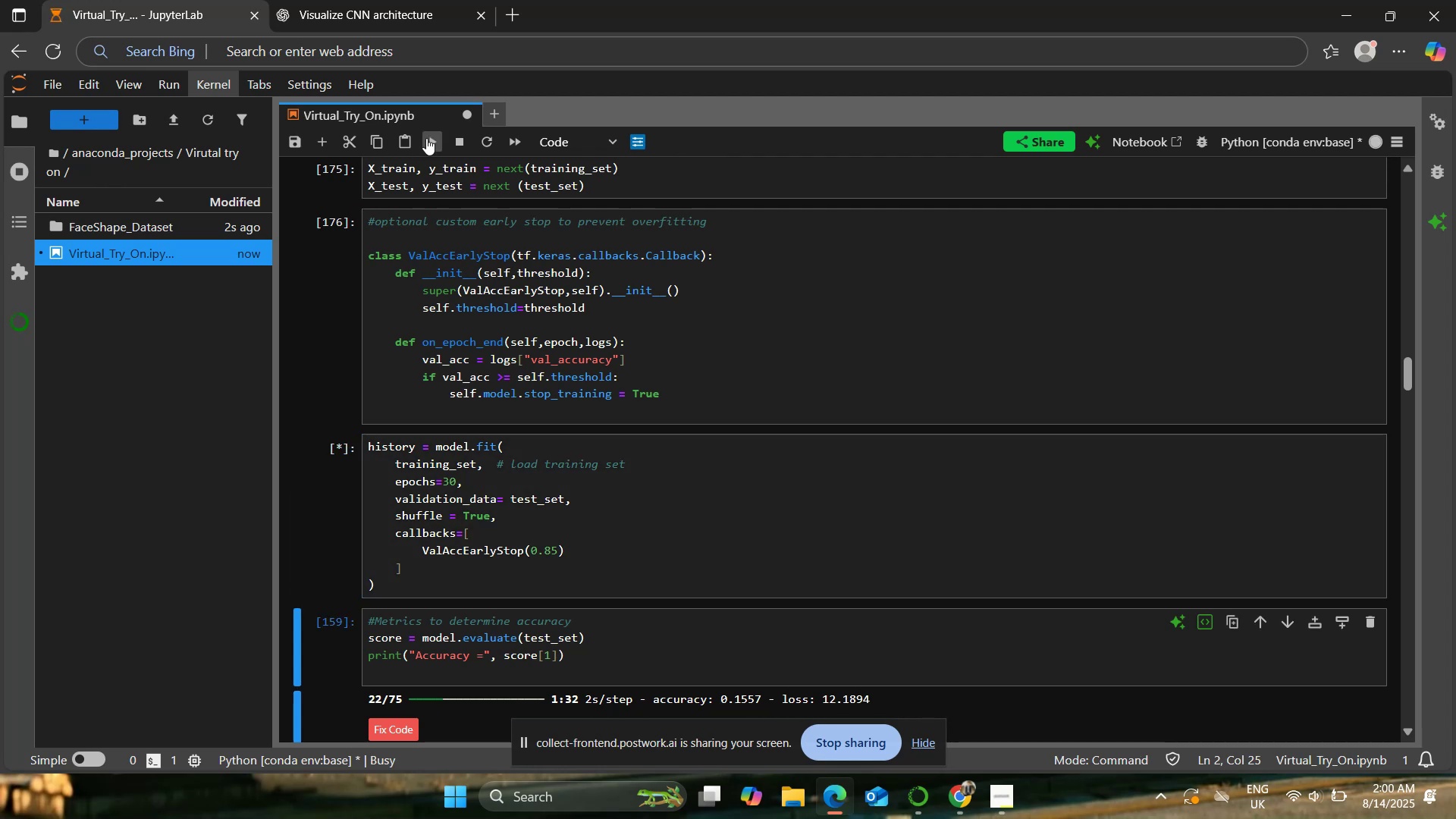 
left_click([426, 138])
 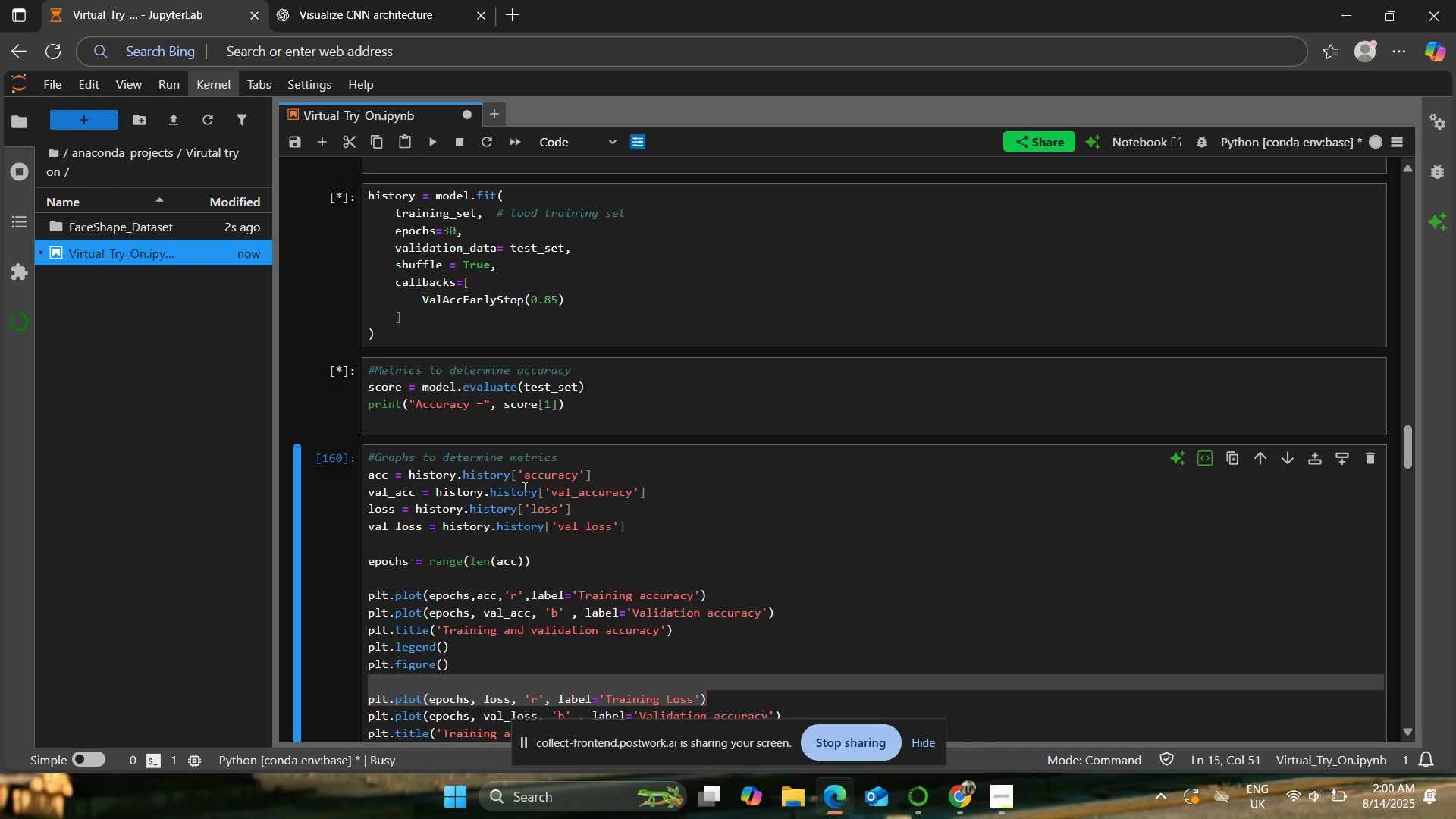 
scroll: coordinate [522, 489], scroll_direction: up, amount: 30.0
 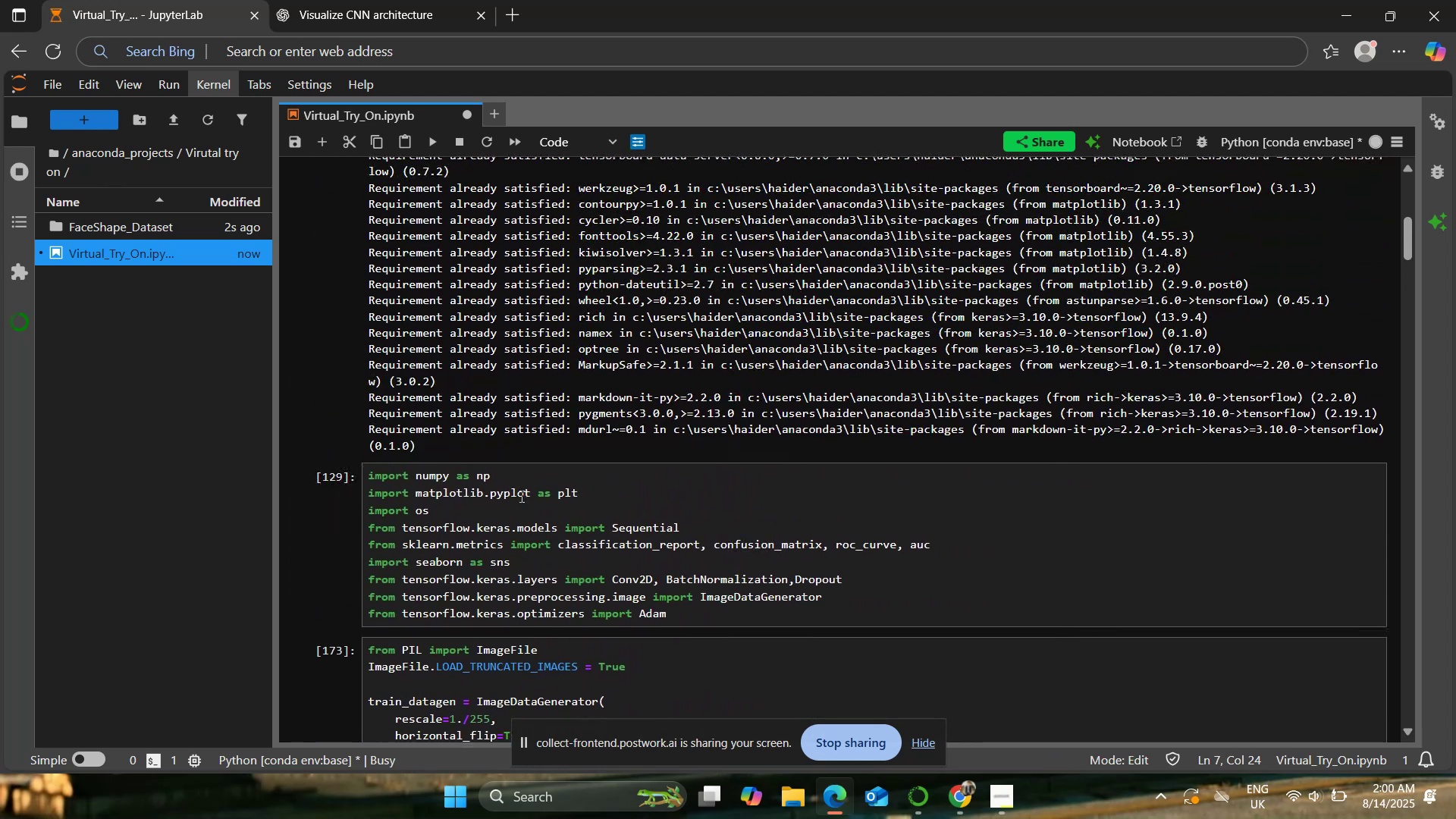 
left_click([520, 496])
 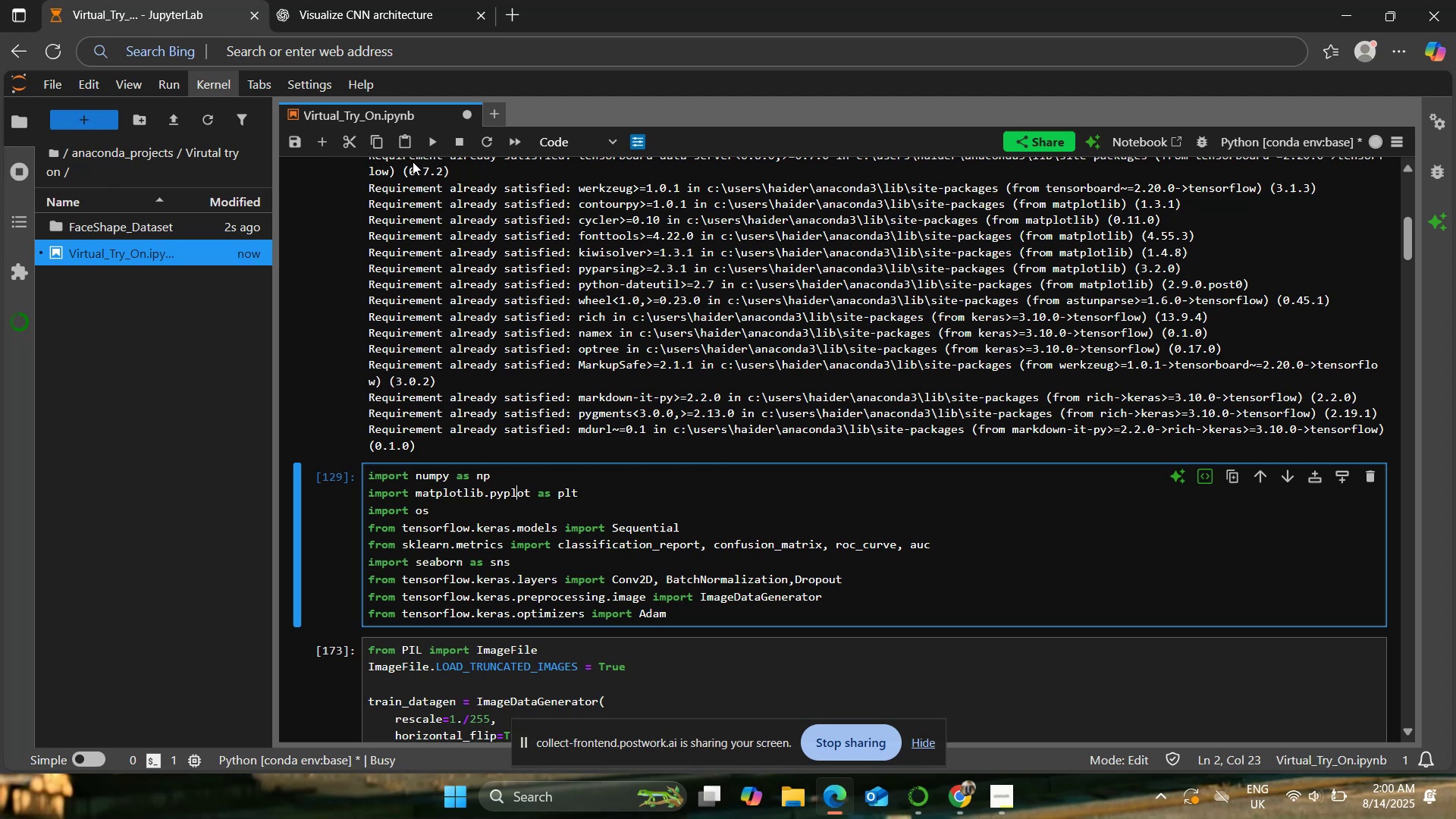 
left_click([428, 143])
 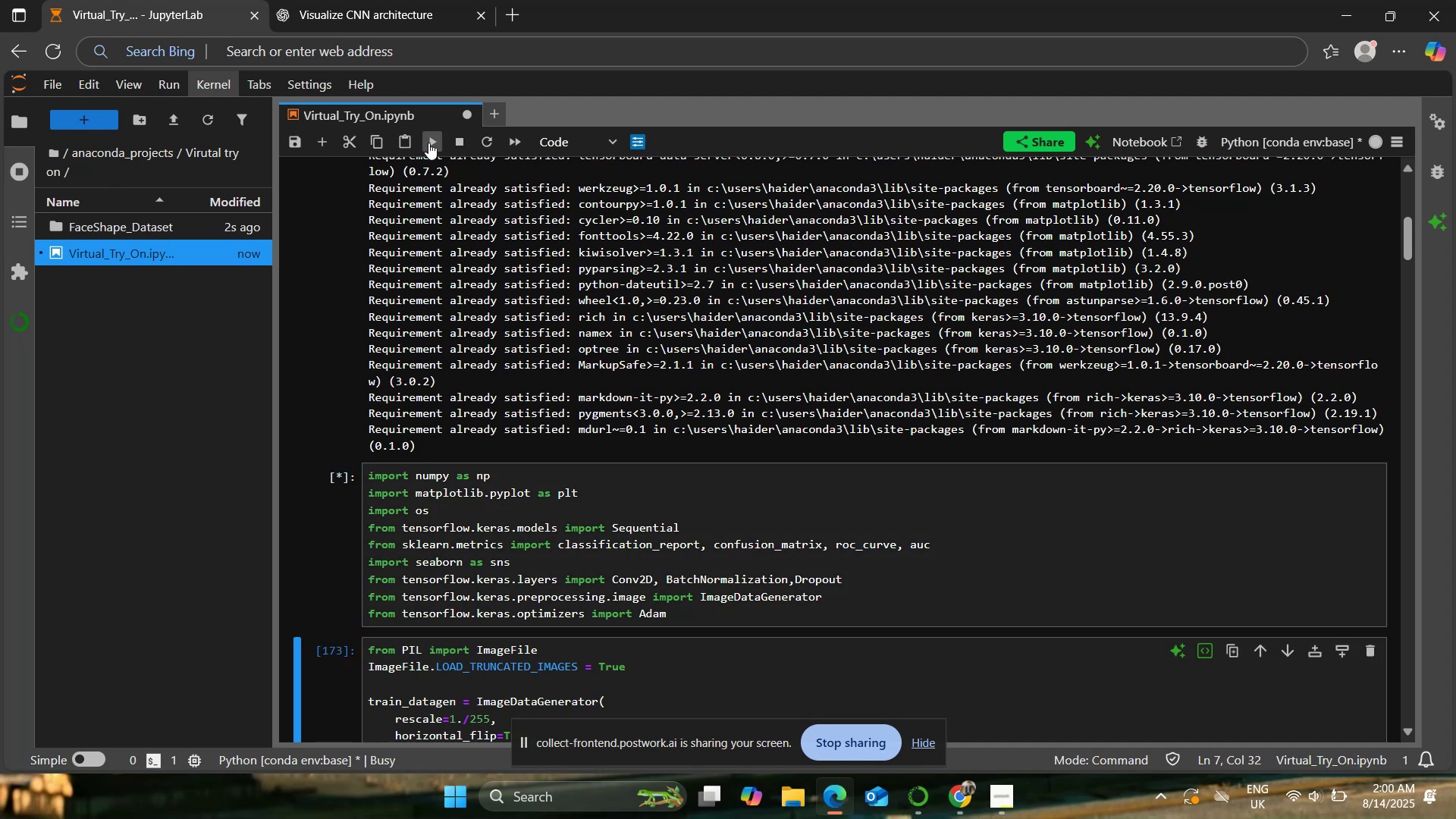 
left_click([428, 143])
 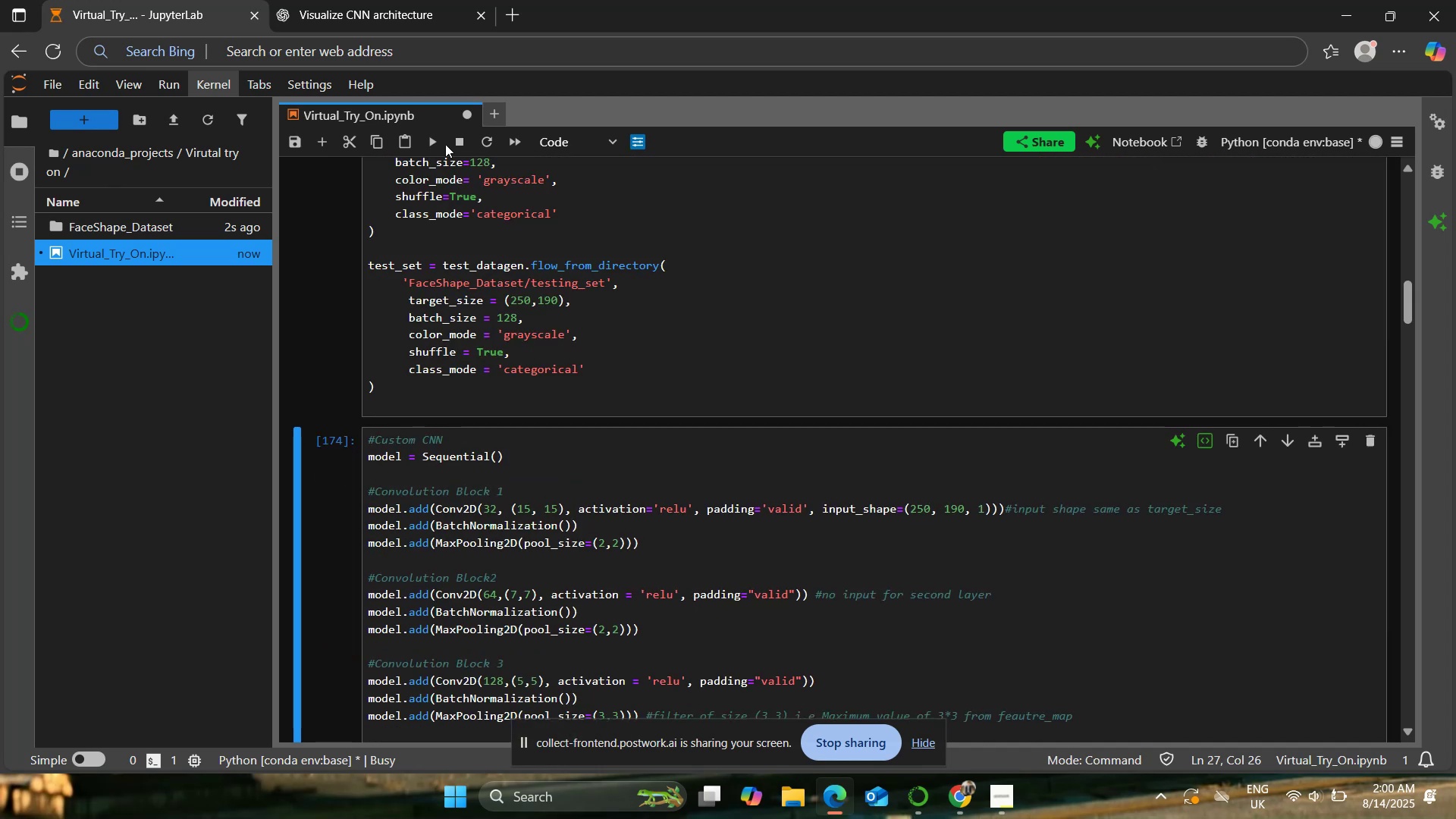 
left_click([431, 138])
 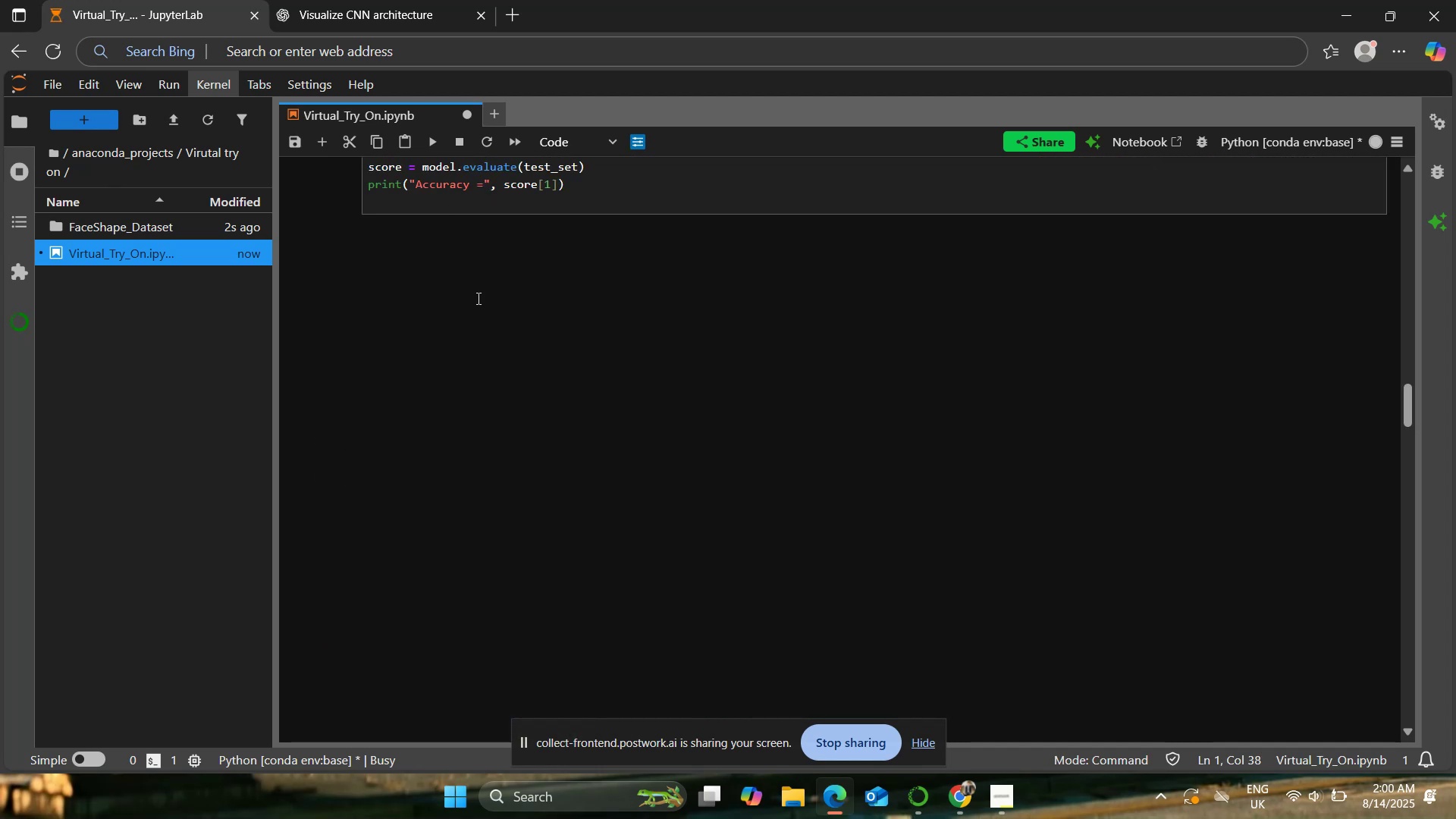 
scroll: coordinate [520, 428], scroll_direction: up, amount: 3.0
 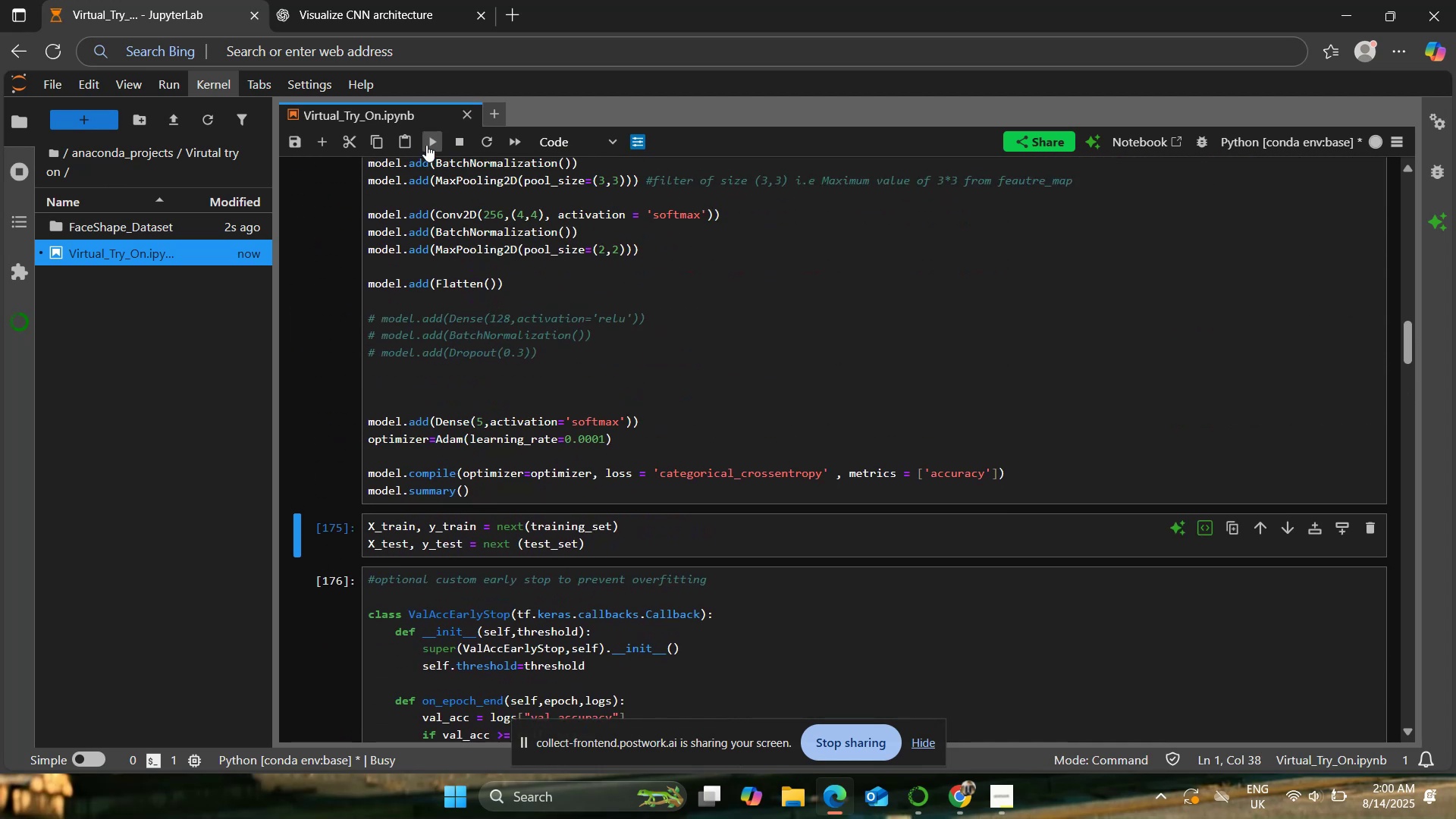 
left_click([428, 142])
 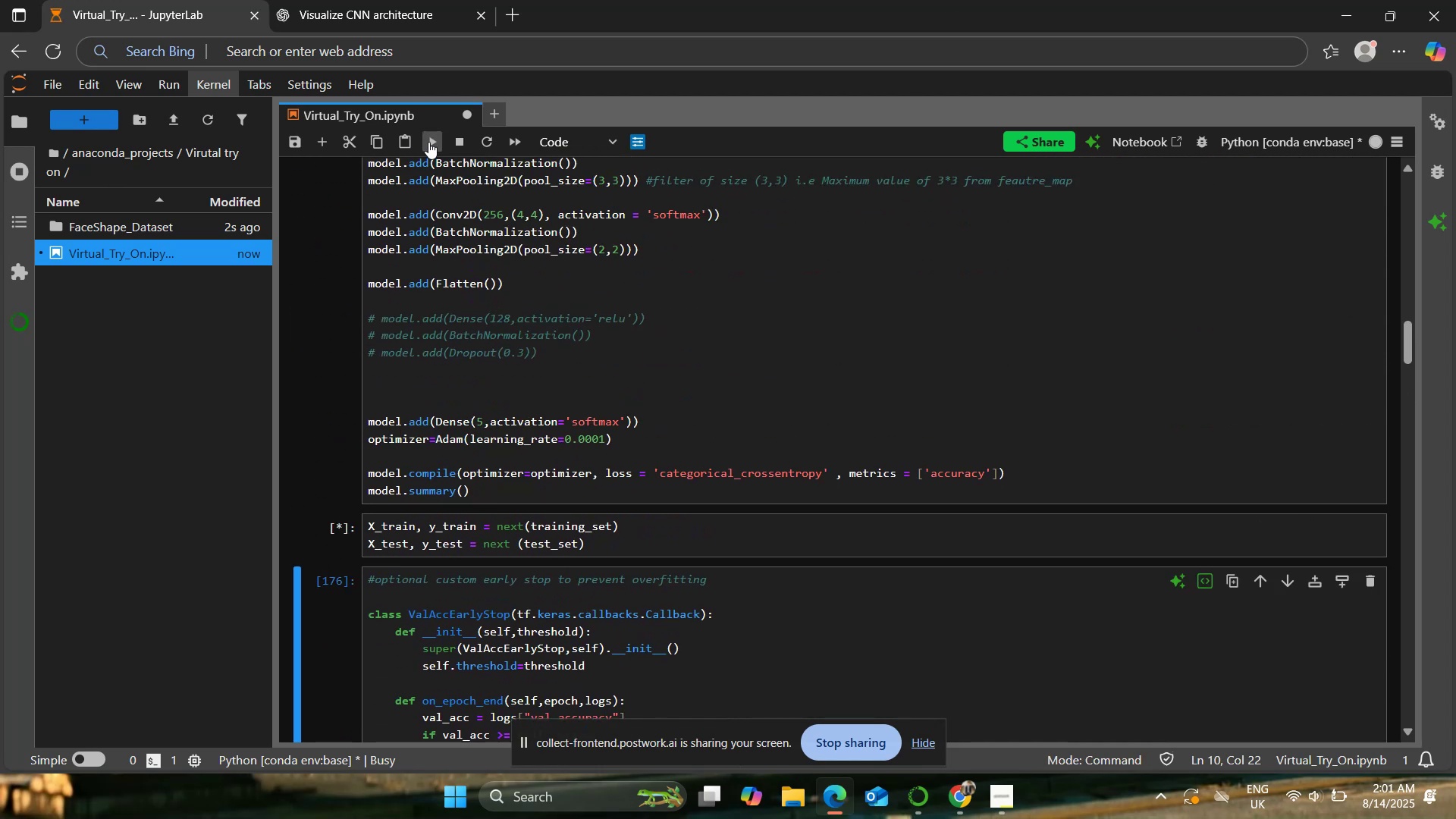 
left_click([428, 142])
 